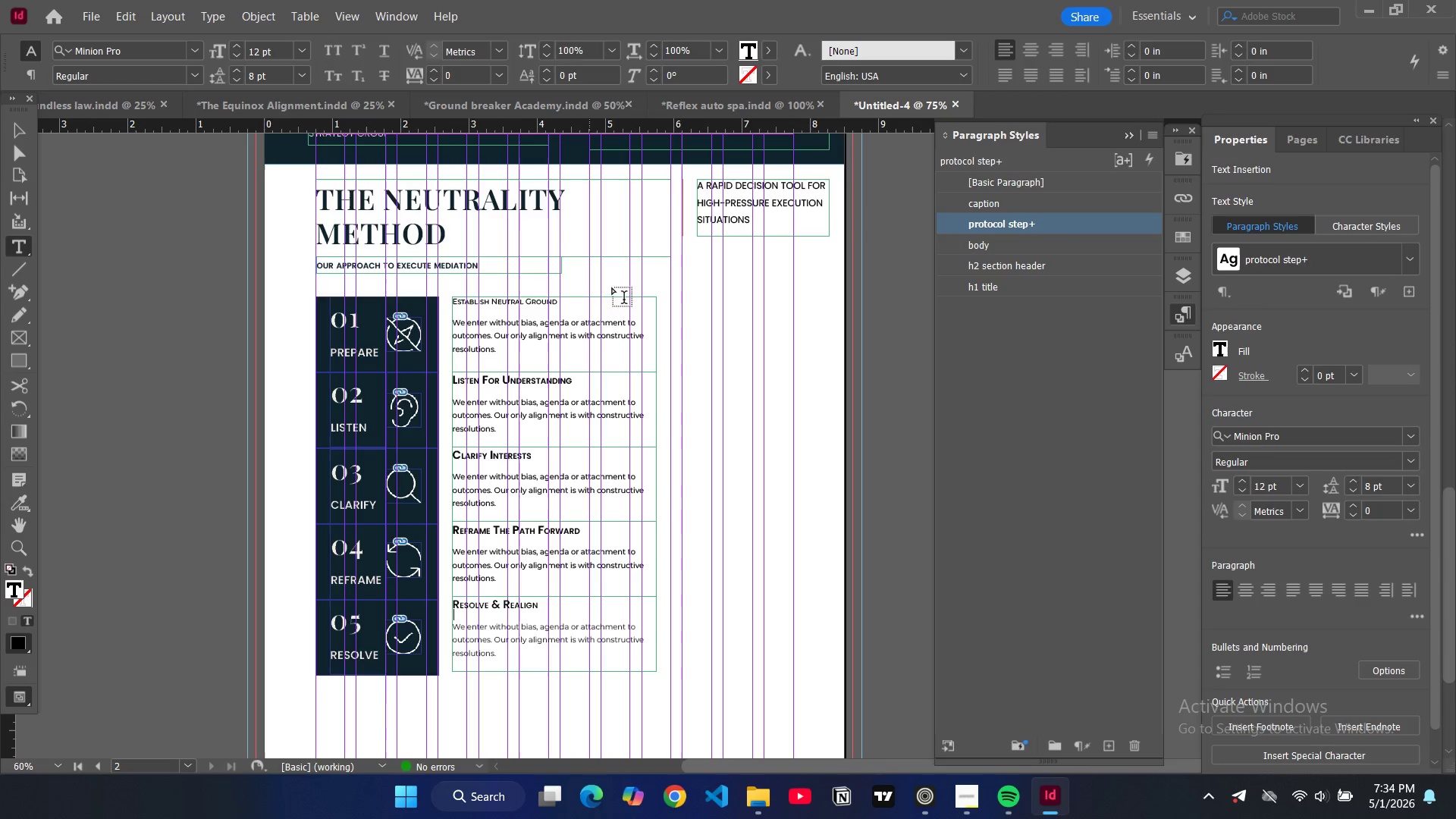 
left_click_drag(start_coordinate=[567, 299], to_coordinate=[462, 287])
 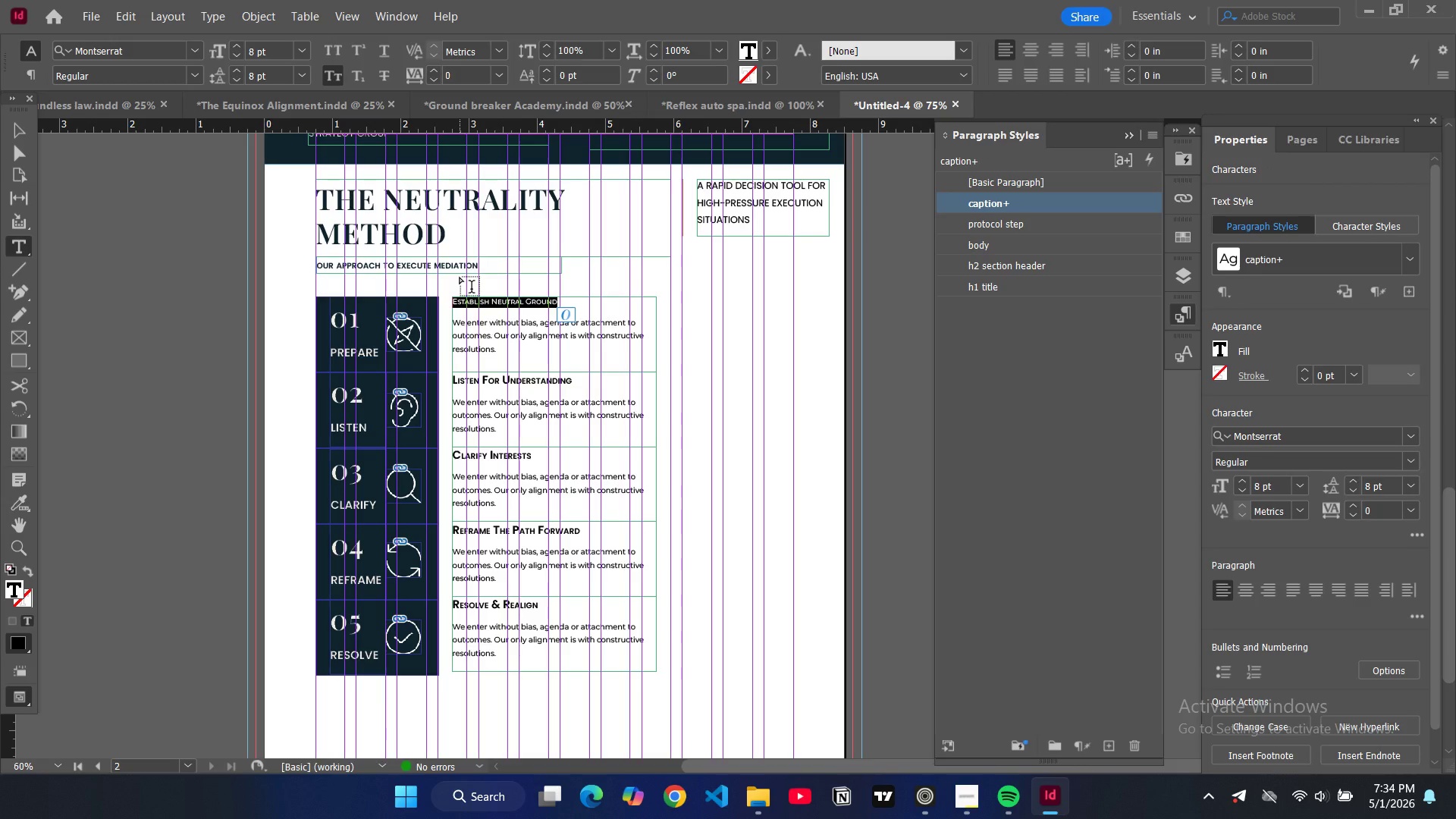 
type(Estab)
key(Backspace)
key(Backspace)
key(Backspace)
key(Backspace)
key(Backspace)
 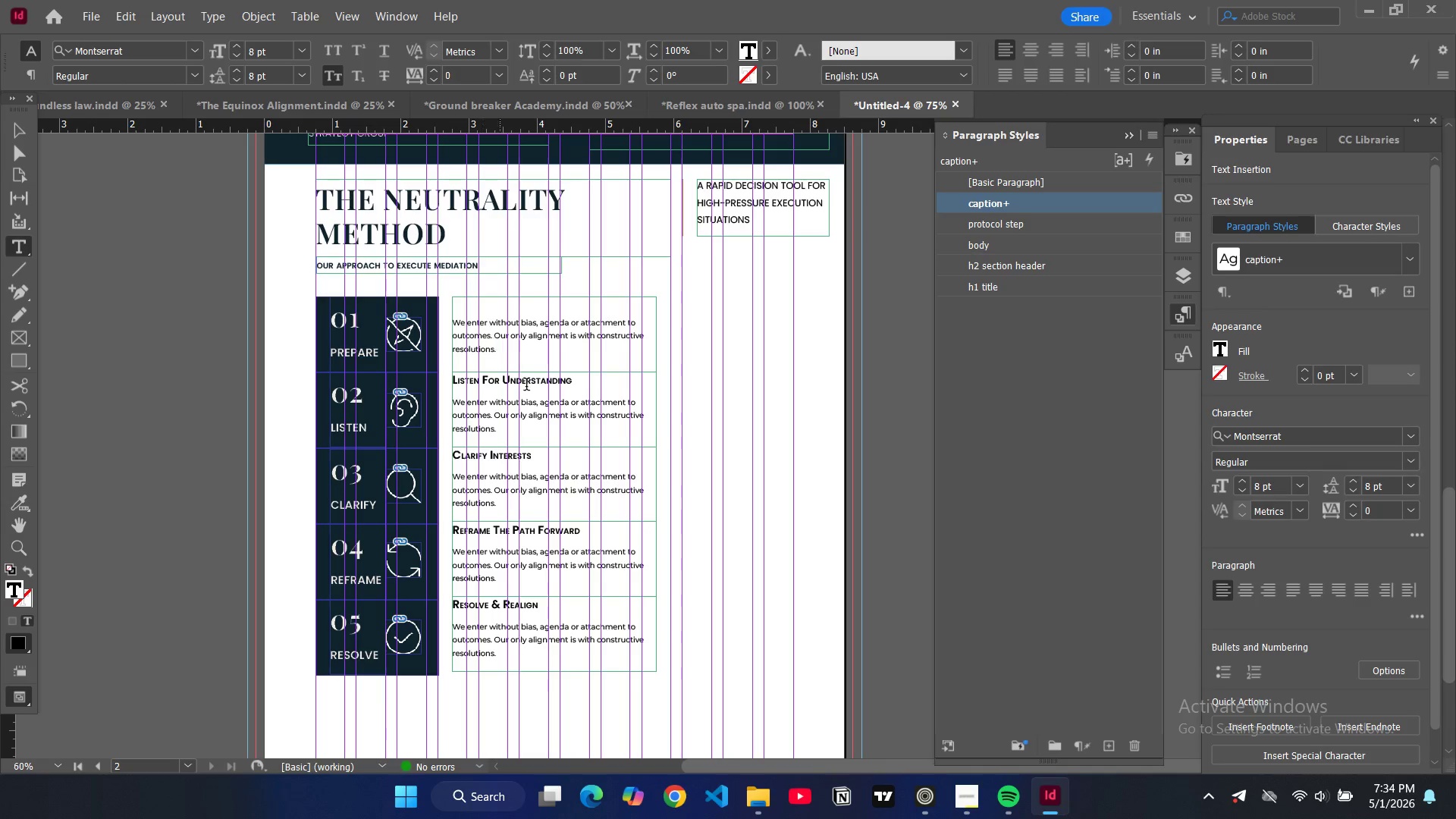 
left_click_drag(start_coordinate=[578, 383], to_coordinate=[453, 371])
 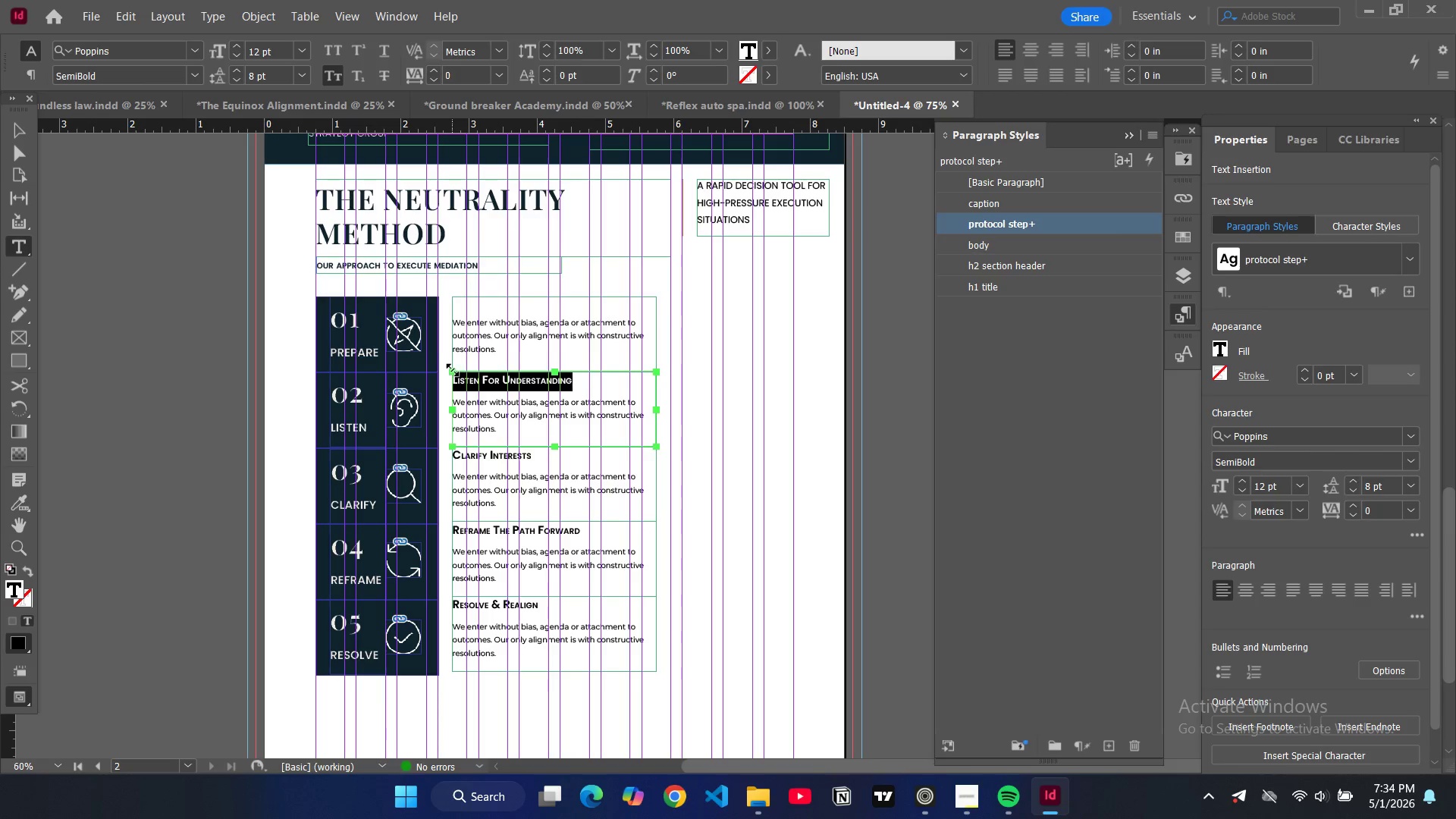 
key(Control+C)
 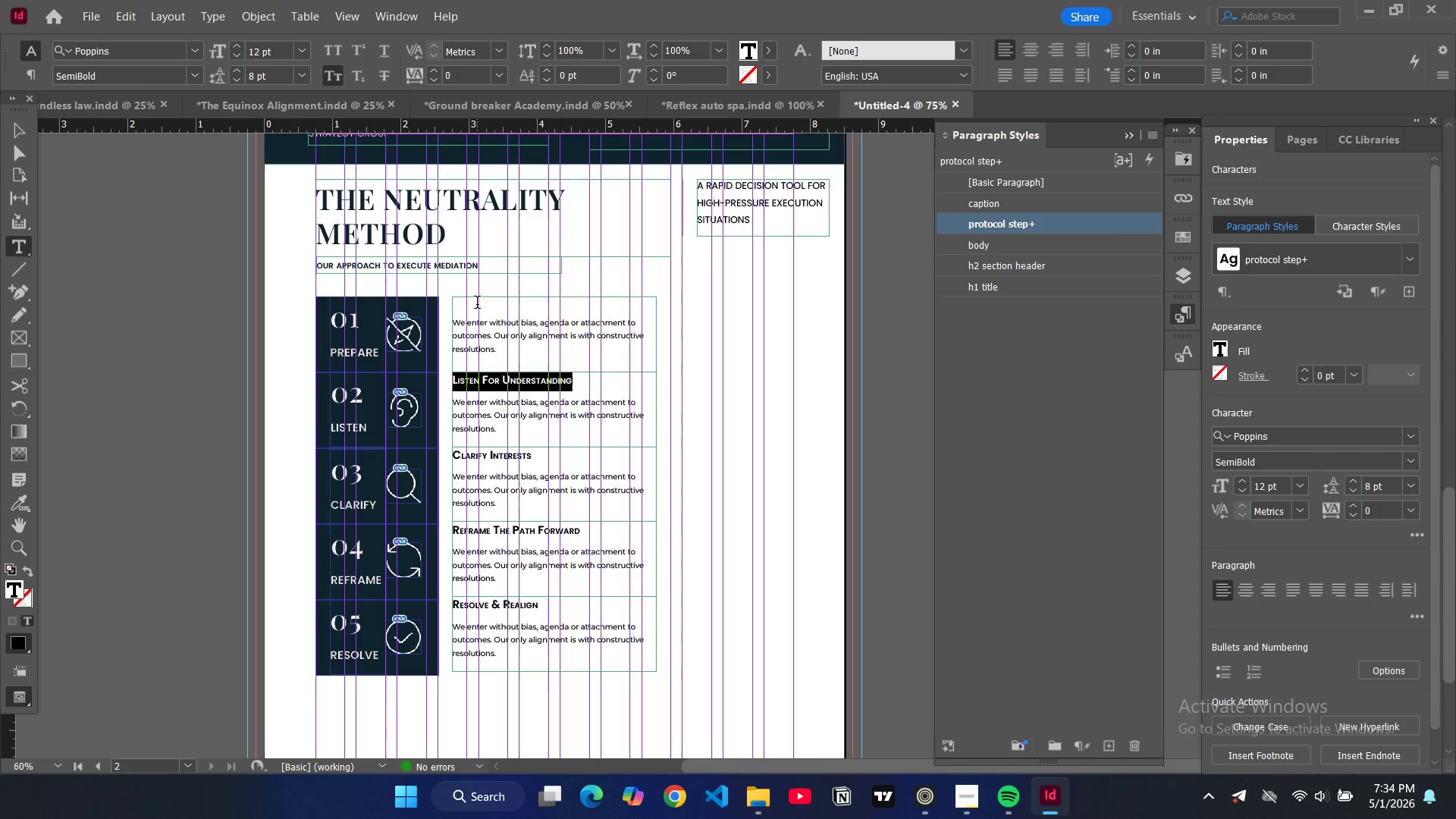 
left_click([477, 304])
 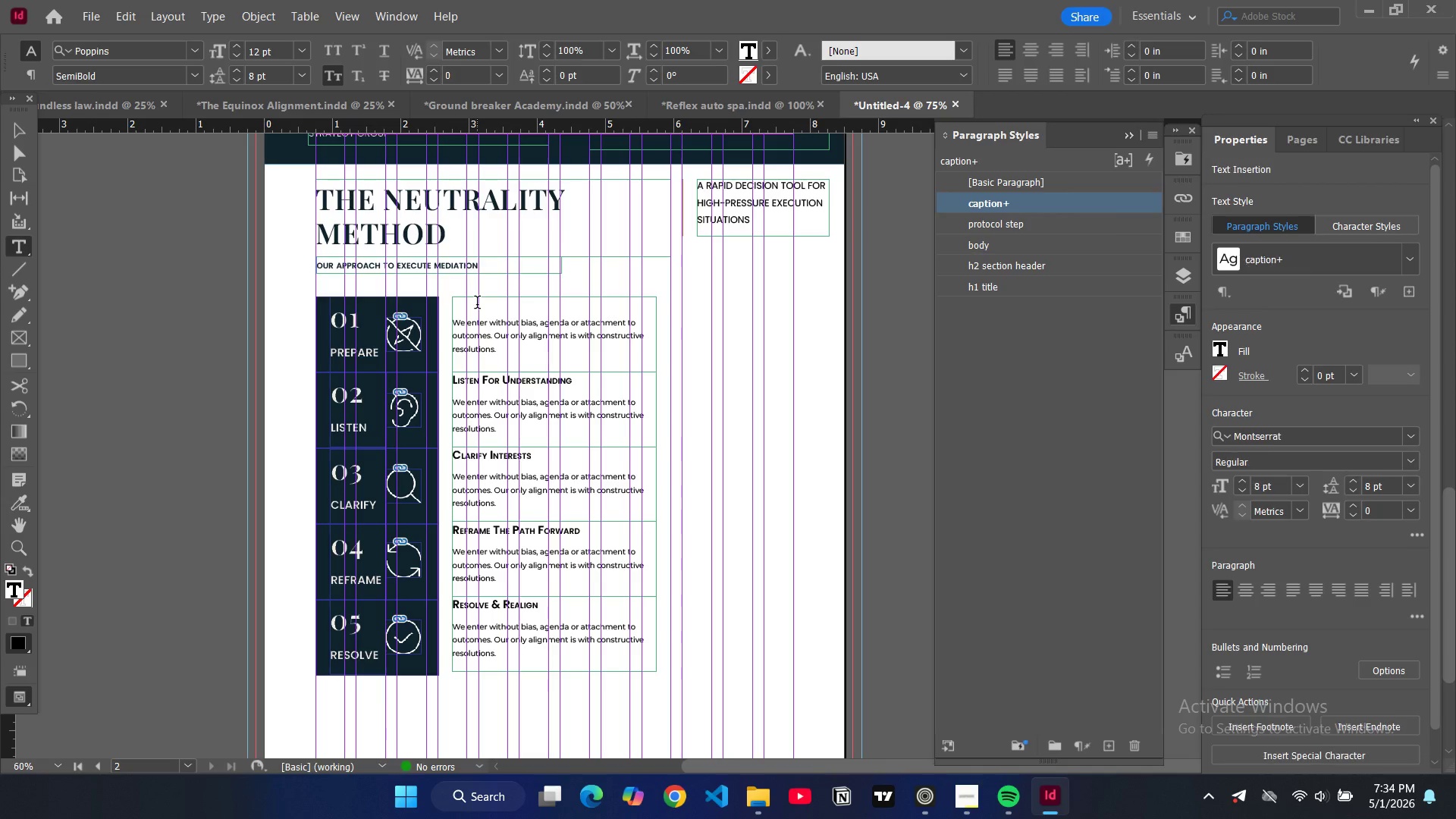 
key(Control+V)
 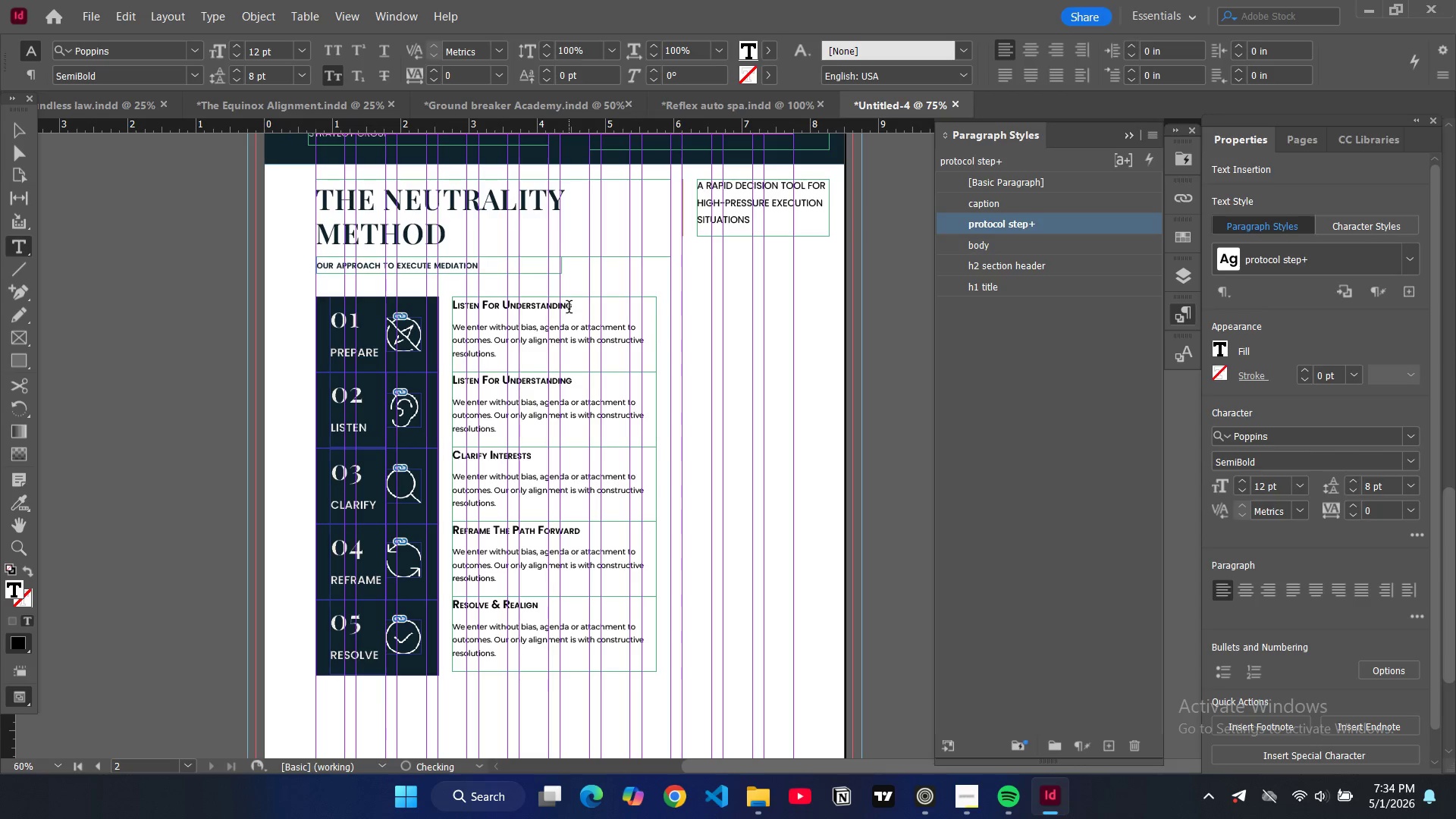 
left_click_drag(start_coordinate=[576, 305], to_coordinate=[453, 300])
 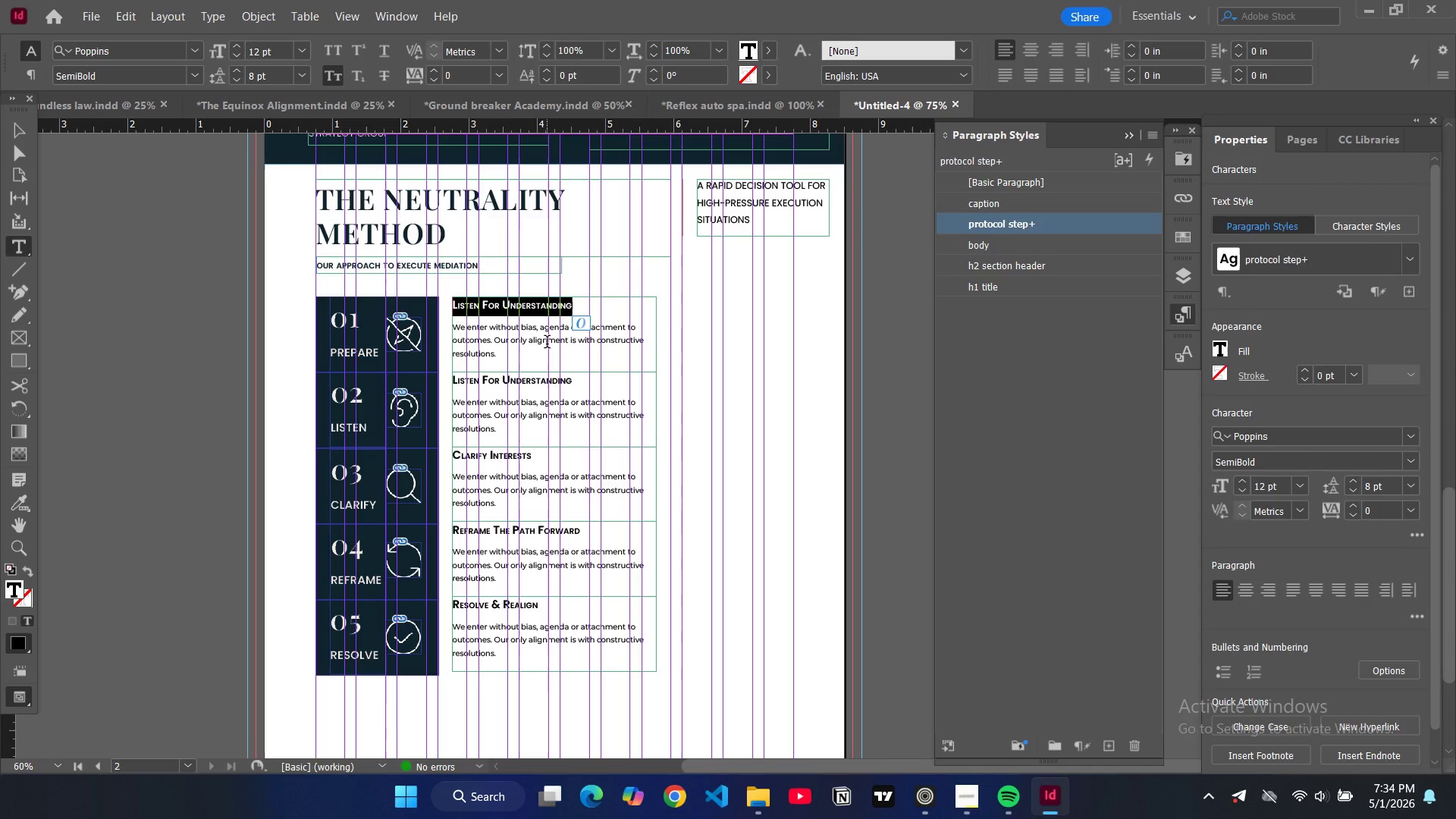 
type(Establish Neutral Ground)
 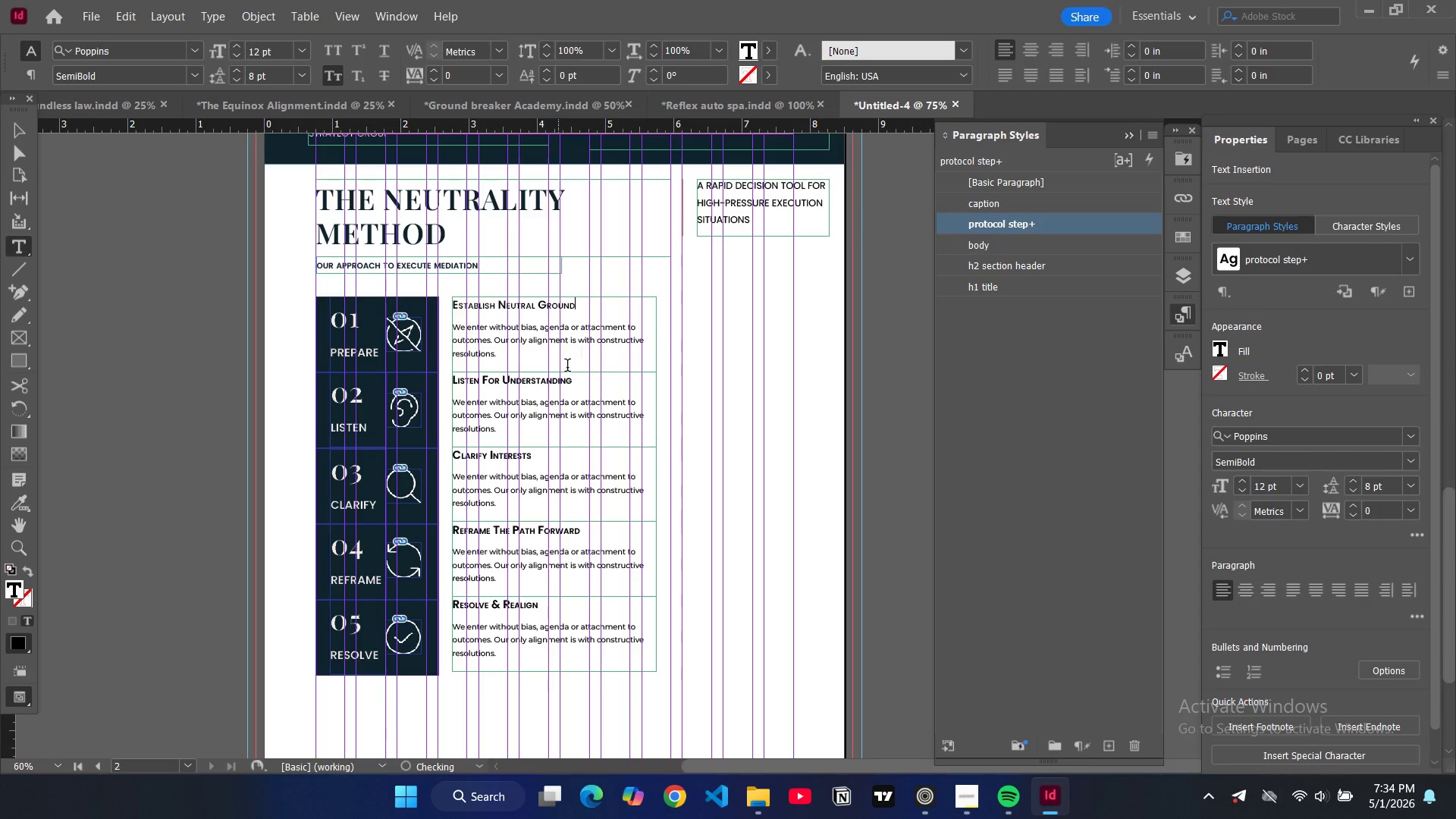 
left_click_drag(start_coordinate=[508, 437], to_coordinate=[455, 406])
 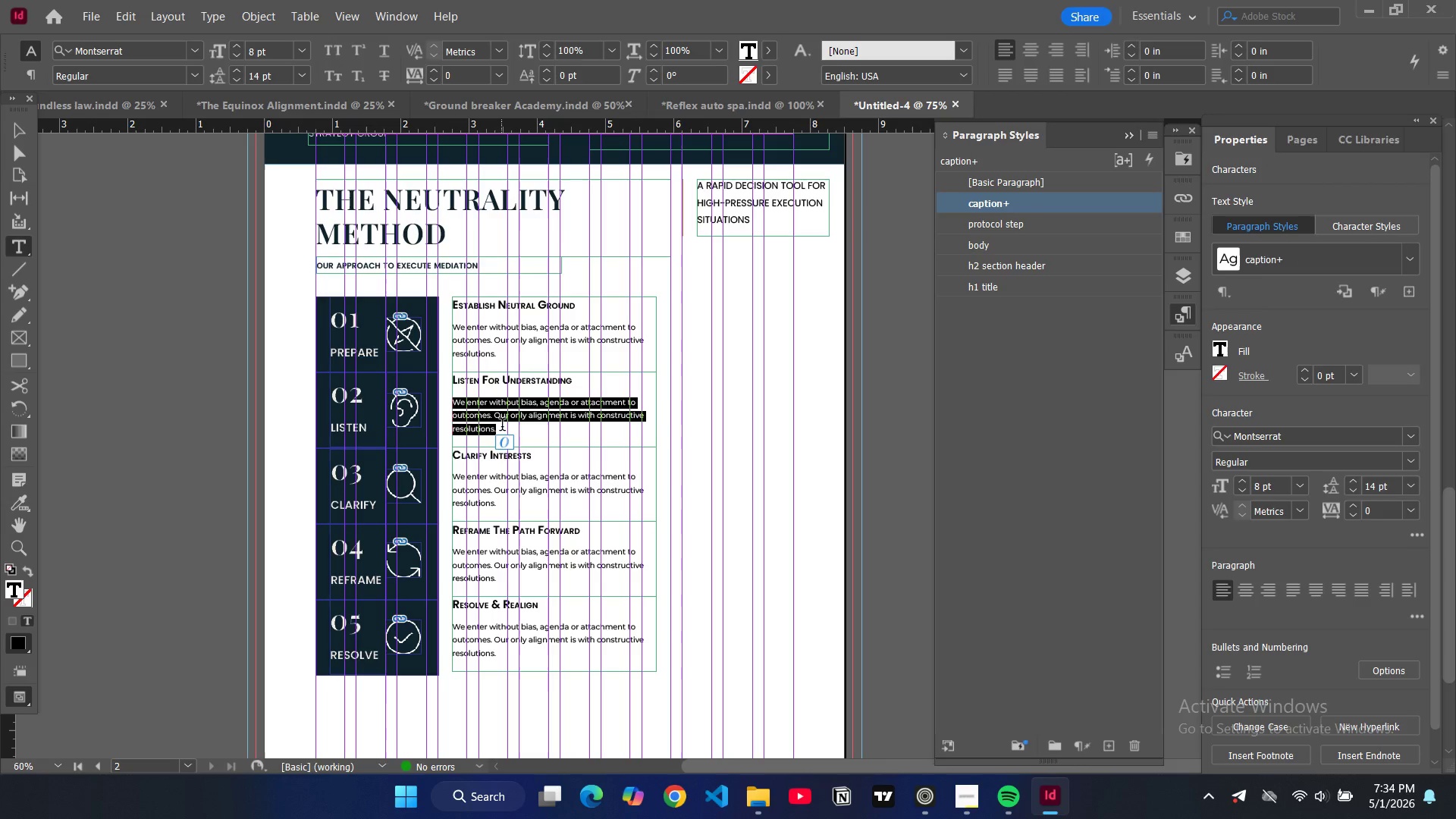 
type(We create space for each party to be heard g)
key(Backspace)
type(fully surfacing the real issues beneath the surface narratives.)
 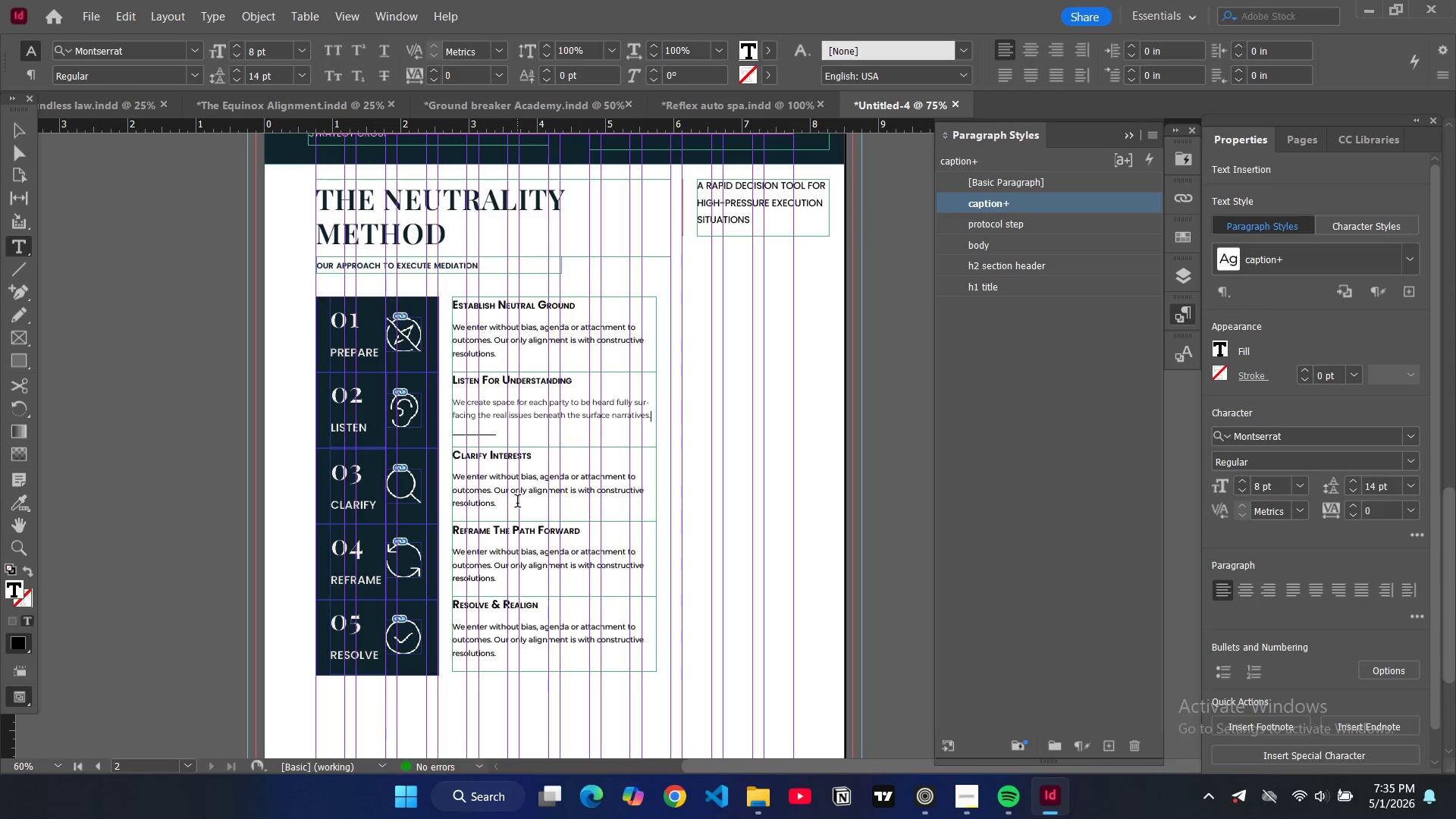 
left_click_drag(start_coordinate=[507, 508], to_coordinate=[448, 474])
 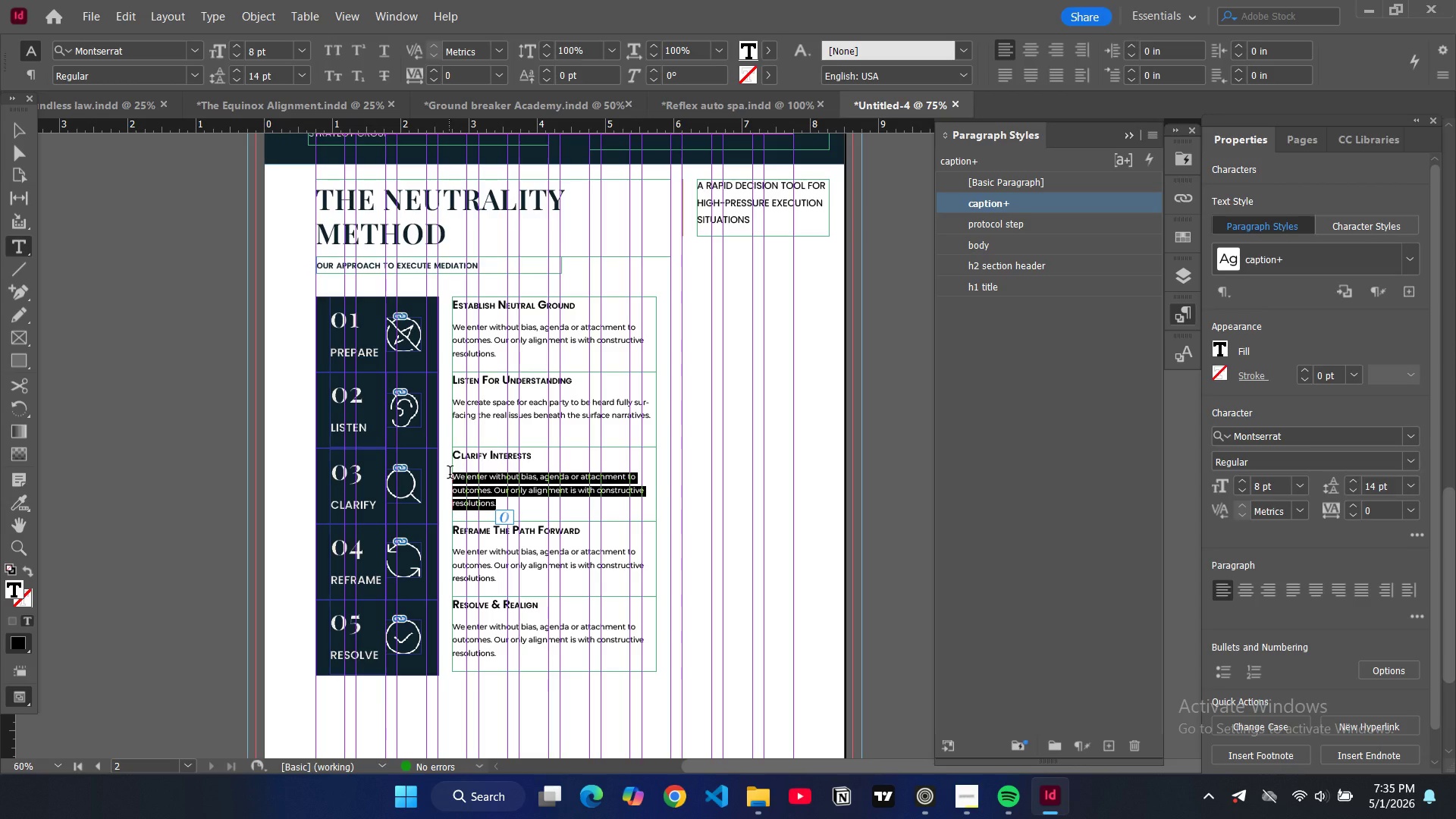 
type(We identify underlying interests, values, and priorities to shift te )
key(Backspace)
key(Backspace)
type(he conversation from positions to possiblities.)
 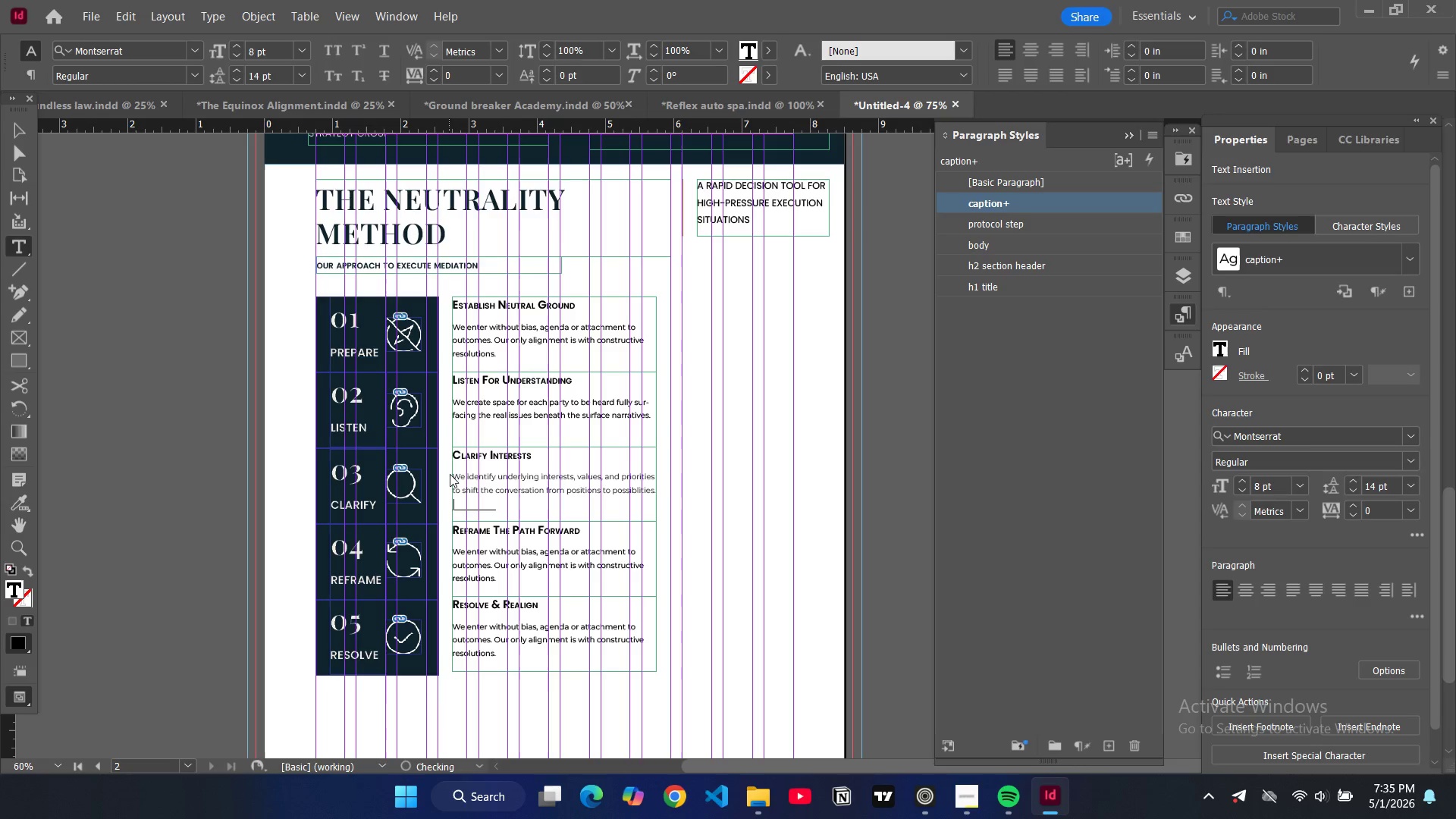 
key(Enter)
 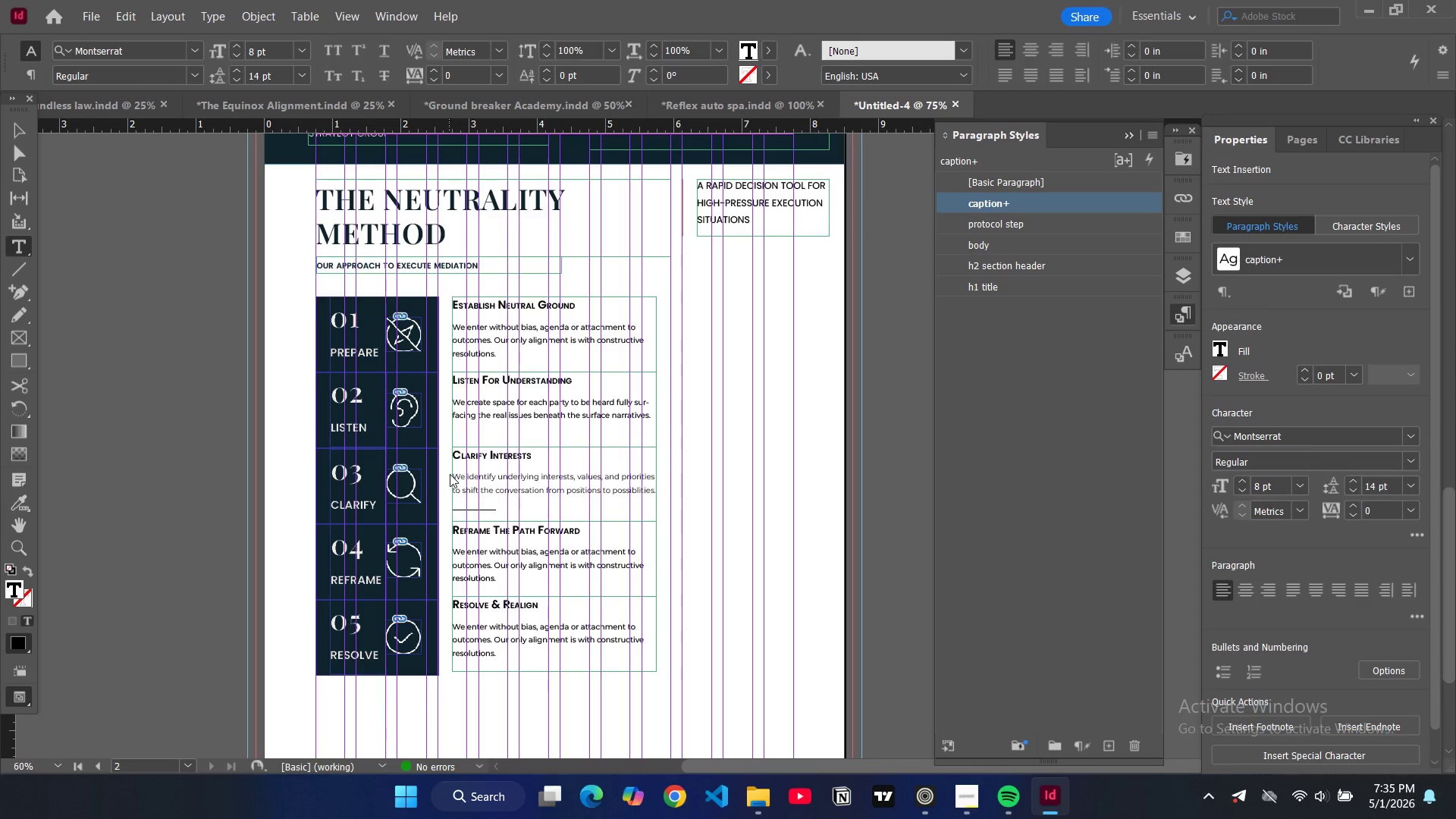 
key(Backspace)
 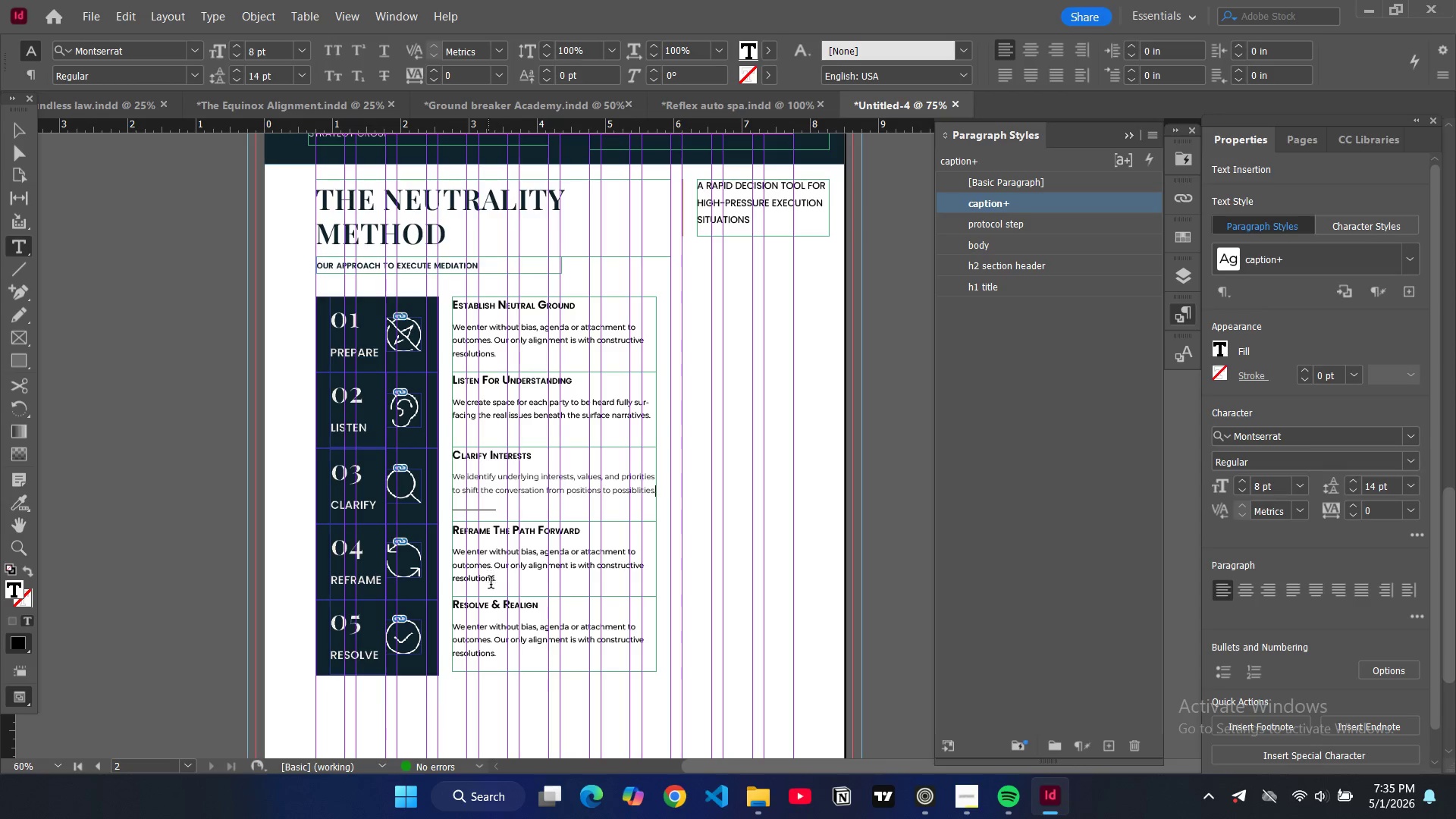 
left_click_drag(start_coordinate=[497, 582], to_coordinate=[450, 556])
 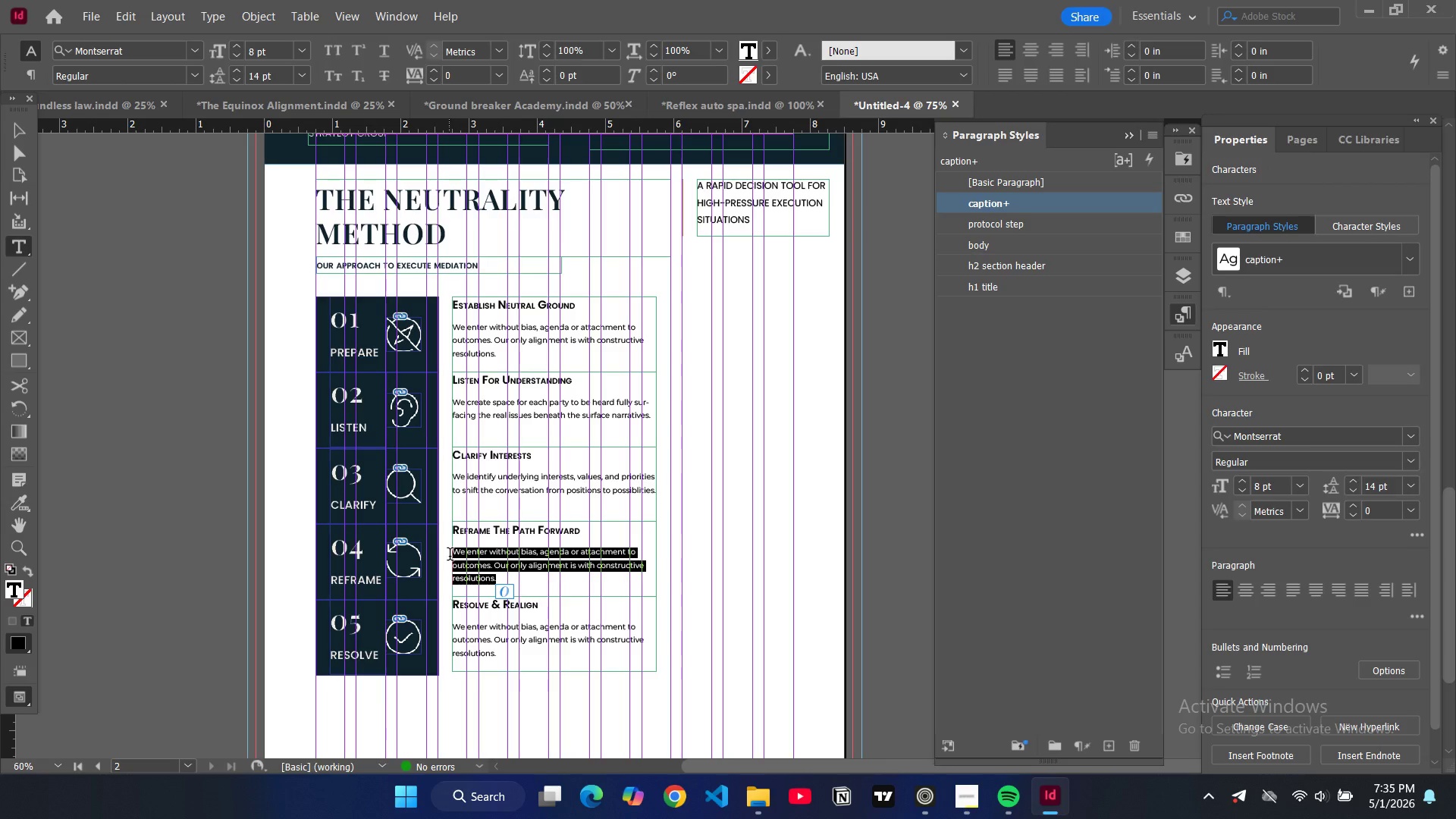 
type(We guide leaders to reframe conflict as a shared challenge opening pathwasy)
key(Backspace)
key(Backspace)
type(ys to inovate)
 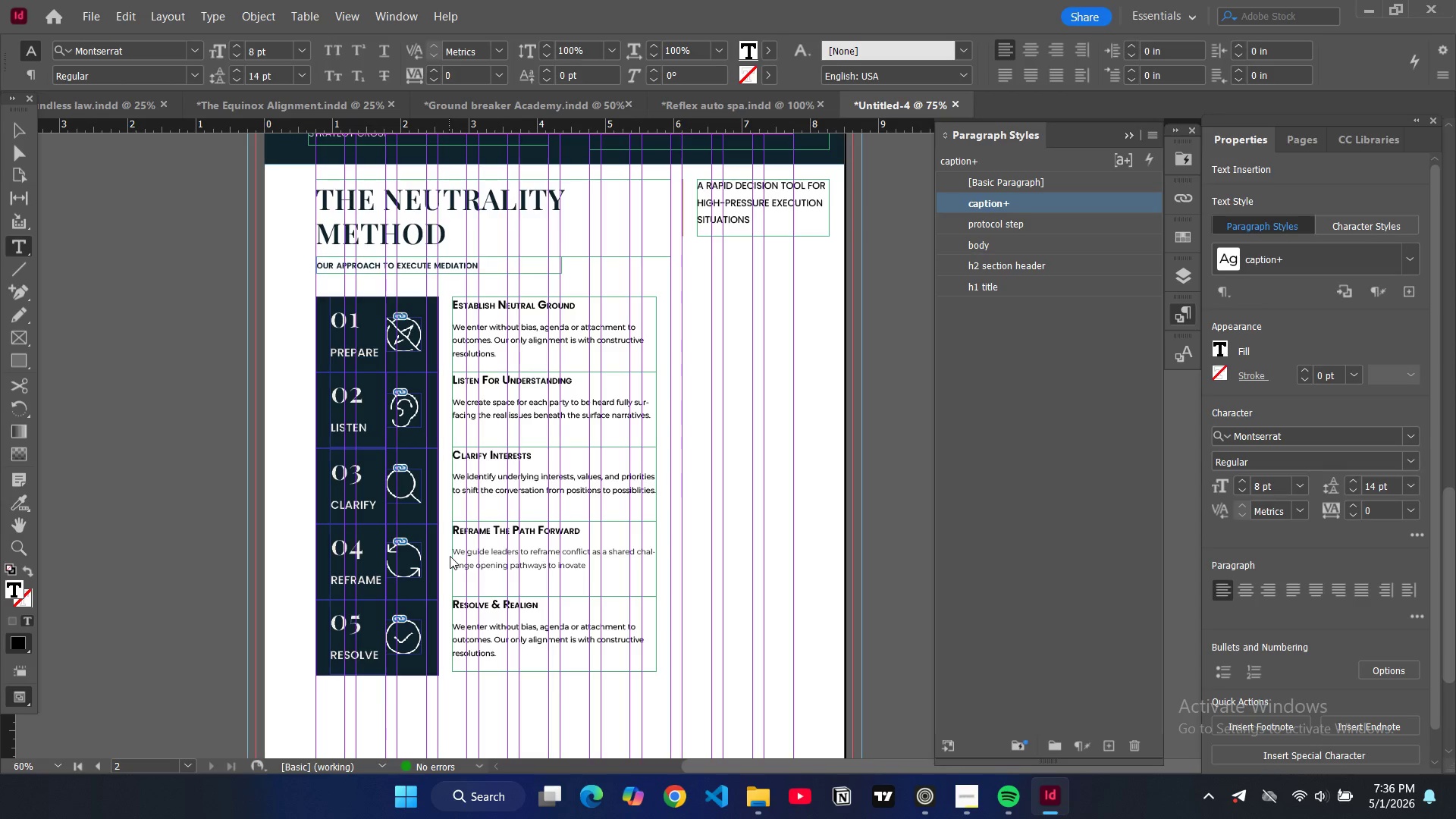 
key(ArrowLeft)
 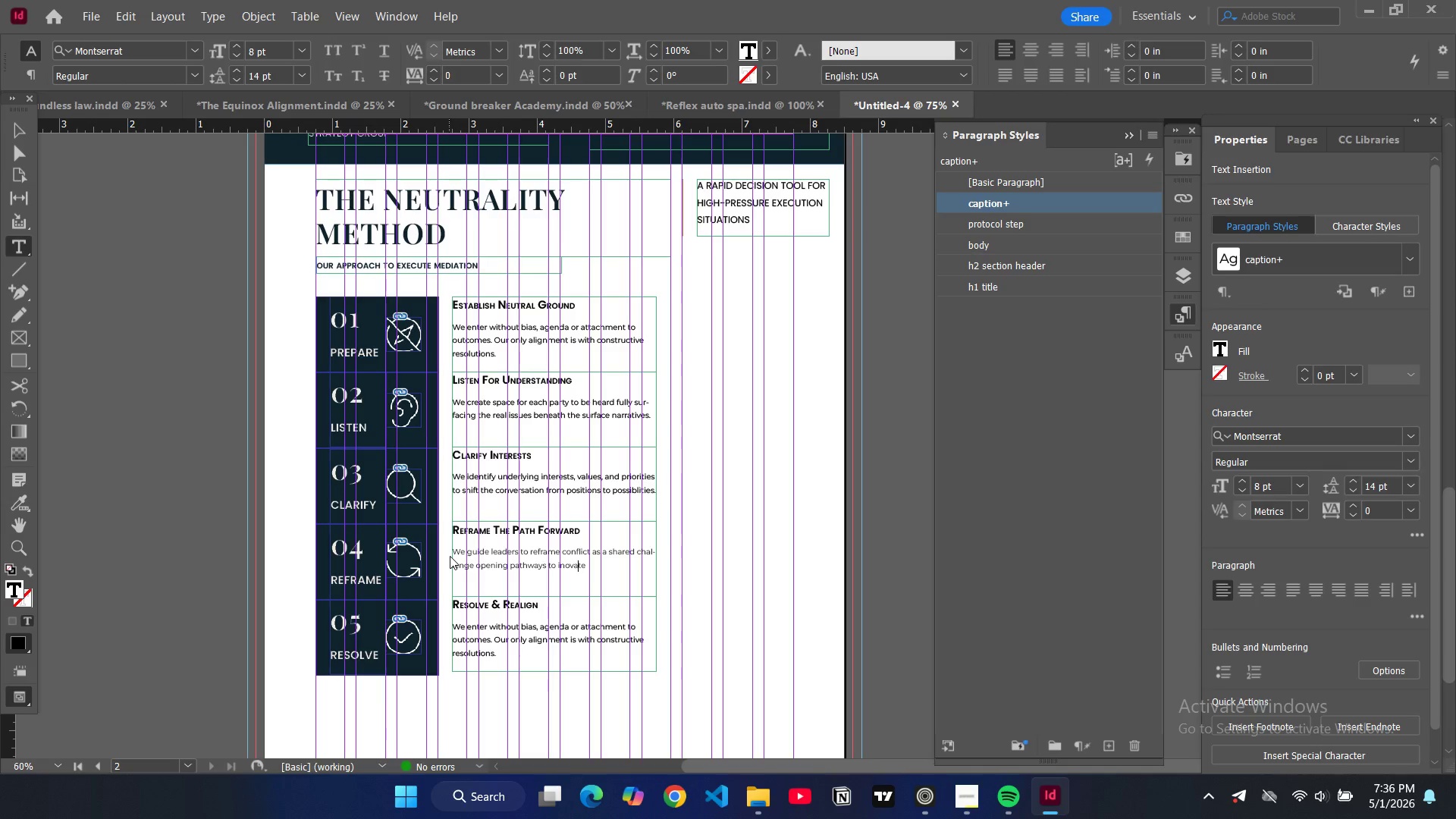 
key(ArrowLeft)
 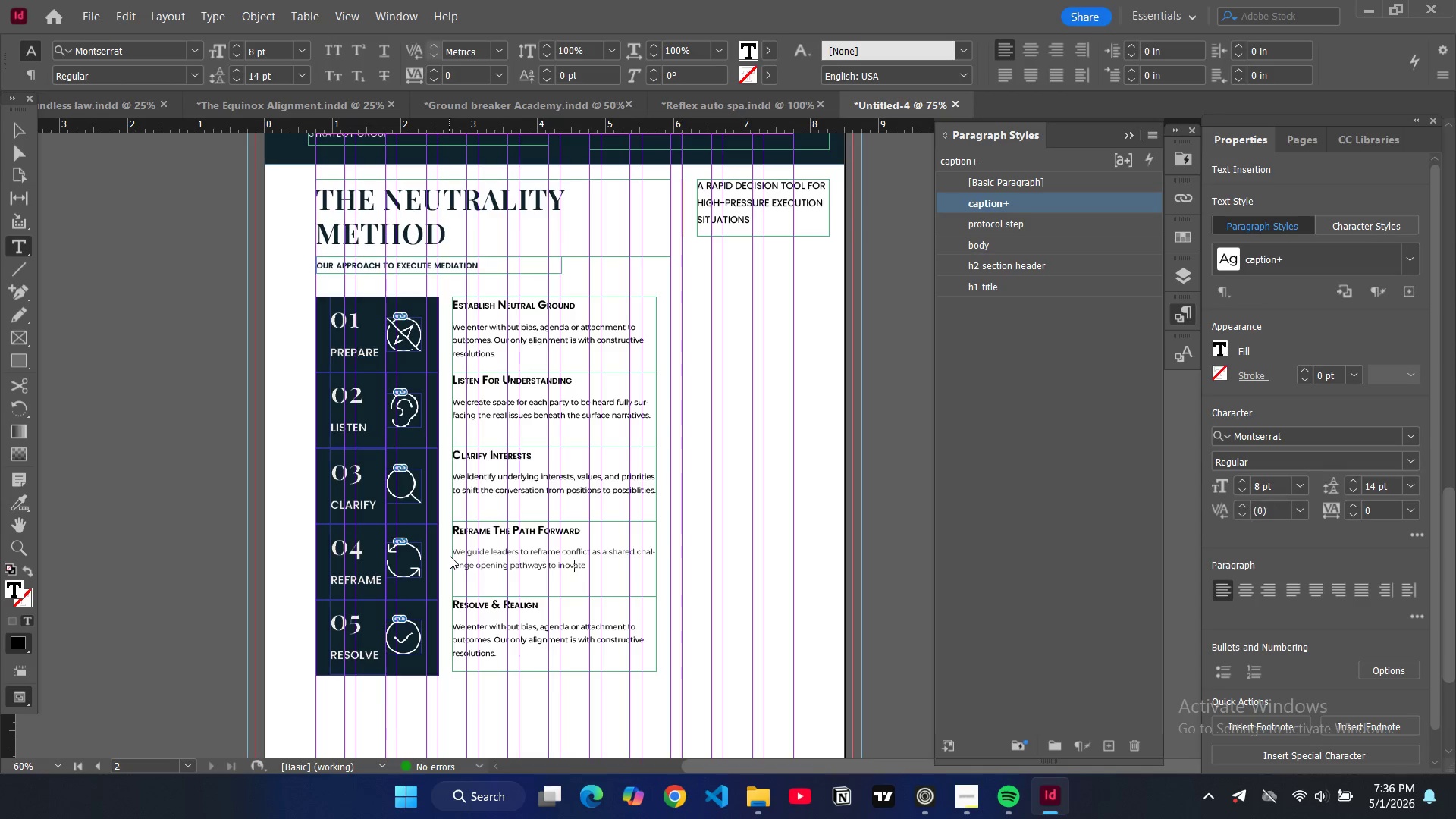 
key(ArrowLeft)
 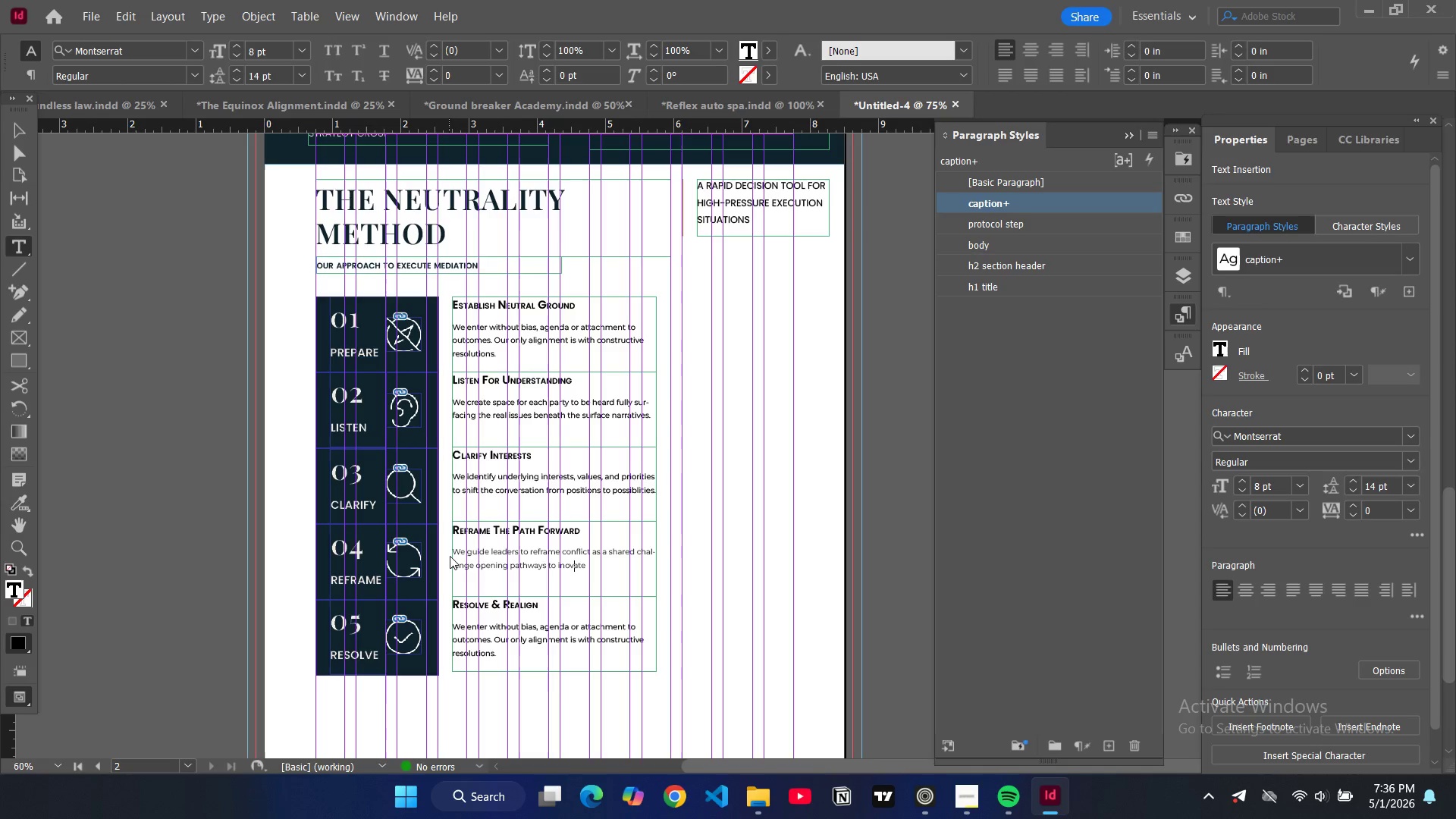 
key(ArrowLeft)
 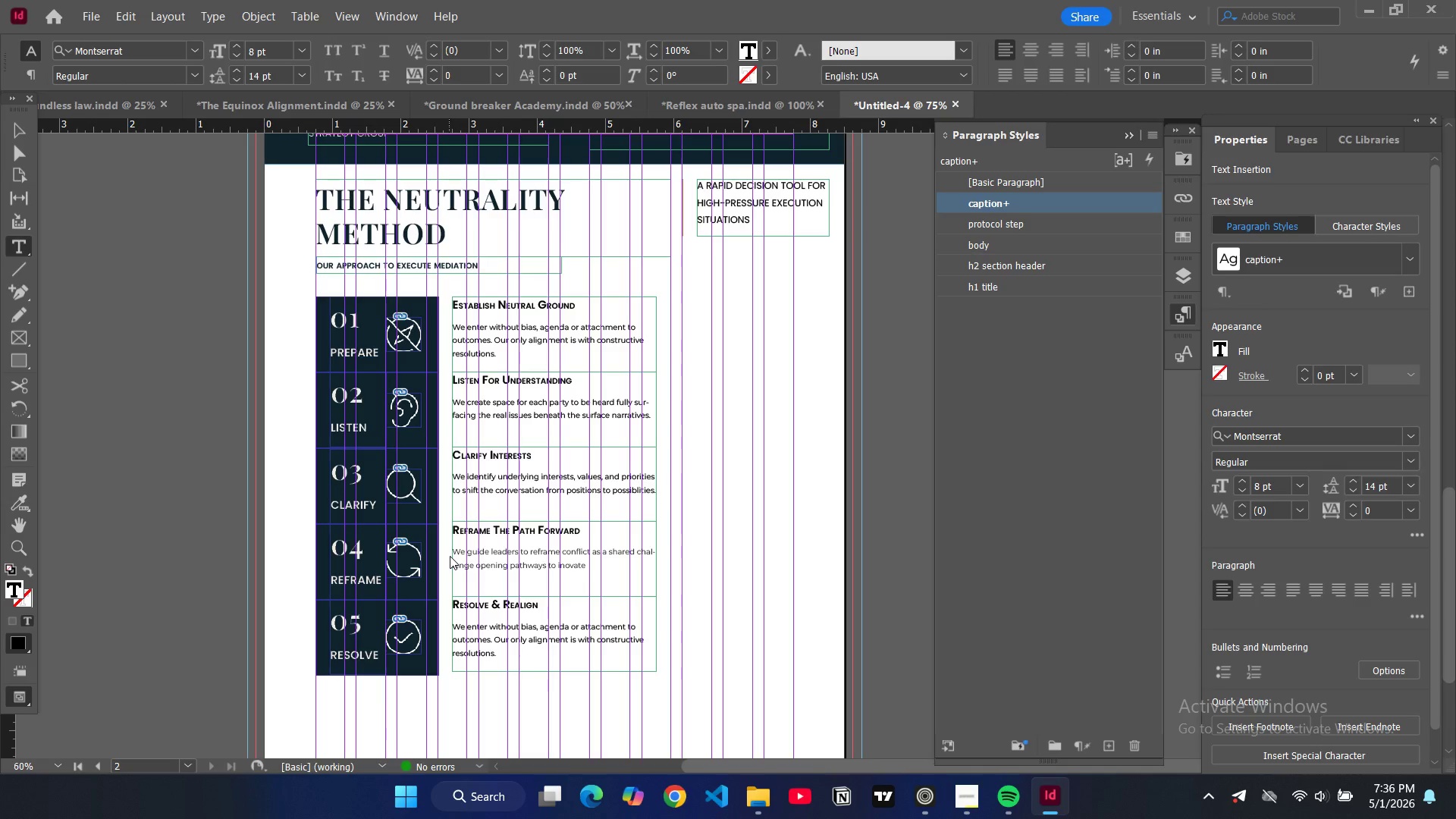 
key(ArrowLeft)
 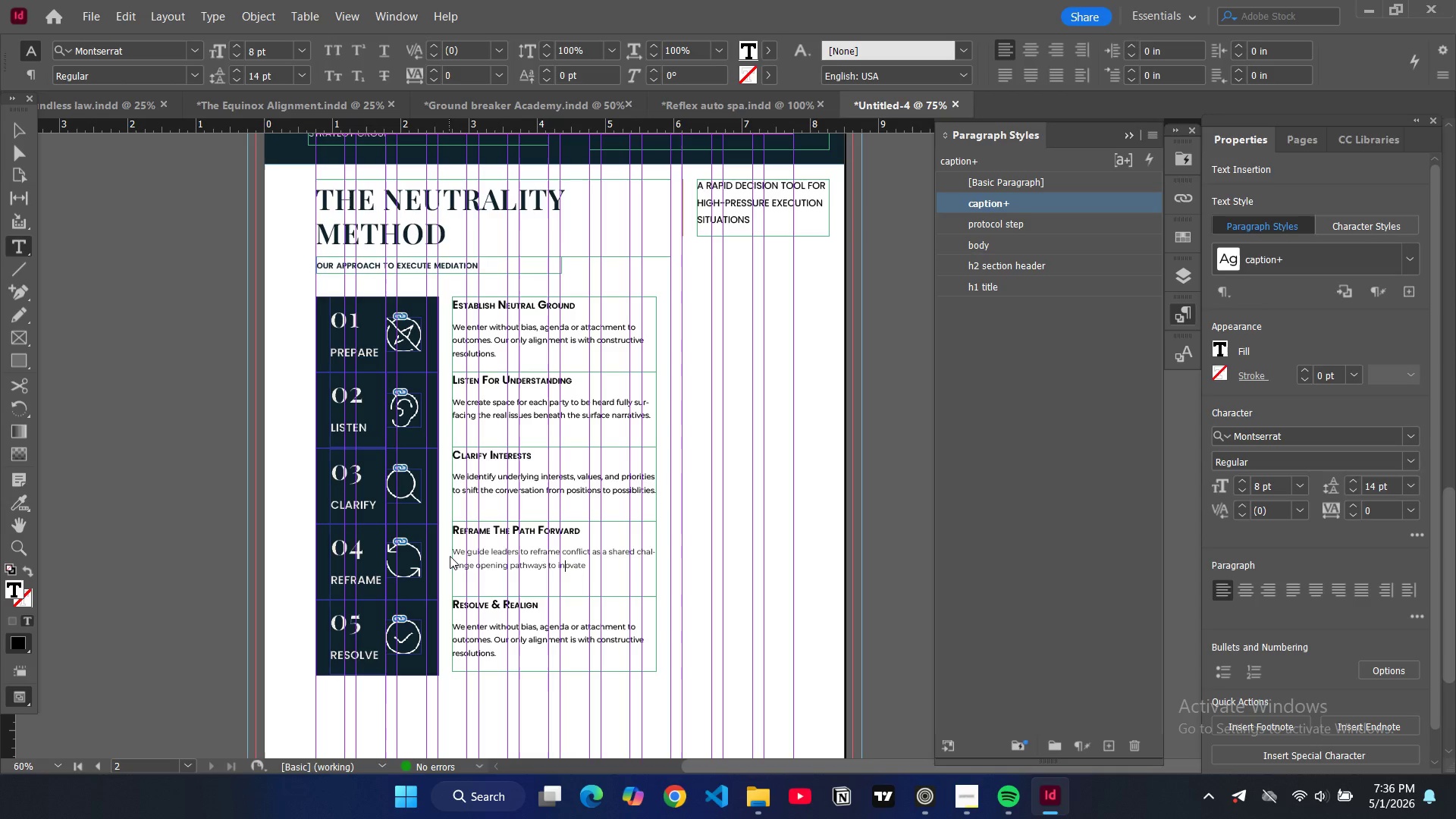 
key(N)
 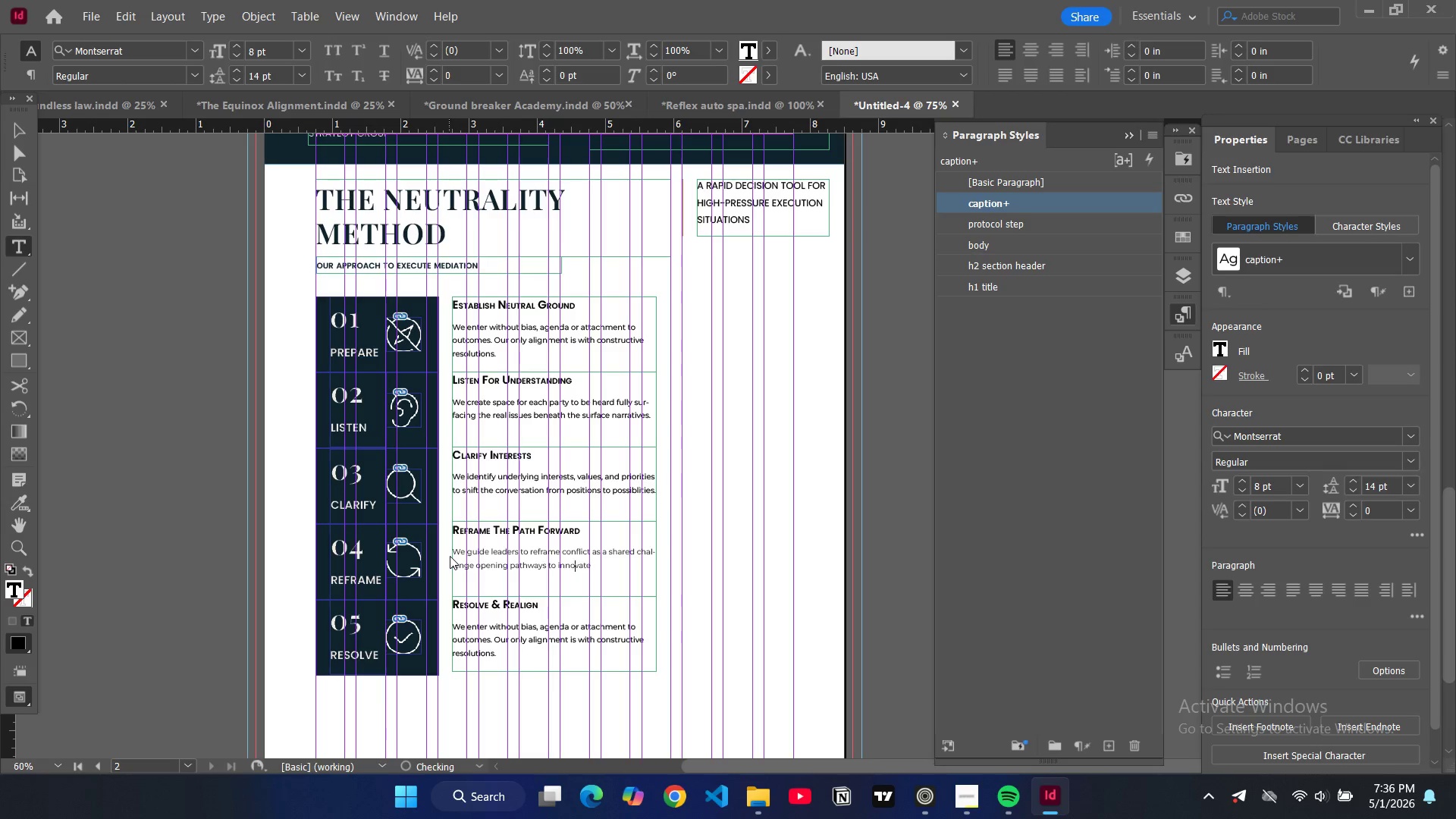 
key(ArrowRight)
 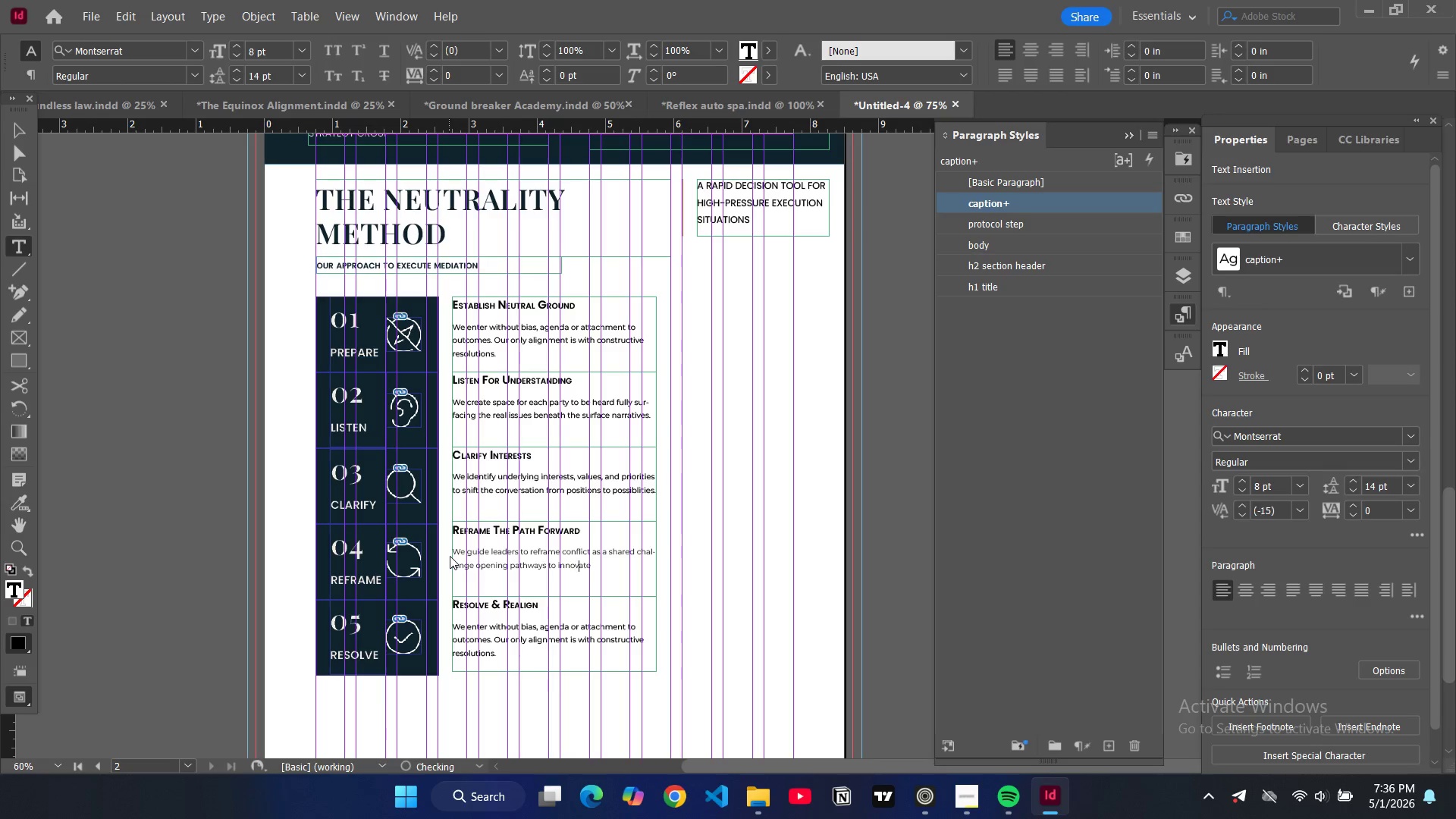 
key(ArrowRight)
 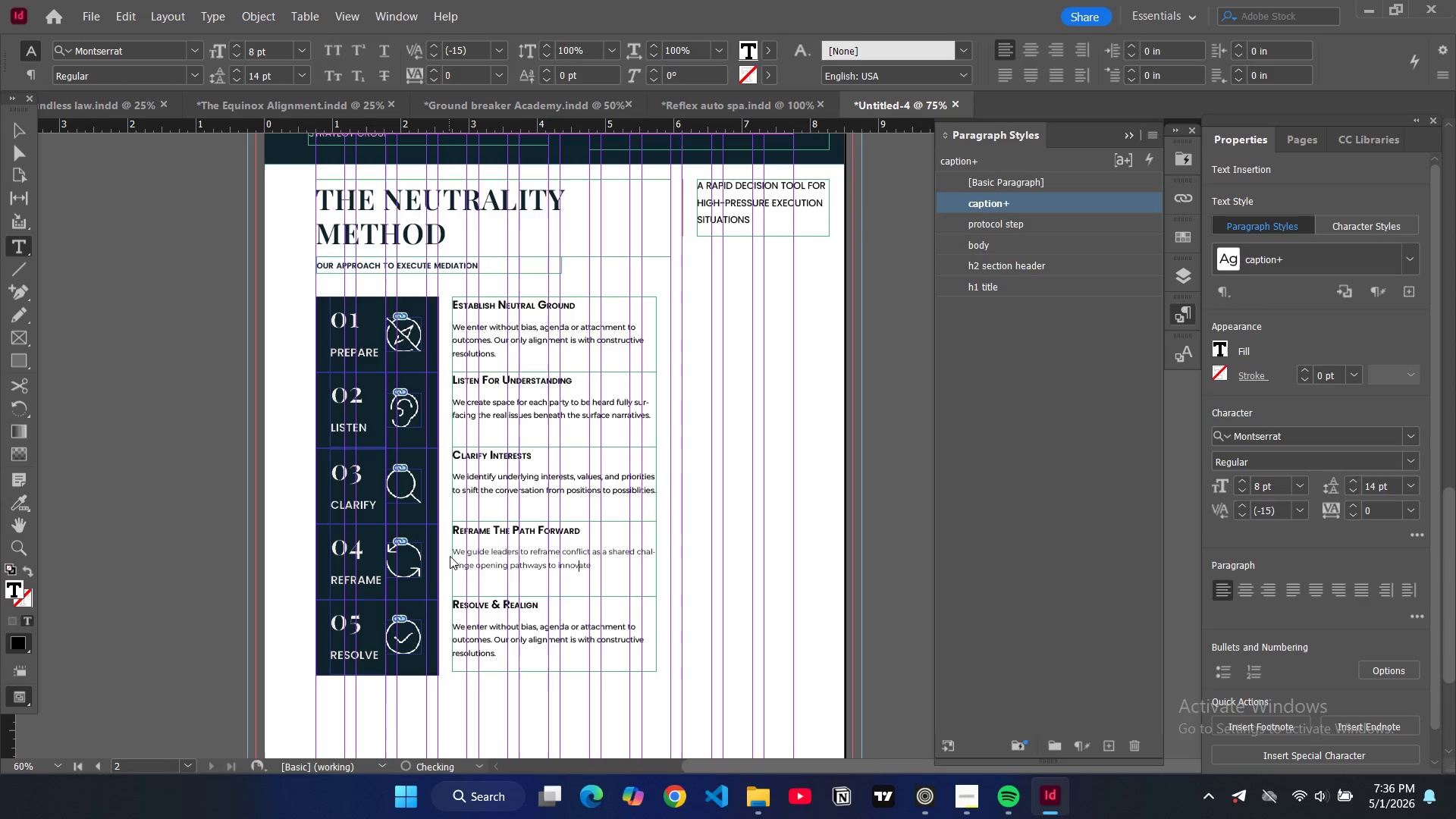 
key(ArrowRight)
 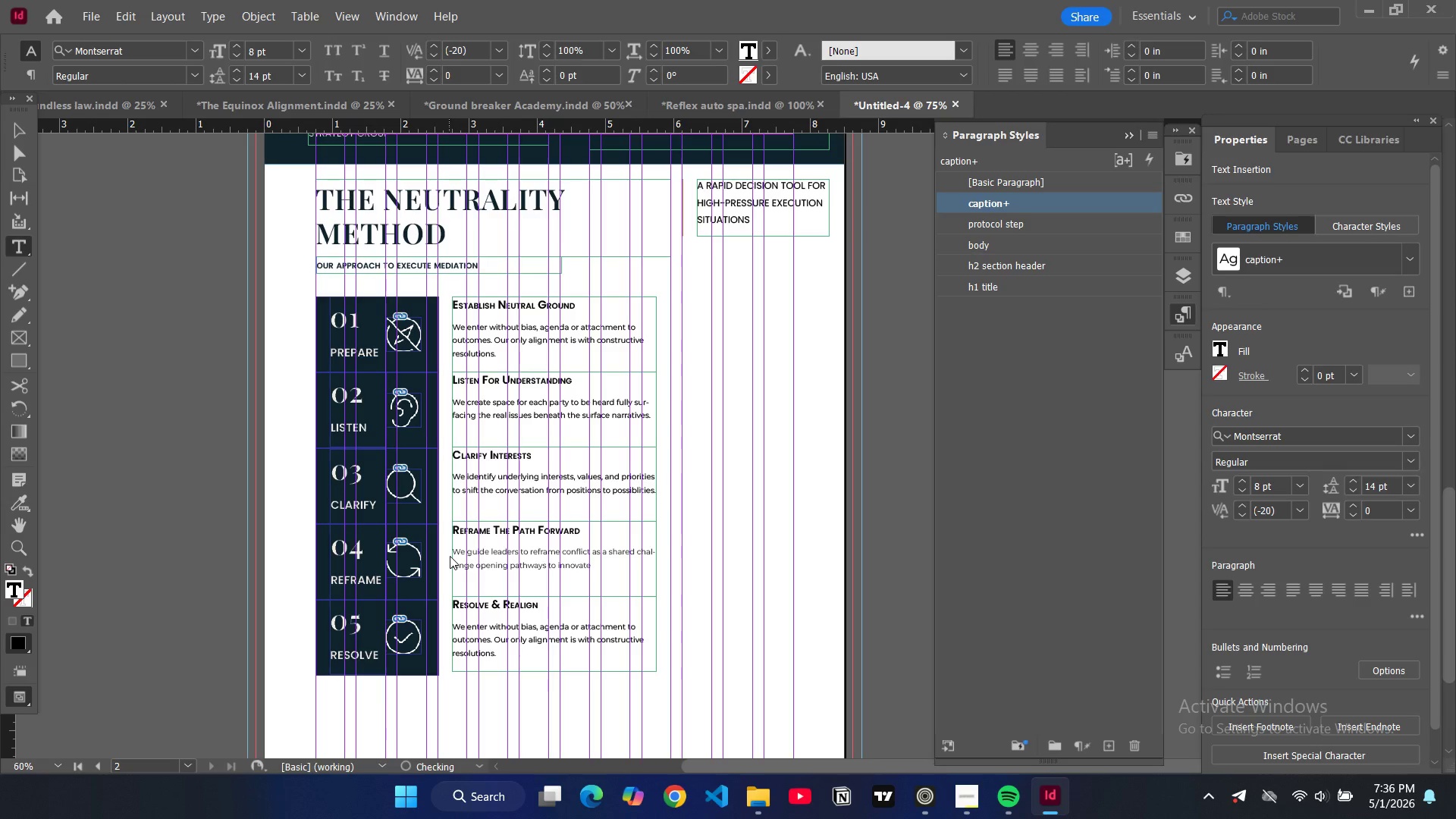 
key(ArrowRight)
 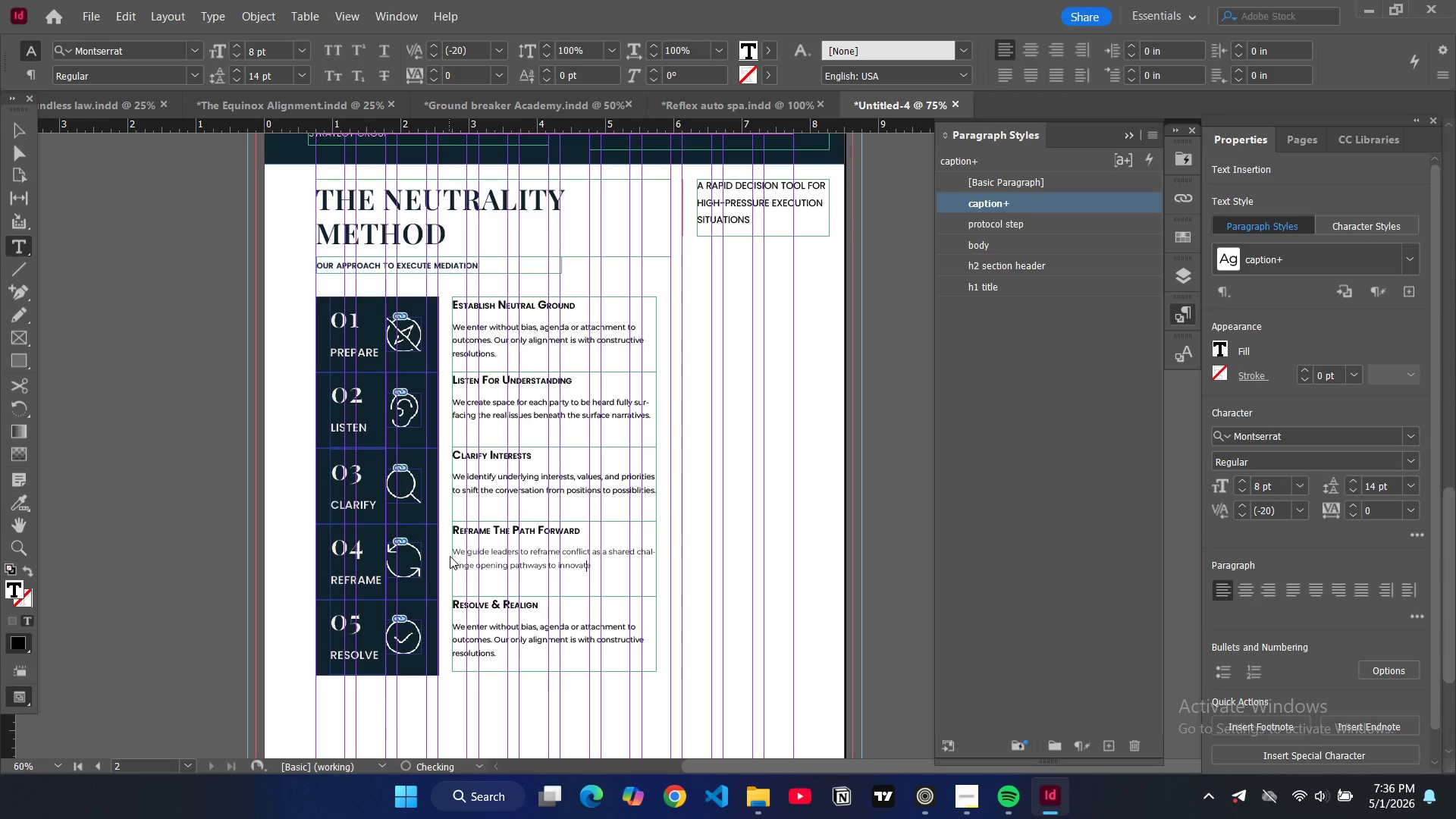 
key(ArrowRight)
 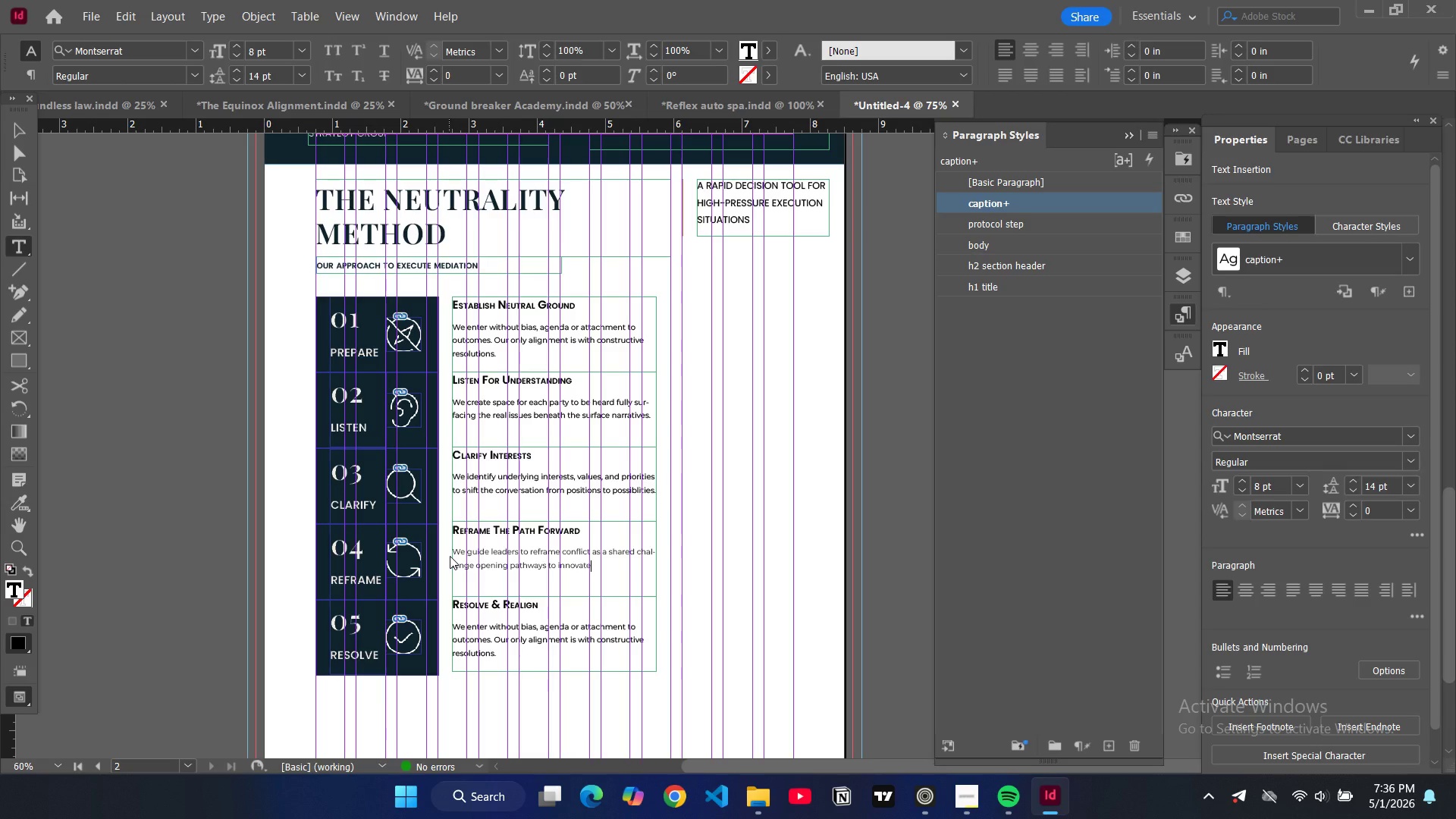 
type(, mutually n)
key(Backspace)
type(beneficial solutions.)
 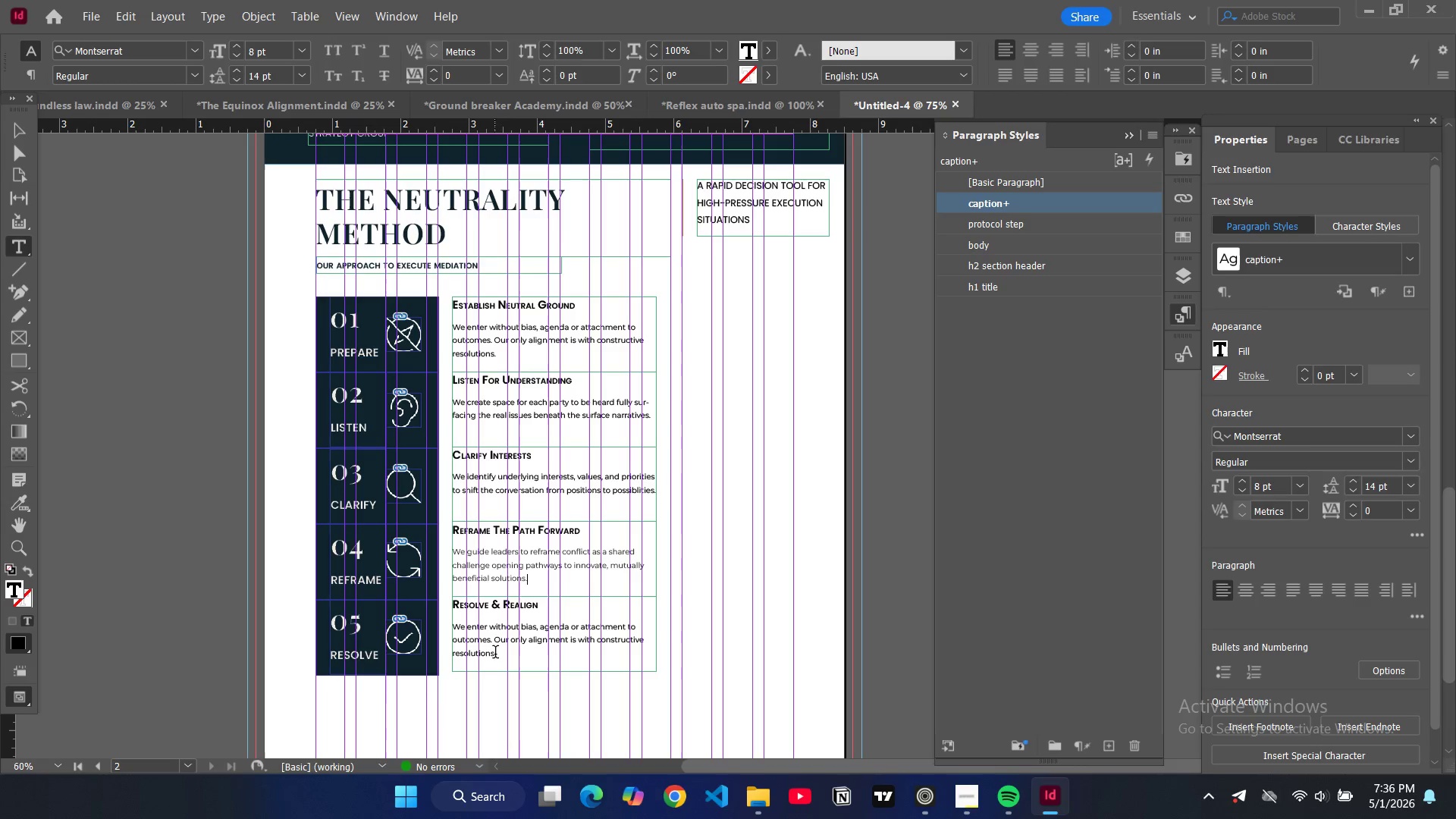 
left_click_drag(start_coordinate=[502, 657], to_coordinate=[453, 624])
 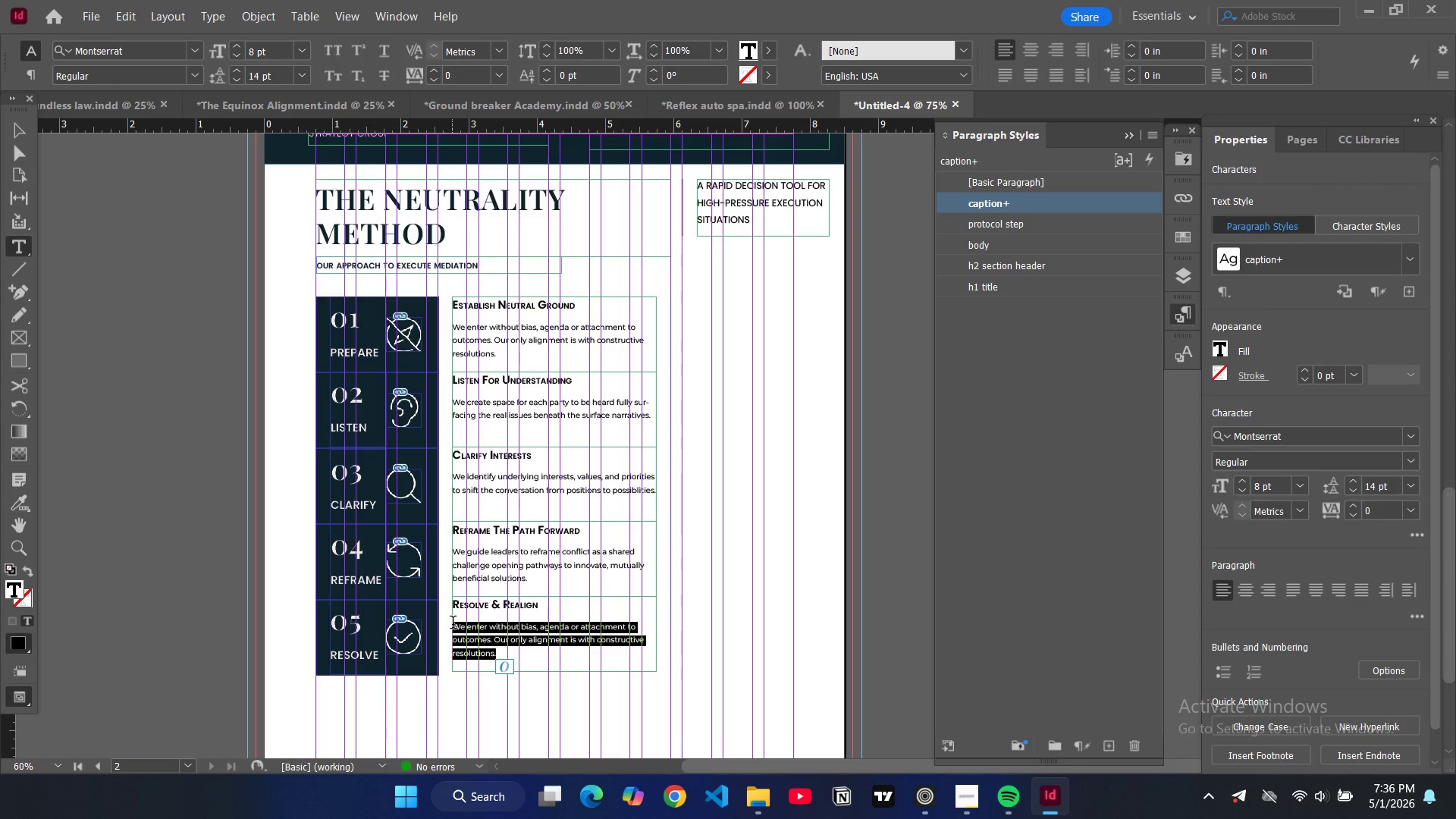 
type(We facilitate clear agreemnt)
key(Backspace)
key(Backspace)
type(ents )
key(Backspace)
type(, accountability commitments and a path to rebuild trus ad momentum.)
 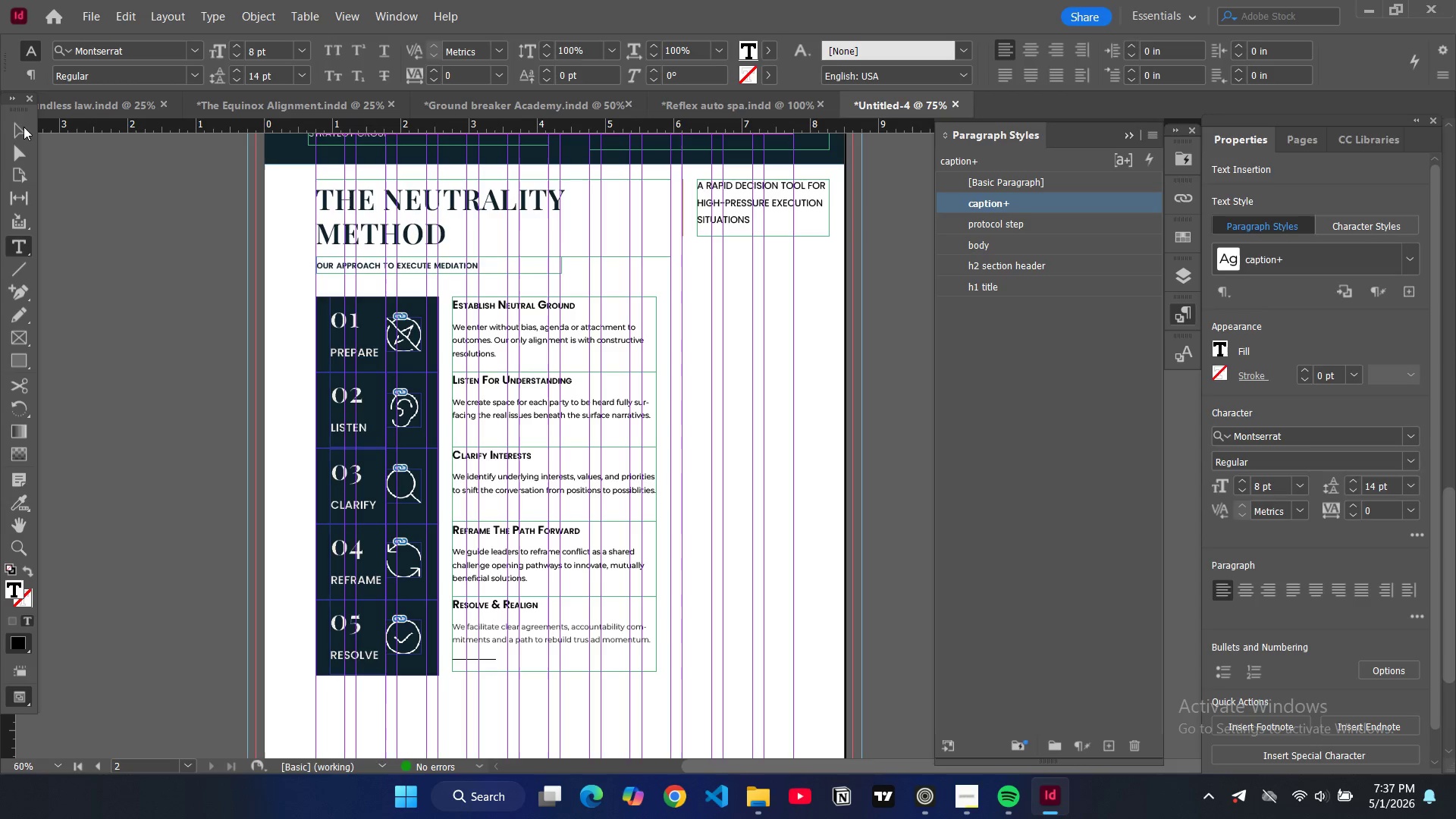 
double_click([113, 211])
 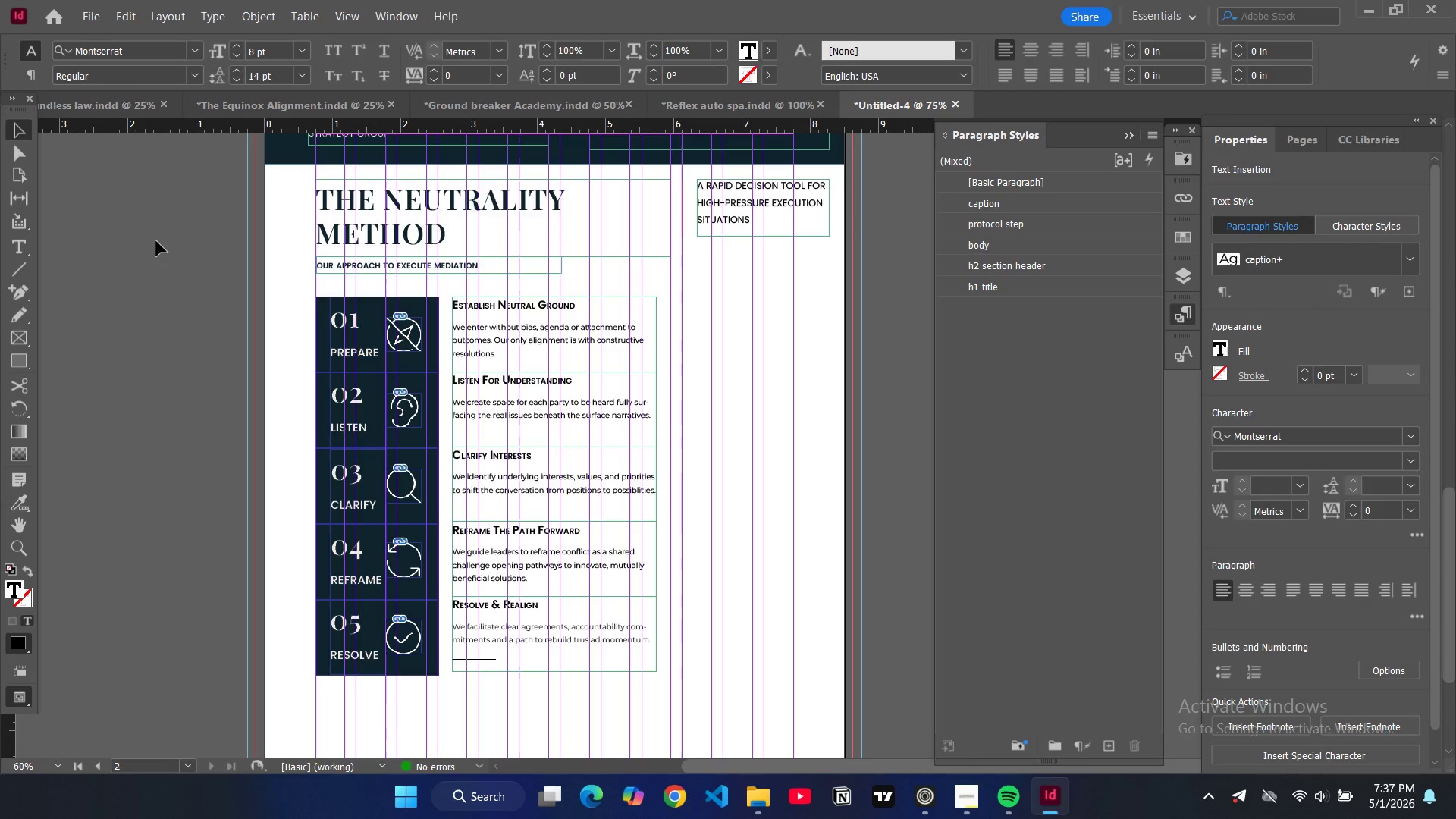 
key(W)
 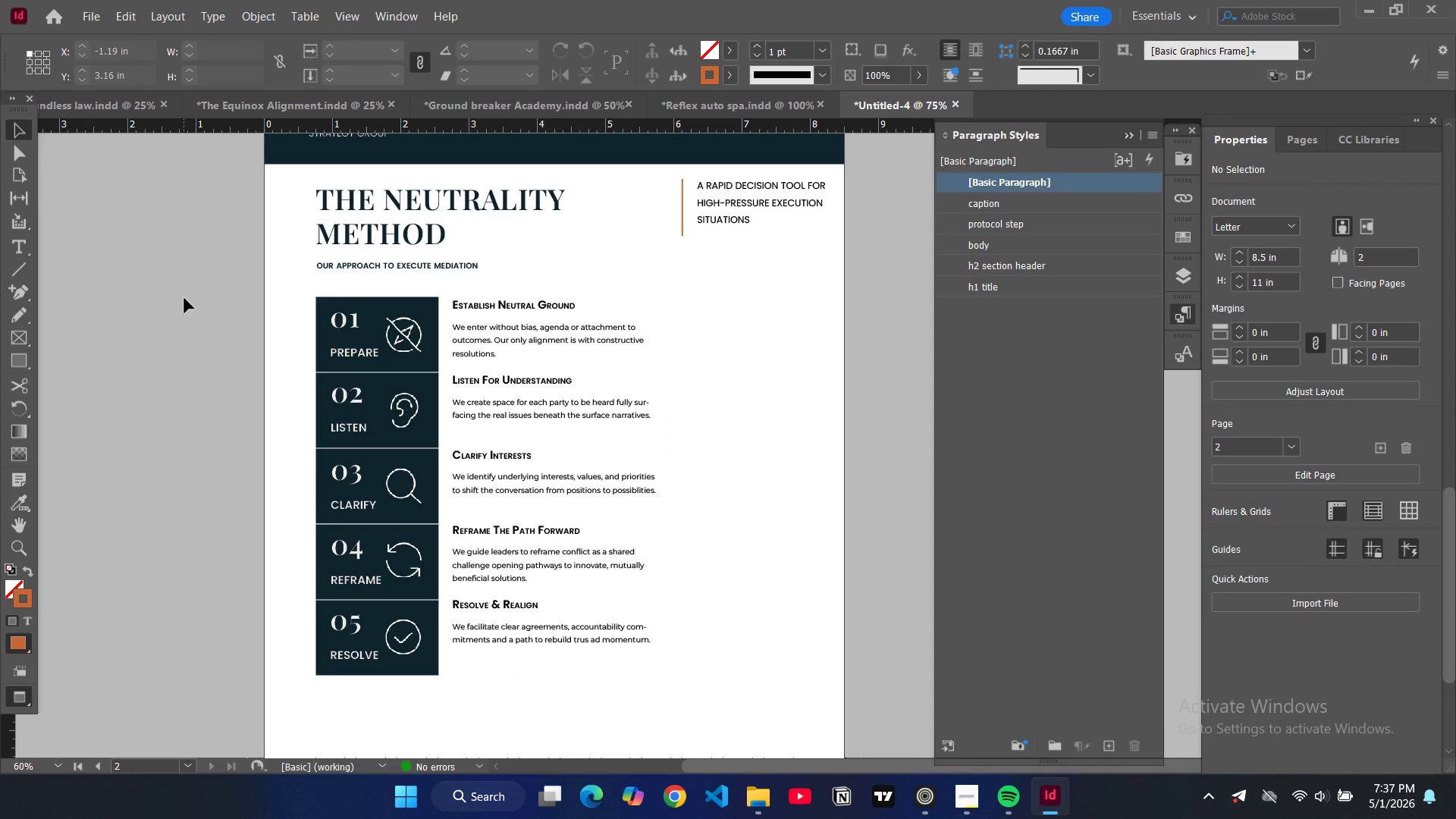 
key(W)
 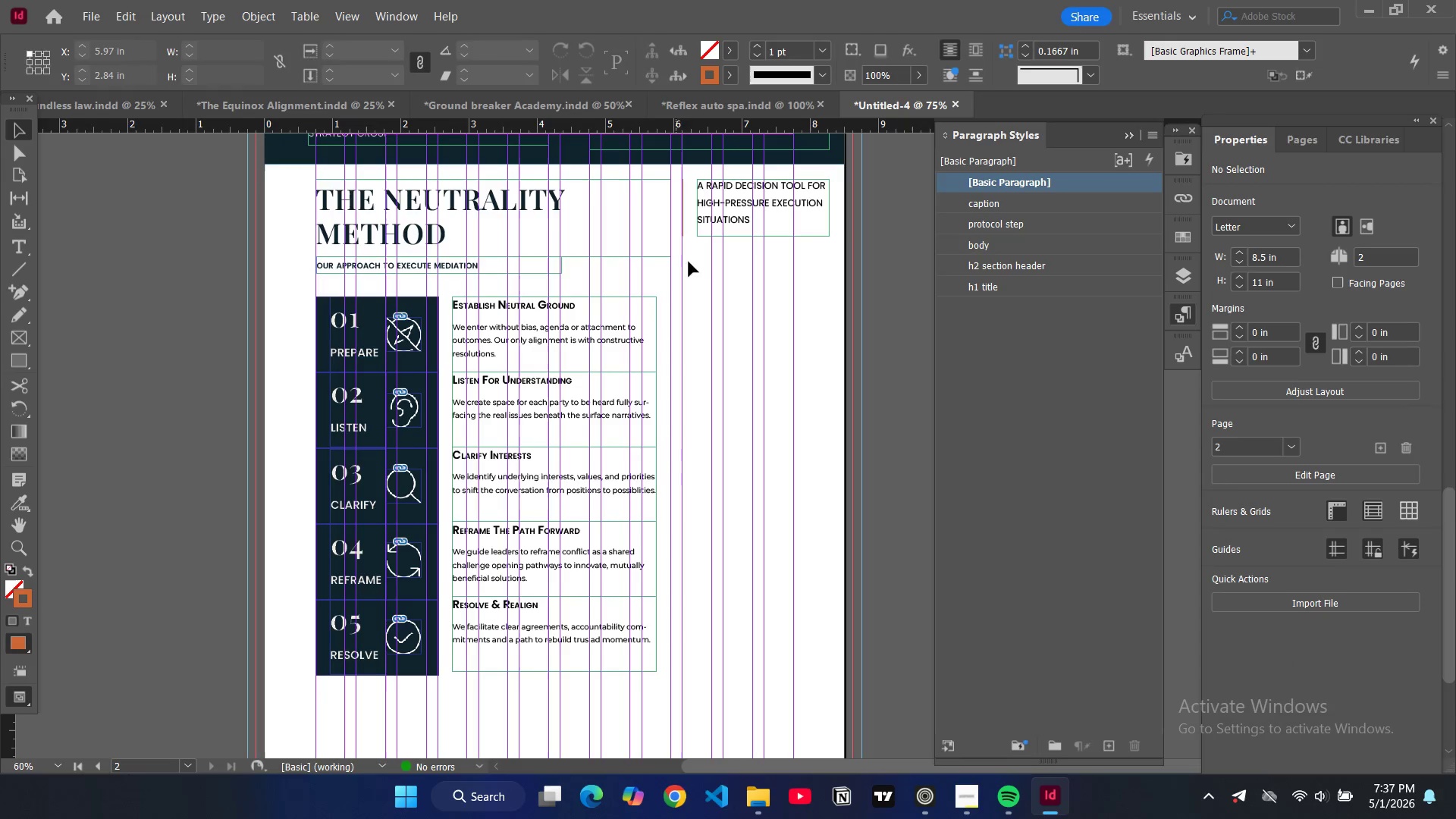 
double_click([758, 219])
 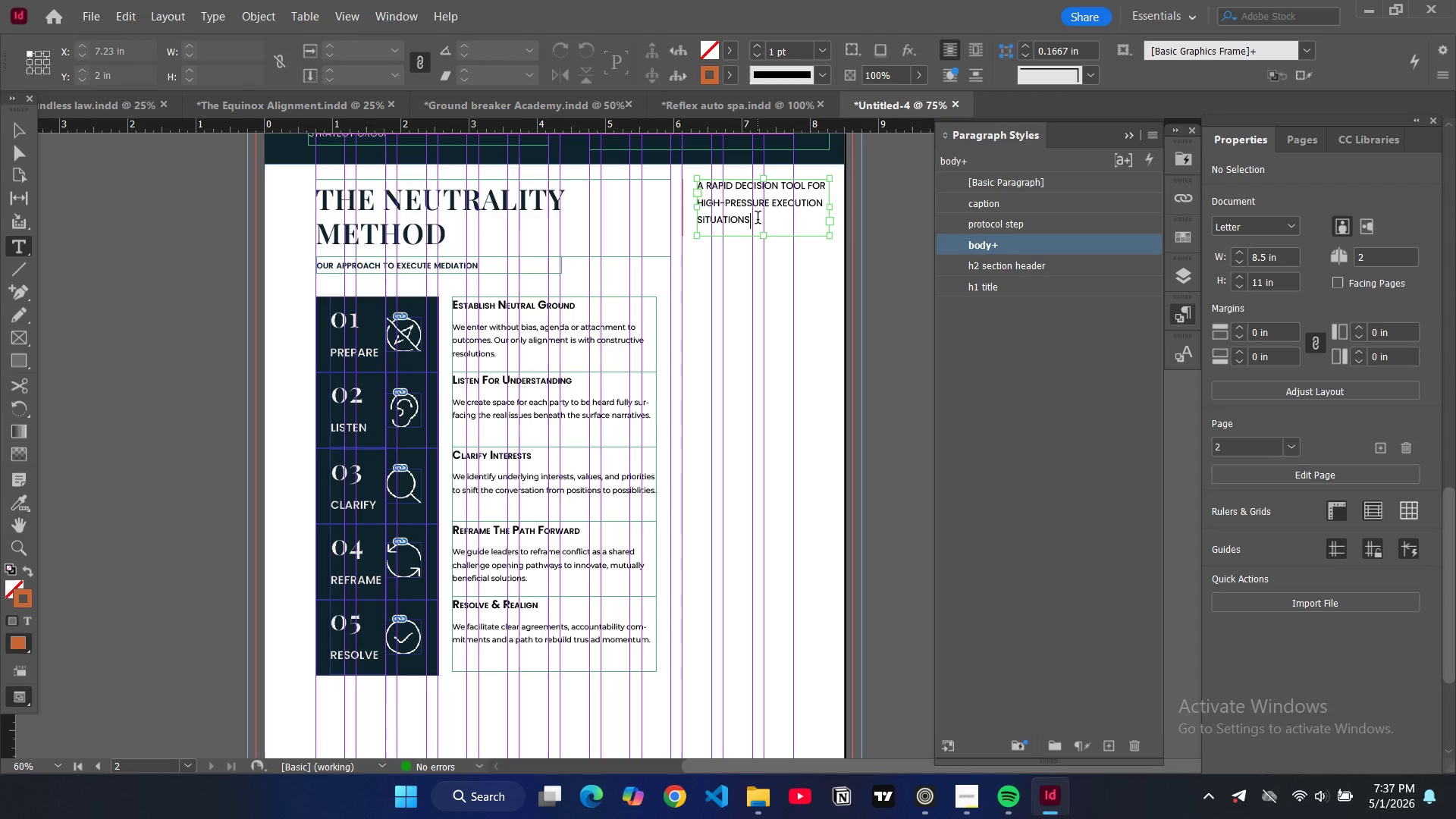 
triple_click([758, 219])
 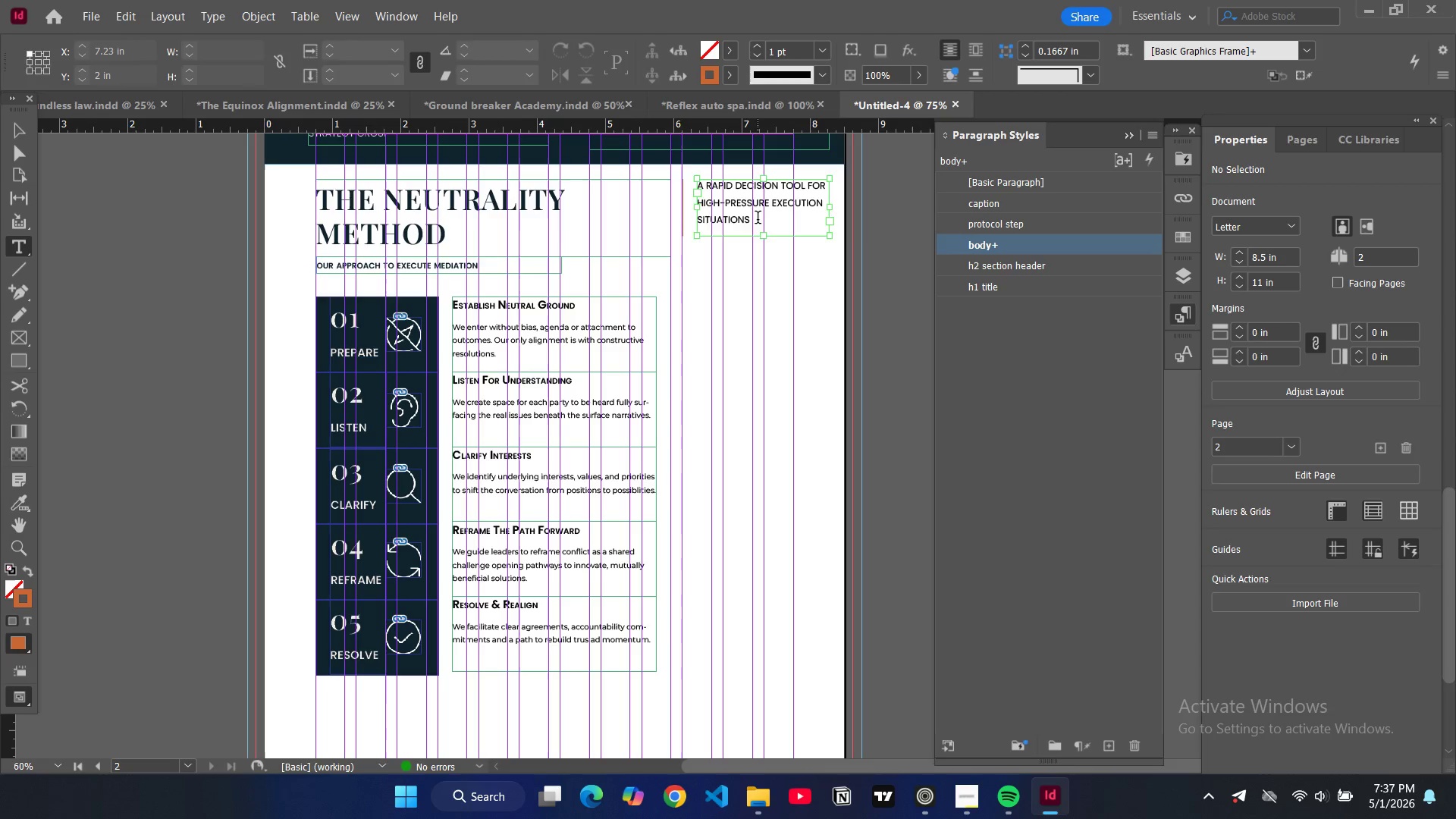 
left_click_drag(start_coordinate=[758, 219], to_coordinate=[698, 184])
 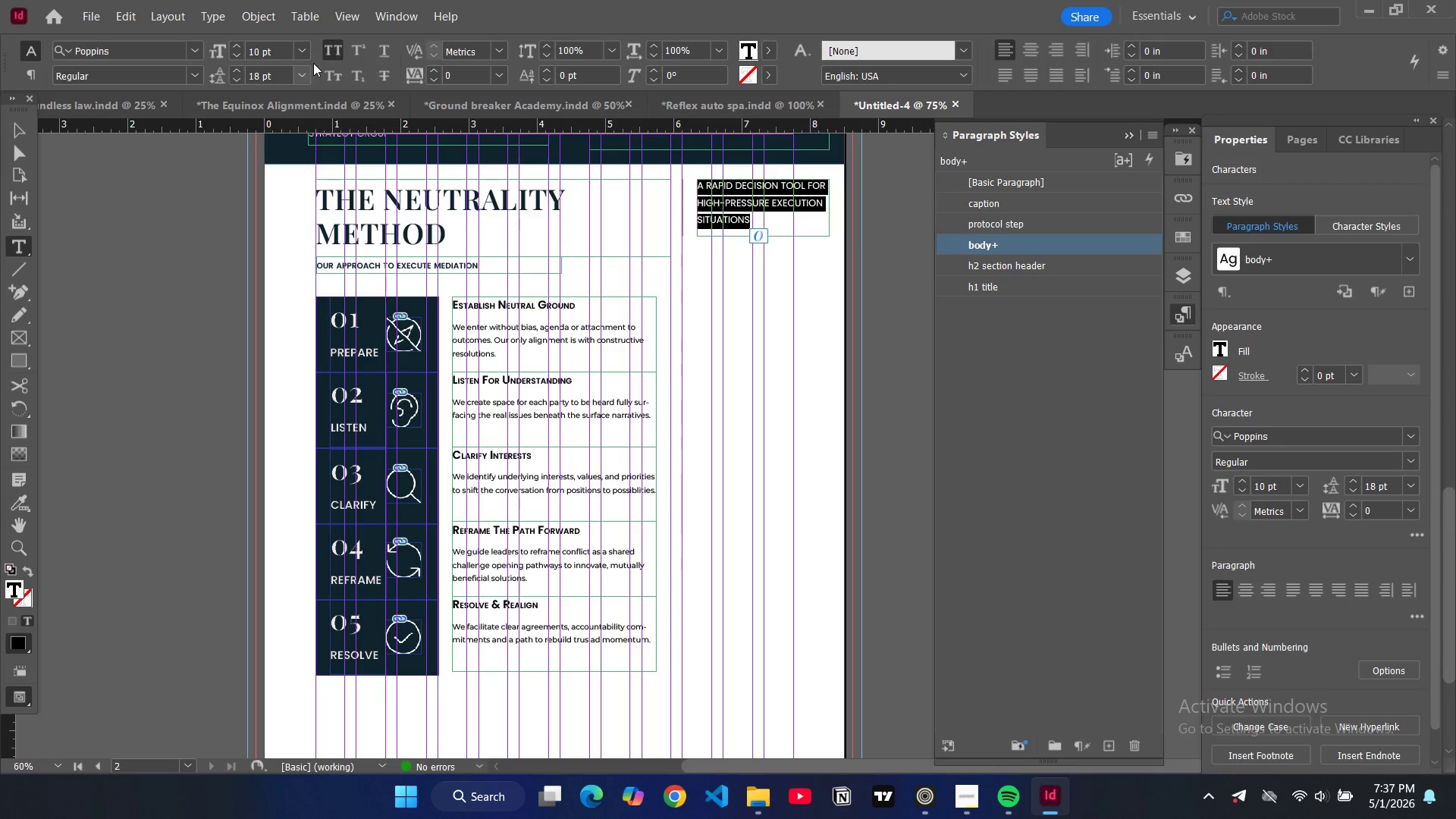 
left_click([329, 52])
 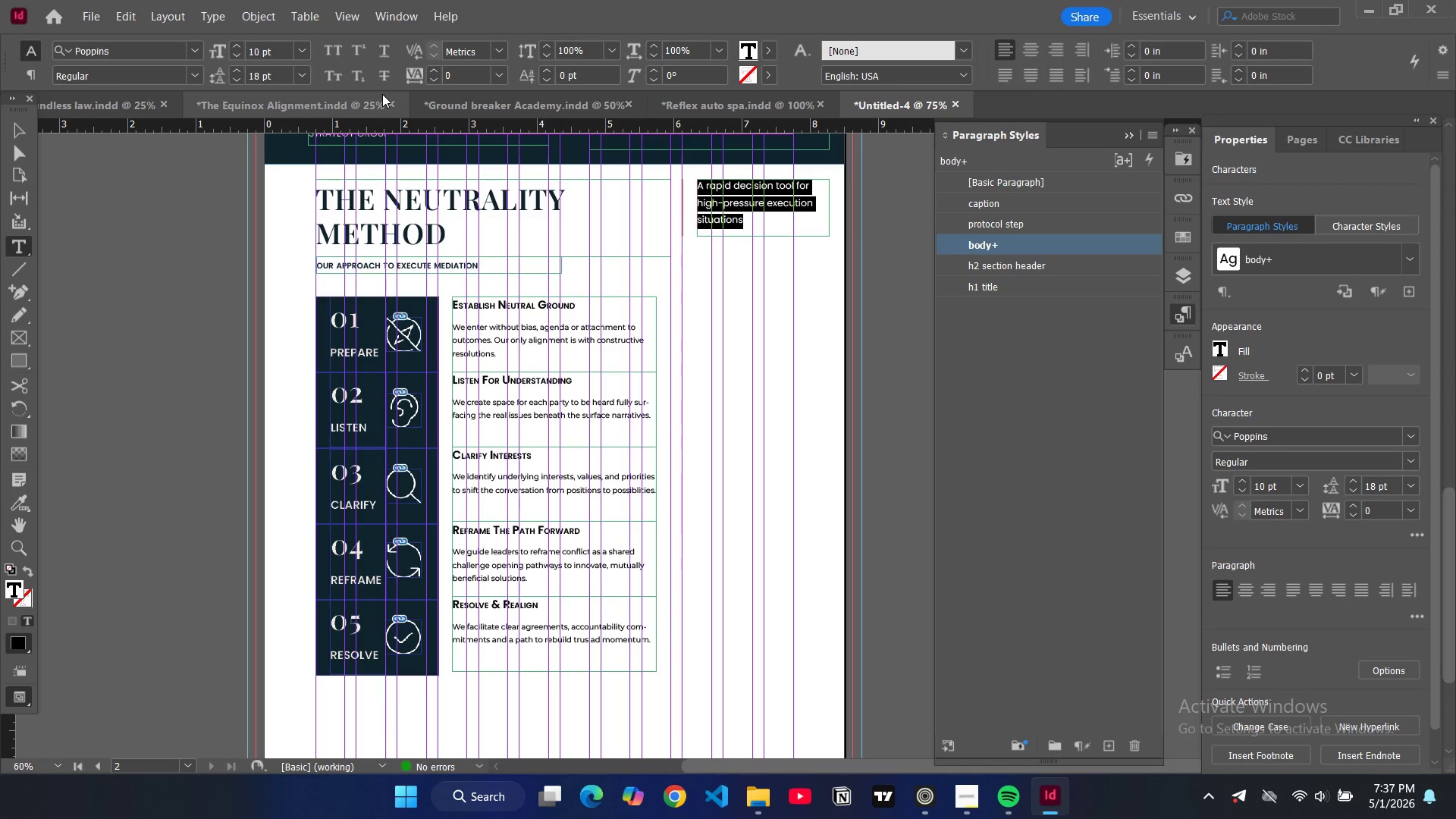 
type(Neutrality is not absens)
key(Backspace)
key(Backspace)
key(Backspace)
key(Backspace)
type(sence.)
 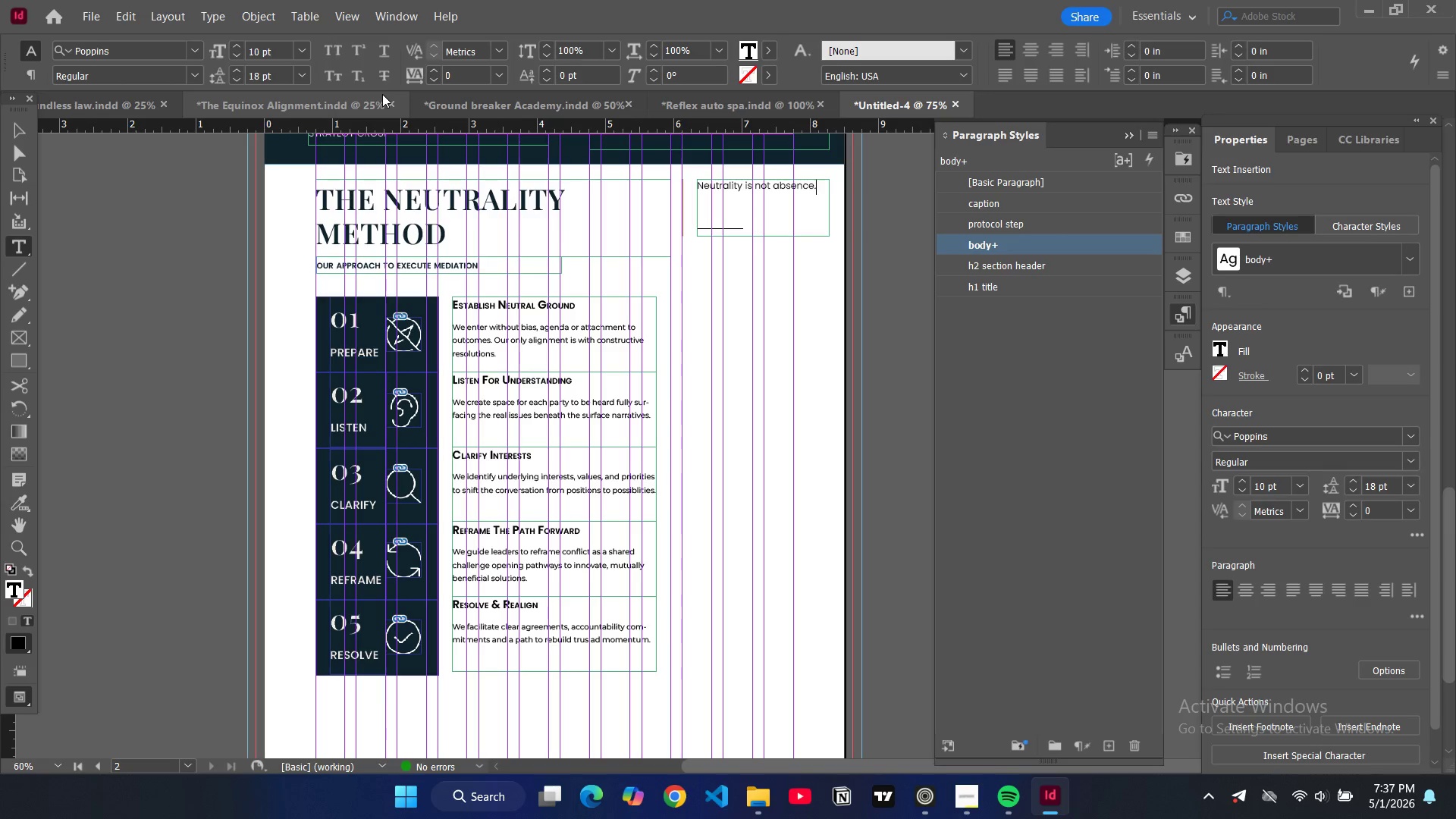 
key(Enter)
 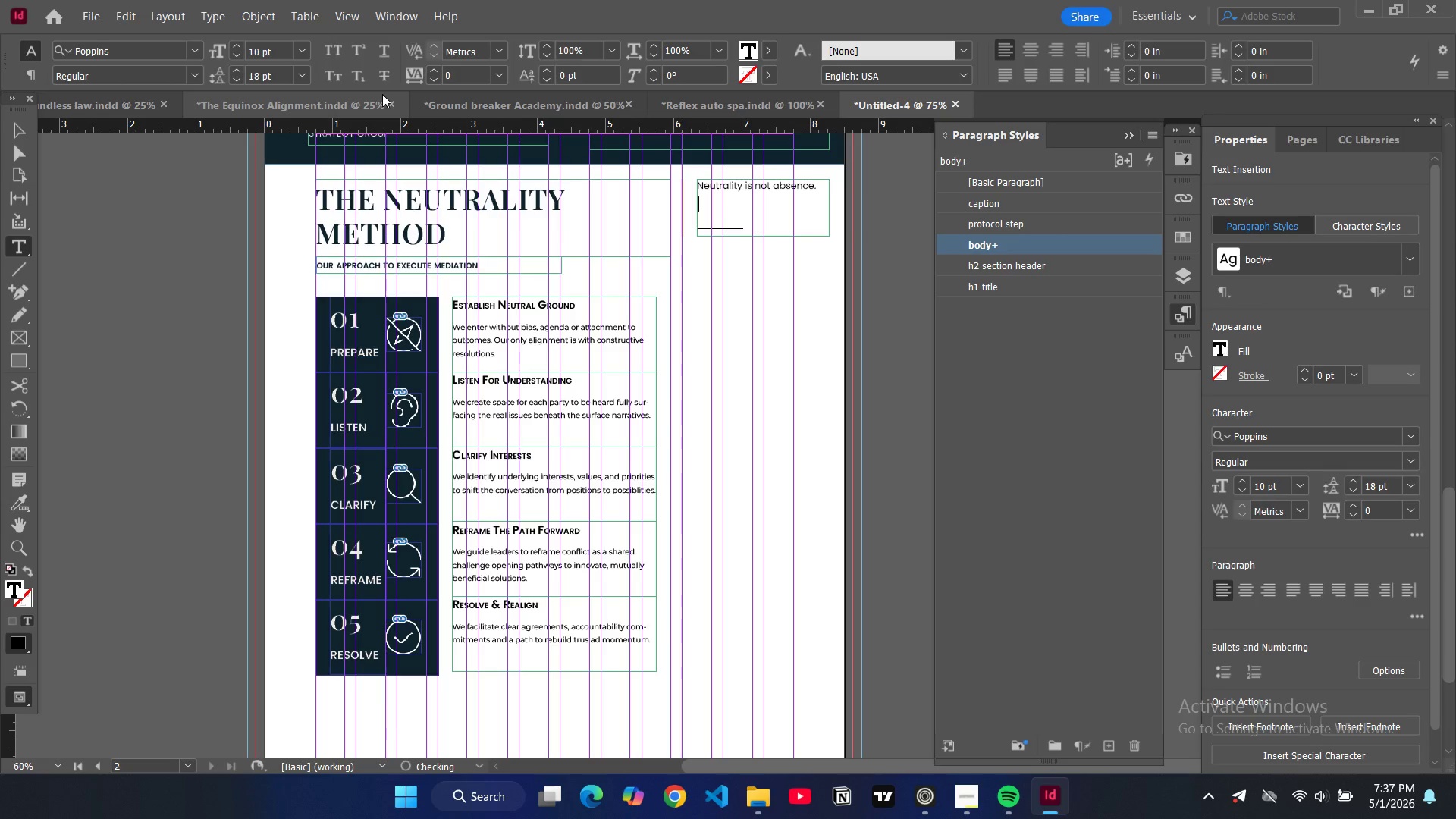 
type(Iti)
key(Backspace)
type( is the space where solutions emerge.)
 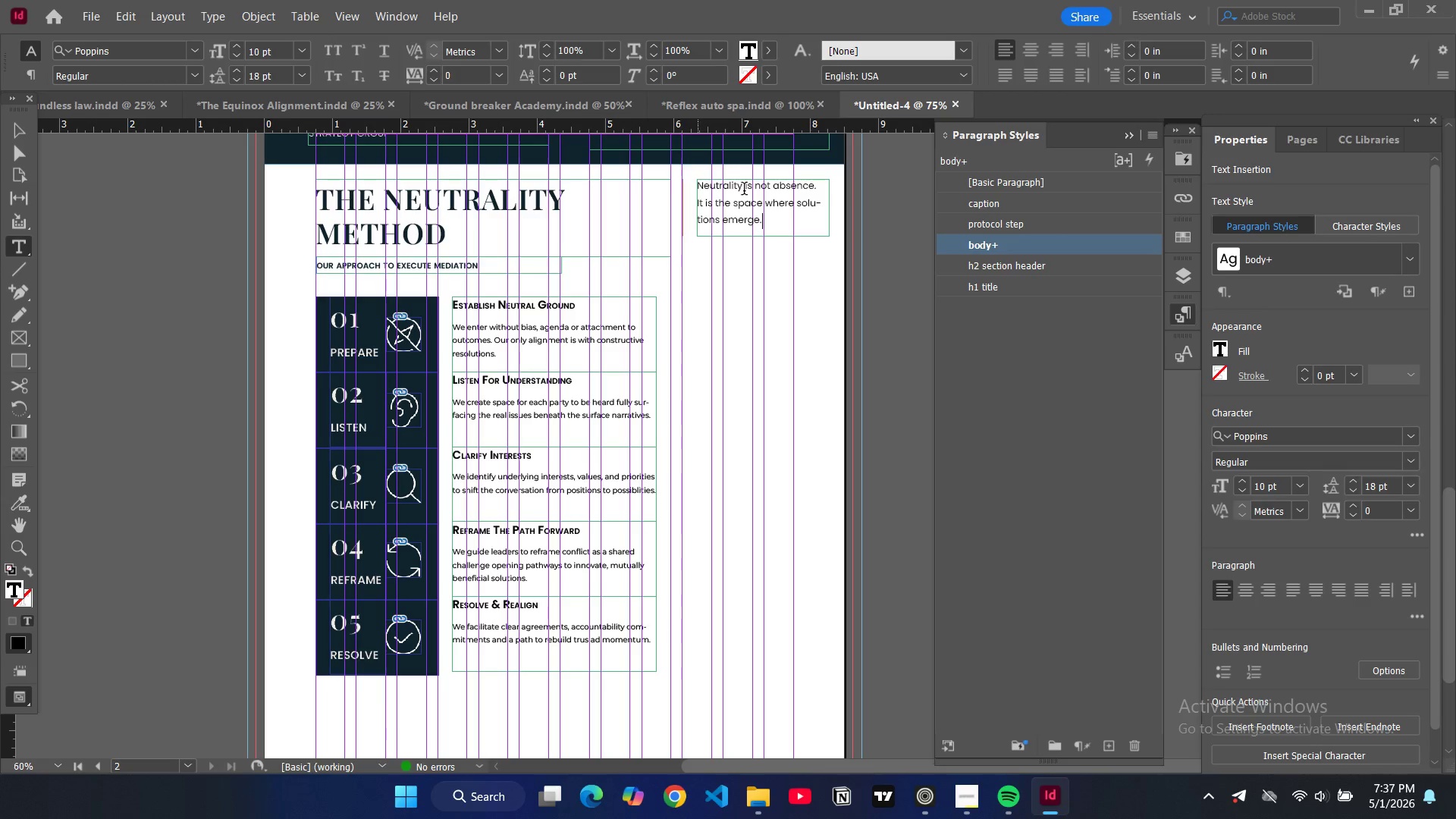 
left_click_drag(start_coordinate=[770, 225], to_coordinate=[696, 185])
 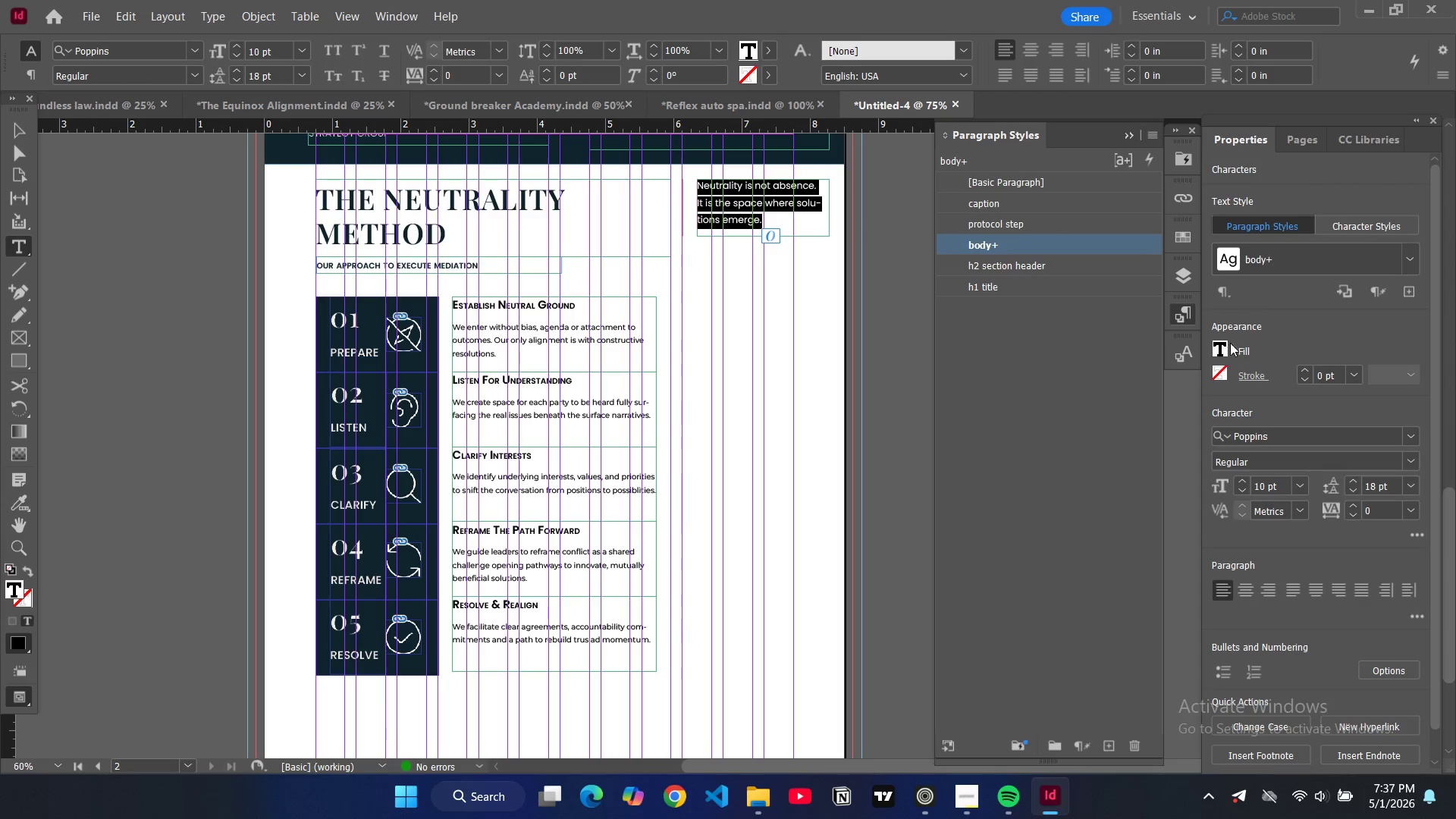 
left_click([1228, 343])
 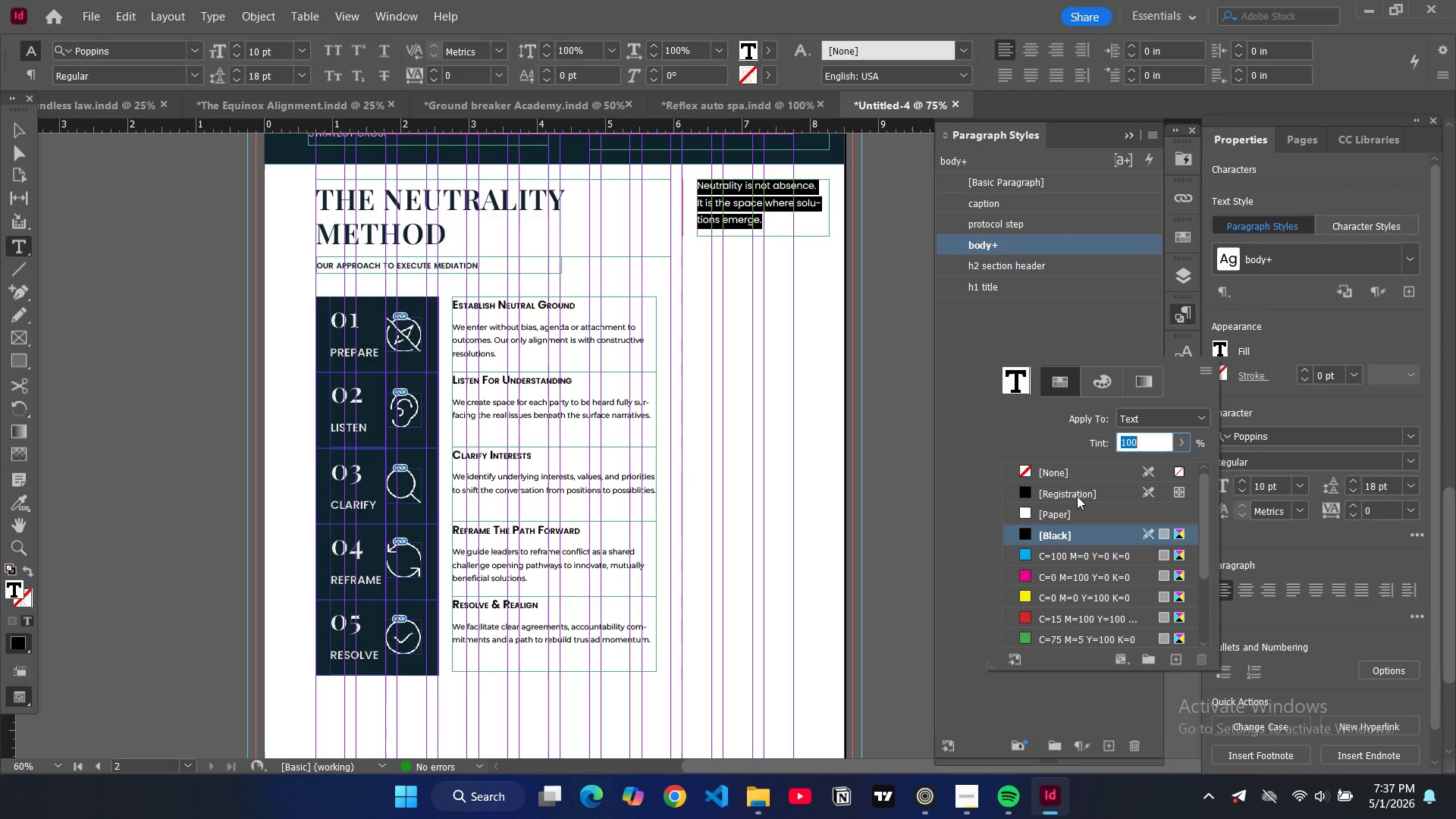 
scroll: coordinate [1046, 582], scroll_direction: down, amount: 5.0
 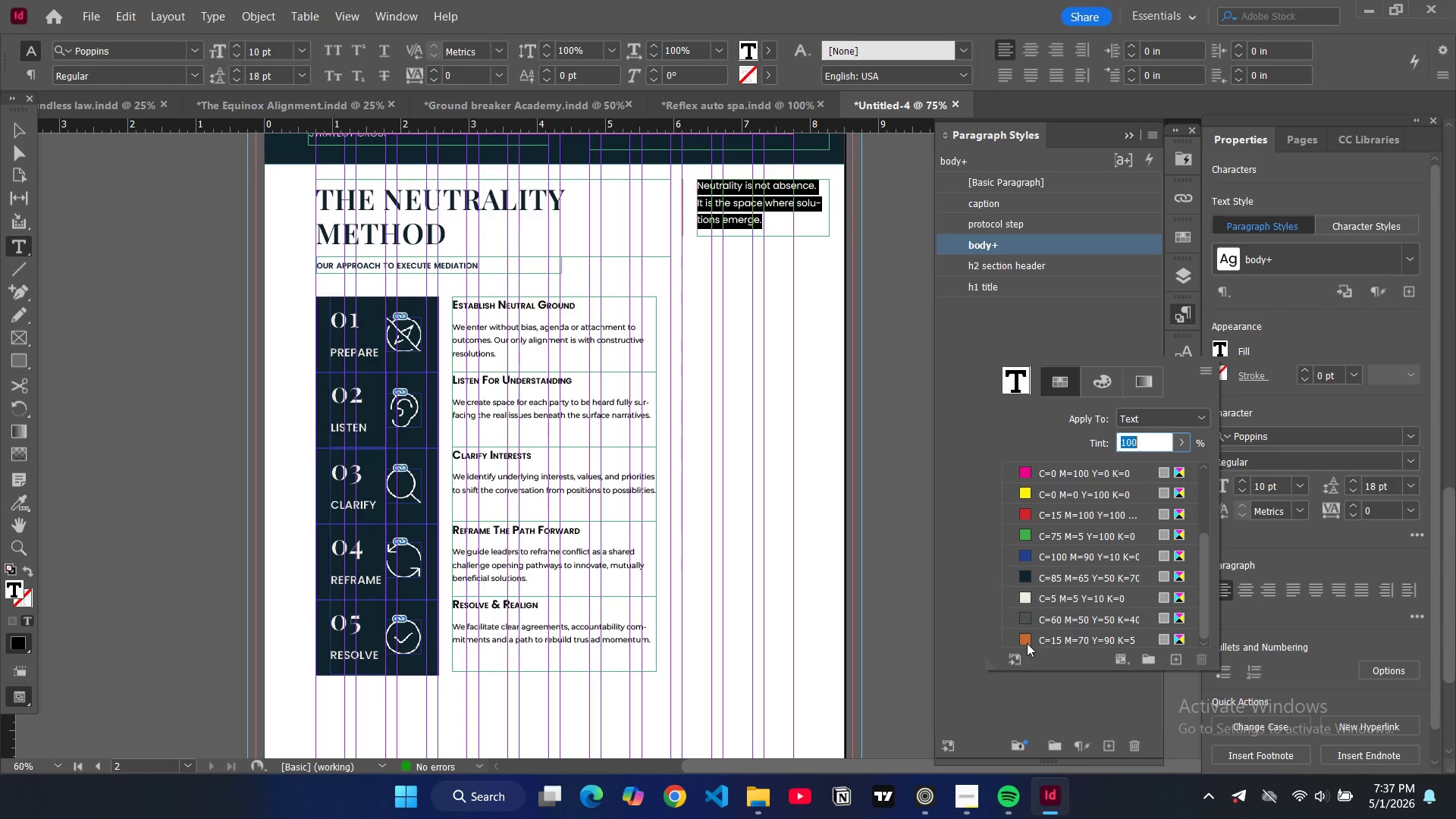 
left_click([1027, 643])
 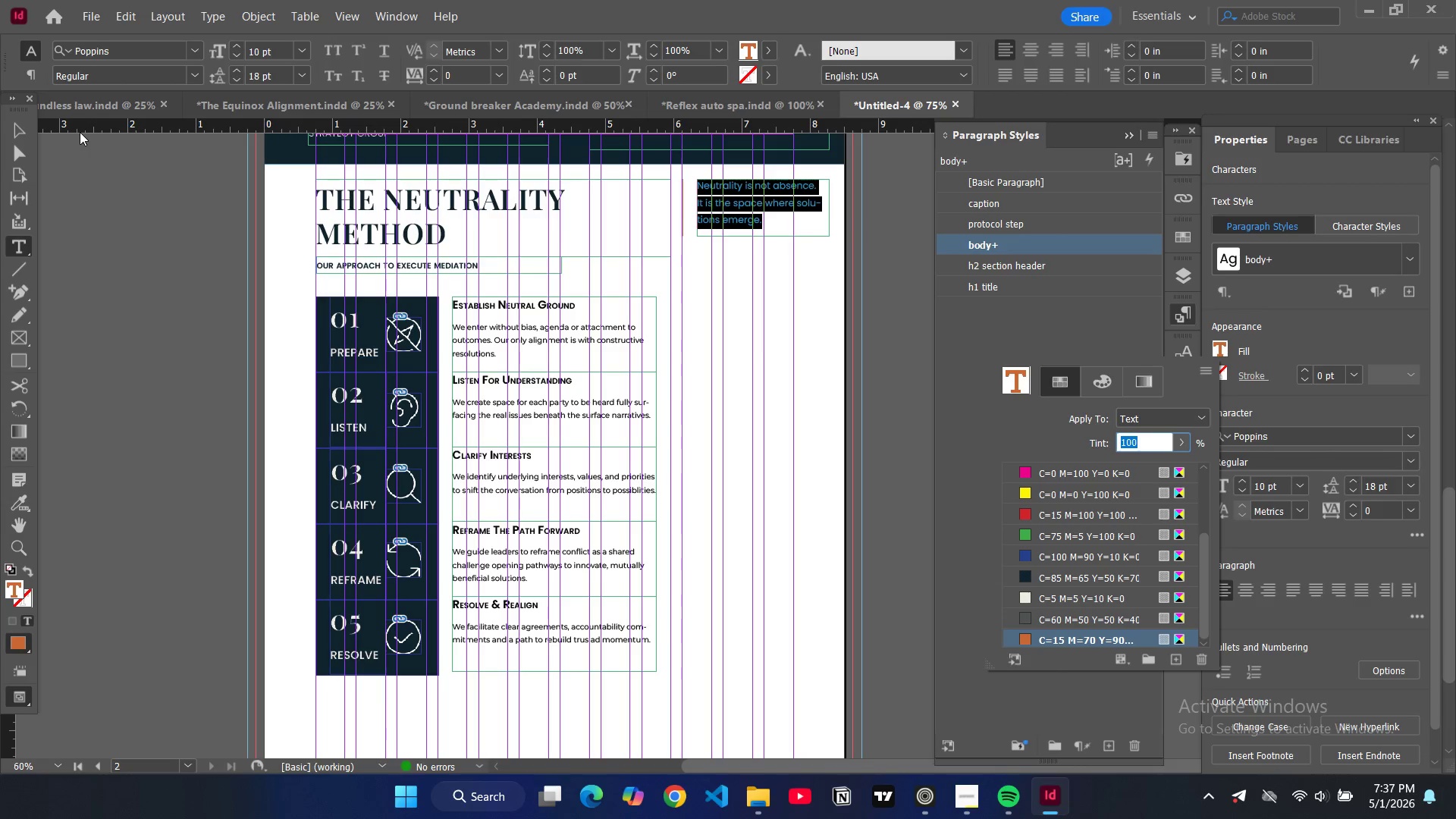 
double_click([153, 209])
 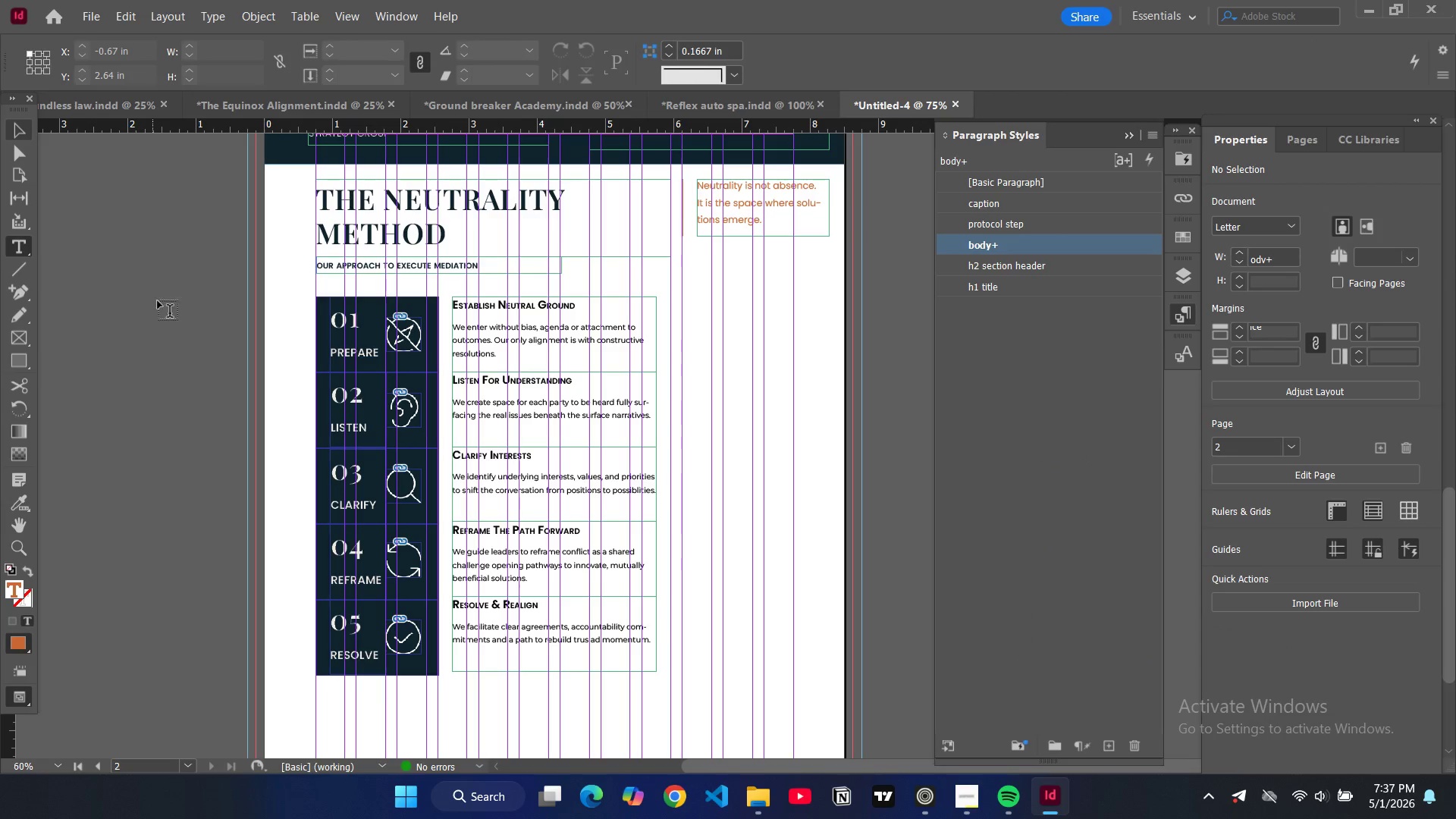 
key(W)
 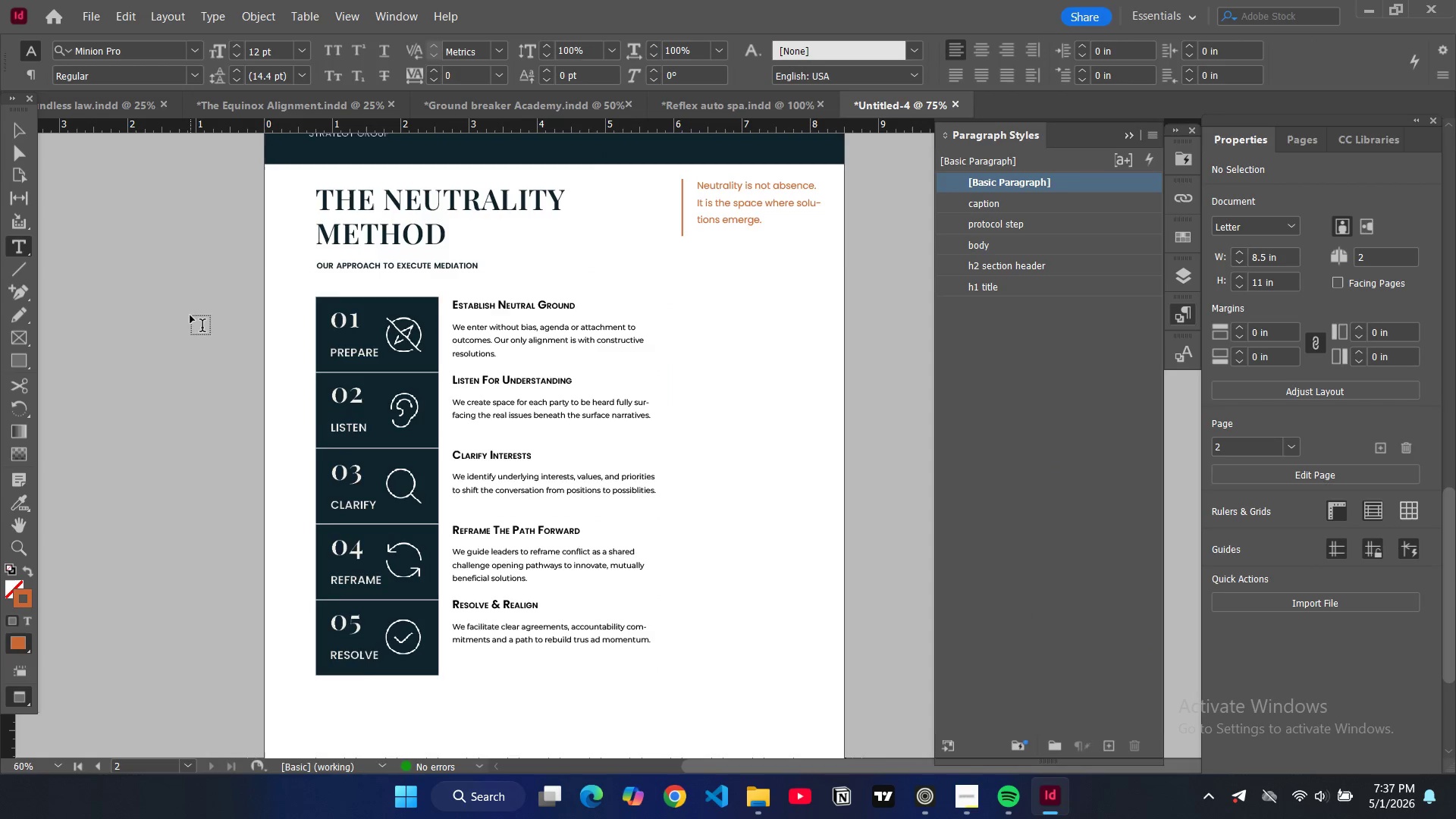 
scroll: coordinate [190, 315], scroll_direction: up, amount: 4.0
 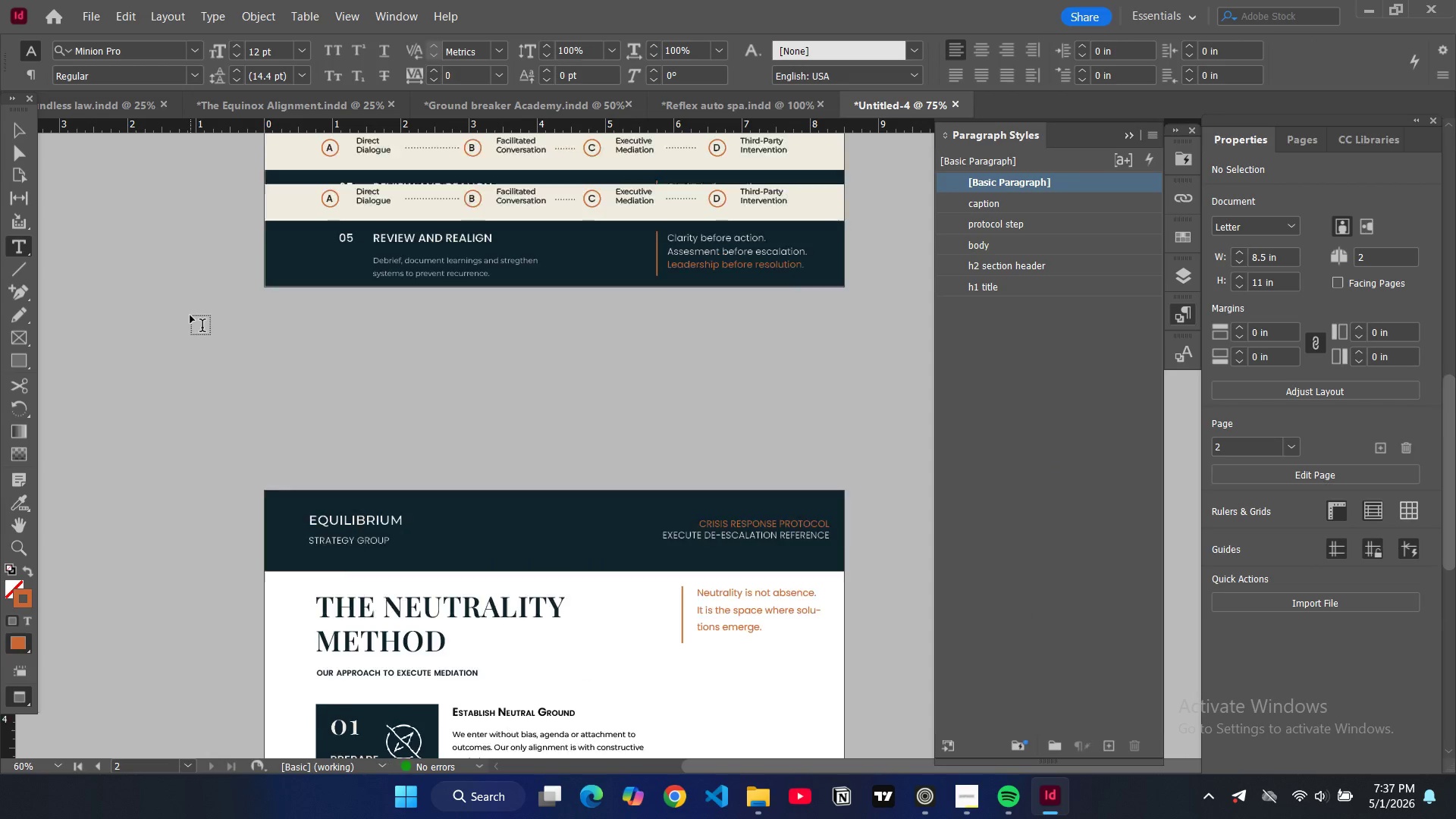 
key(W)
 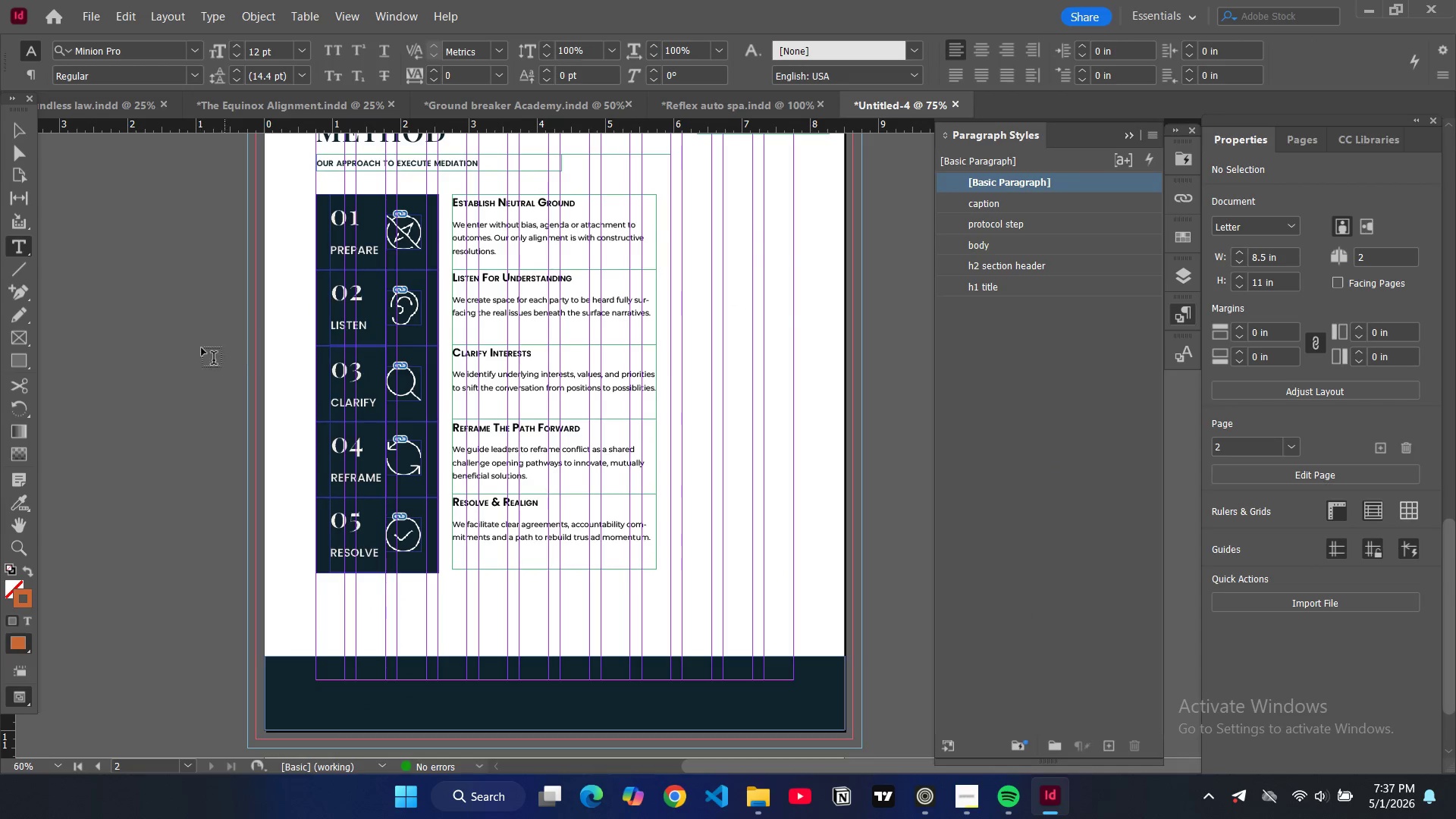 
scroll: coordinate [190, 313], scroll_direction: down, amount: 6.0
 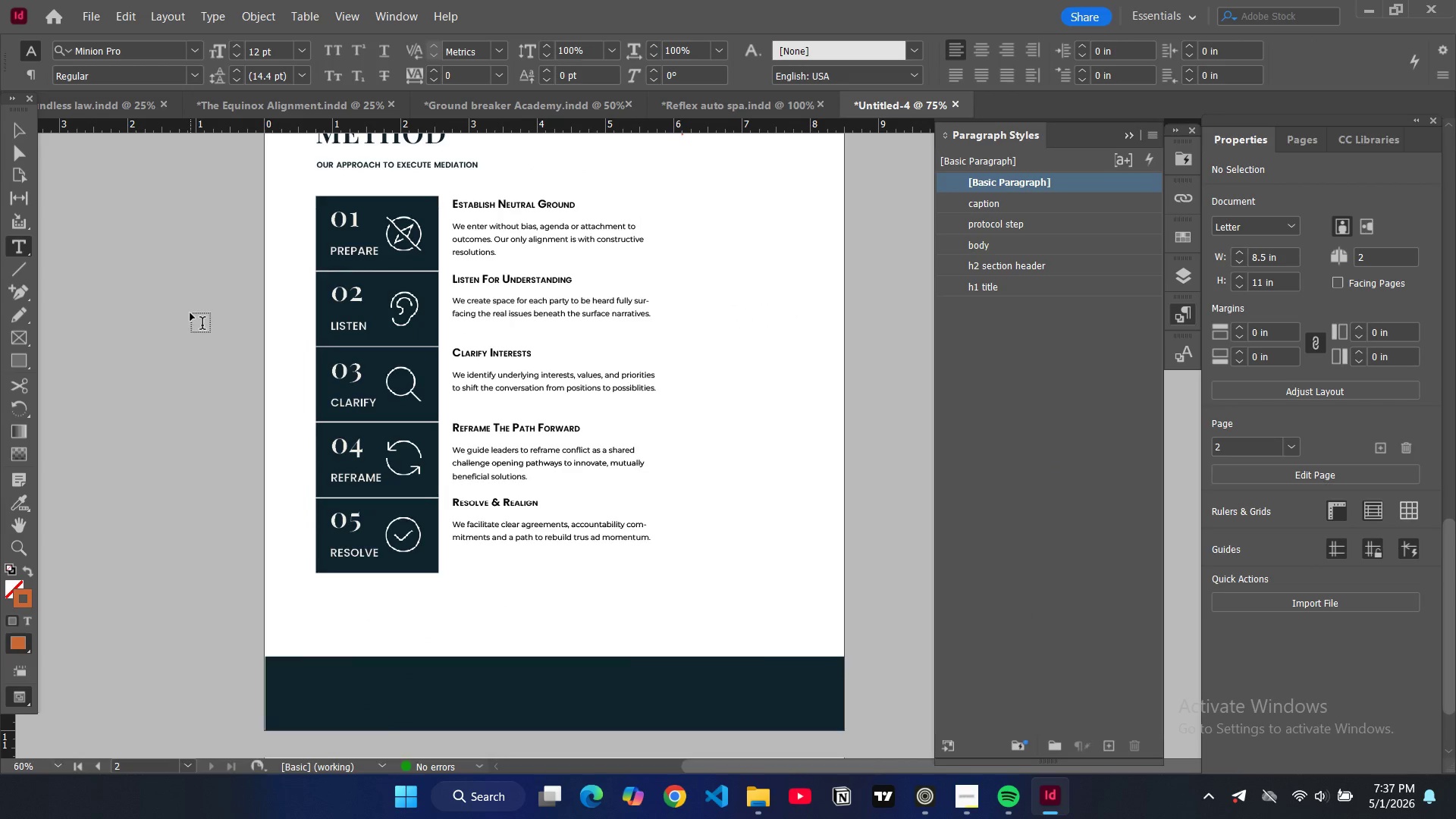 
scroll: coordinate [187, 355], scroll_direction: up, amount: 4.0
 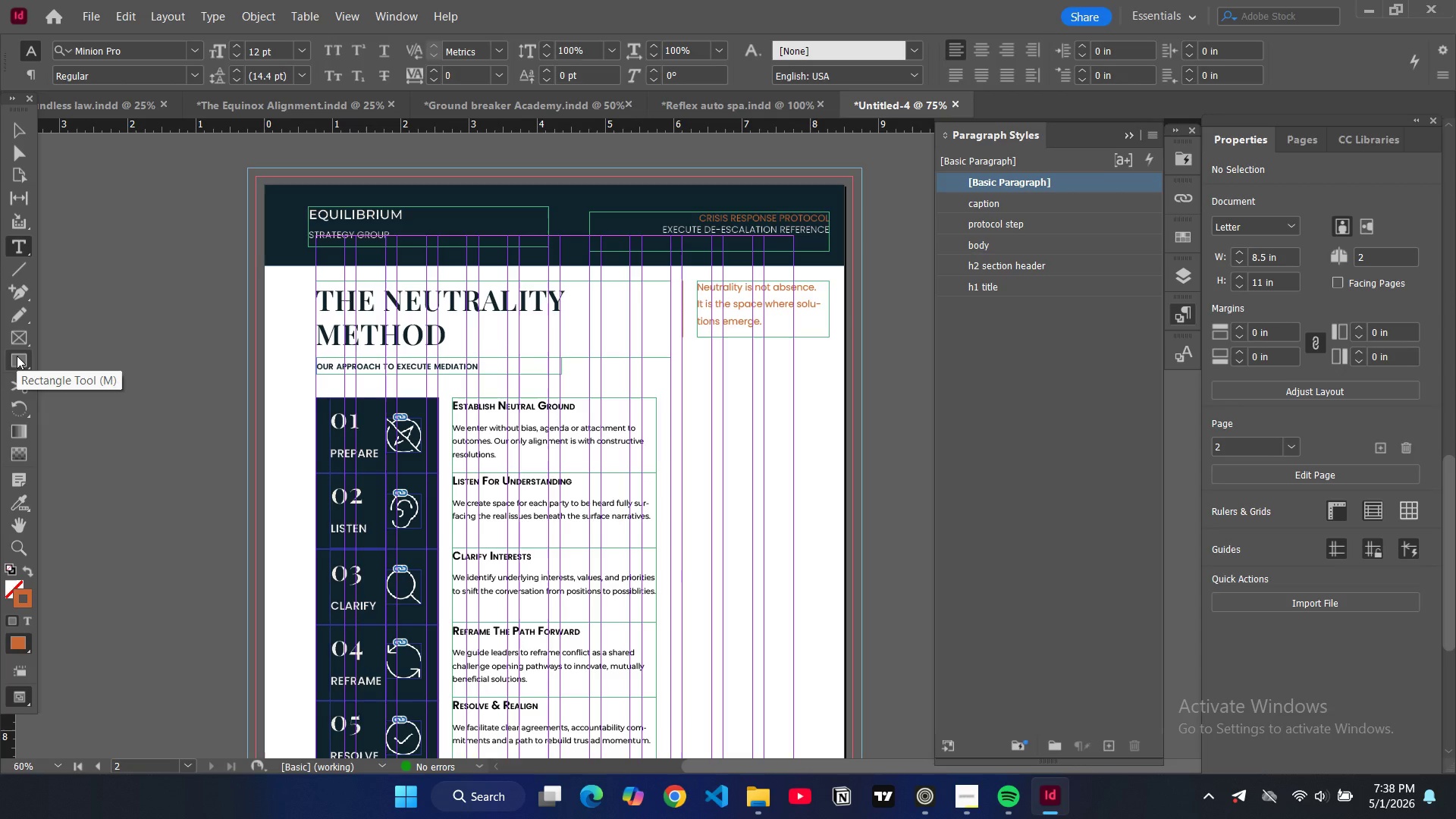 
left_click([17, 356])
 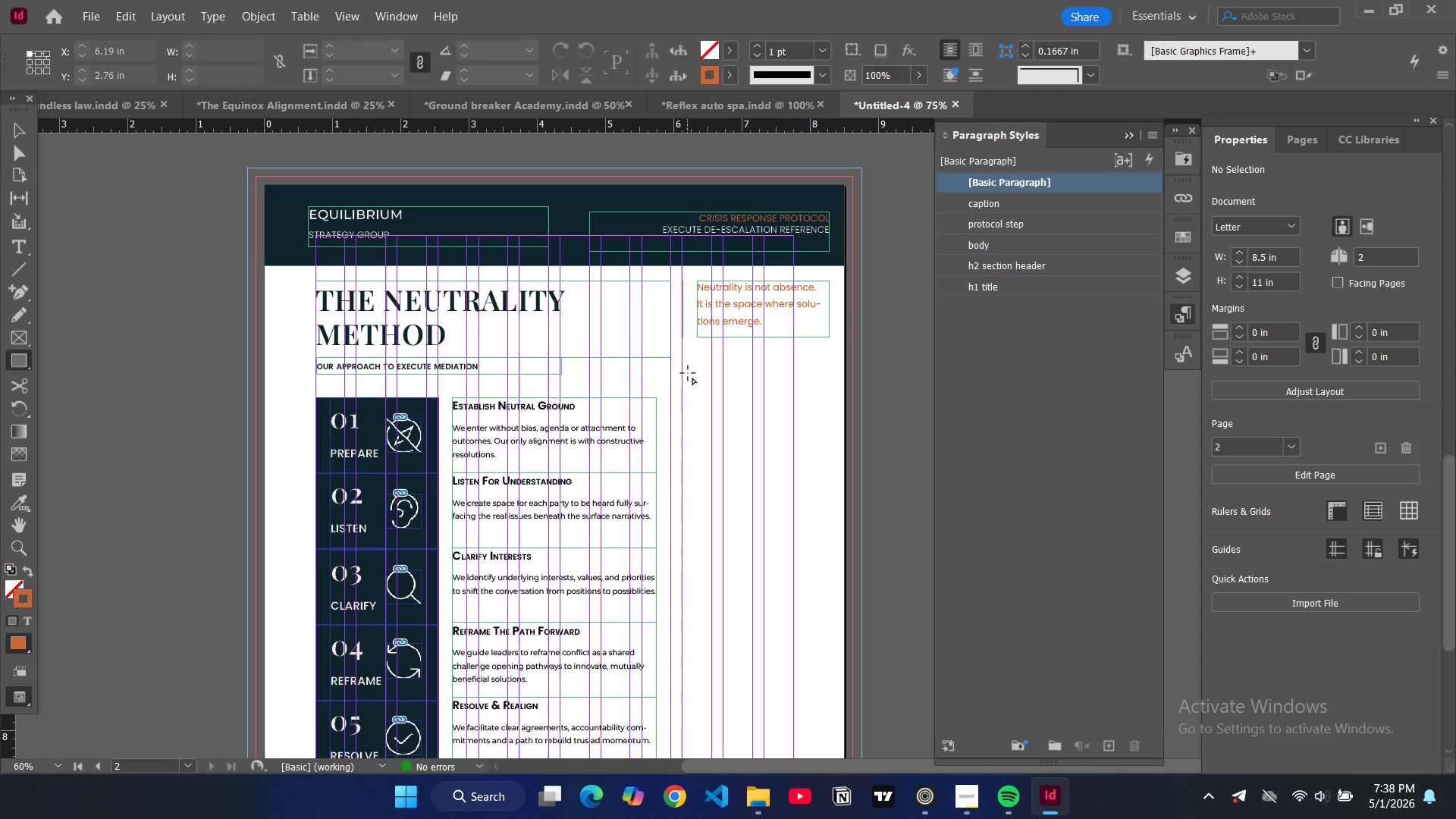 
wait(5.64)
 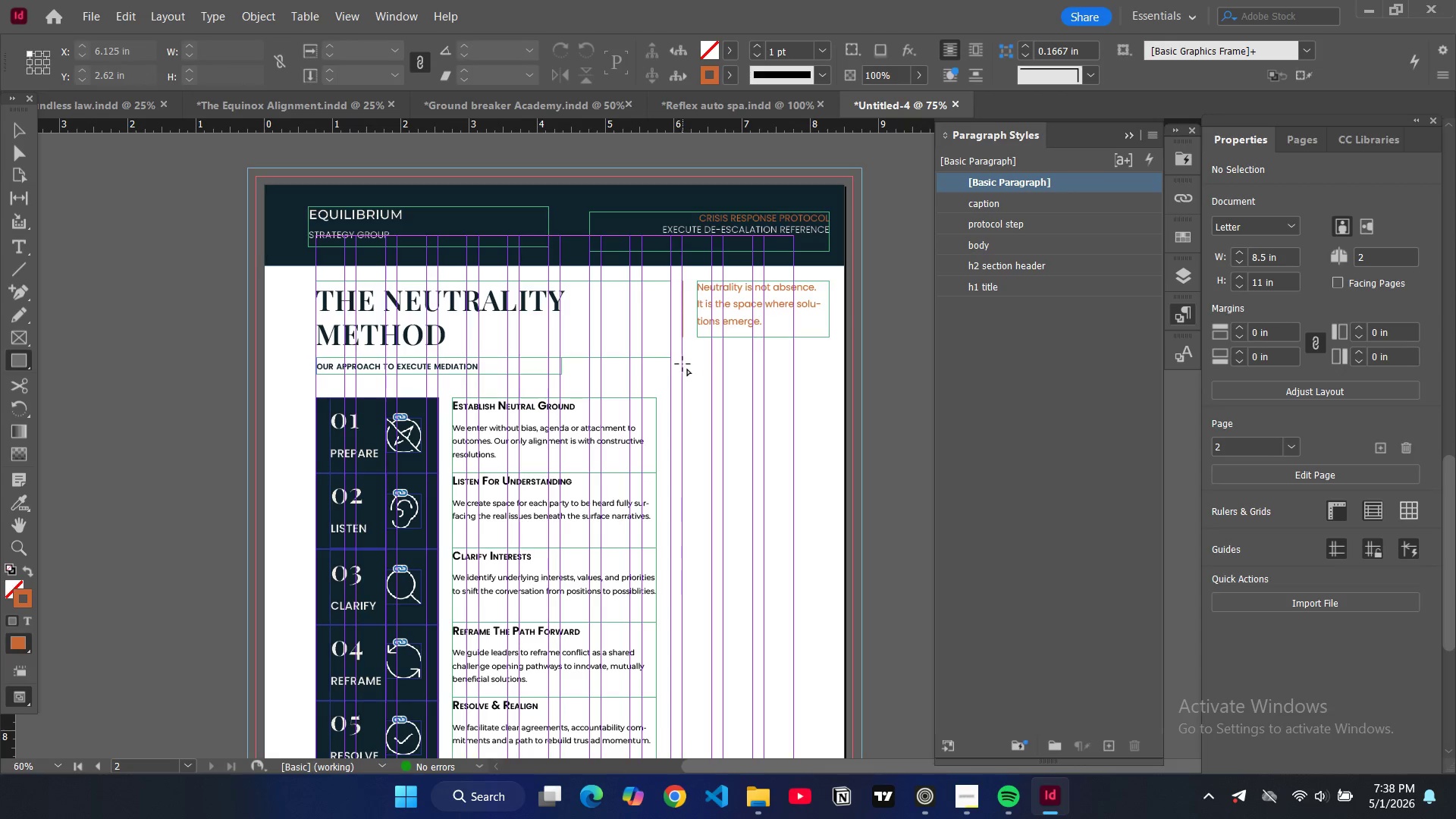 
left_click_drag(start_coordinate=[682, 366], to_coordinate=[830, 667])
 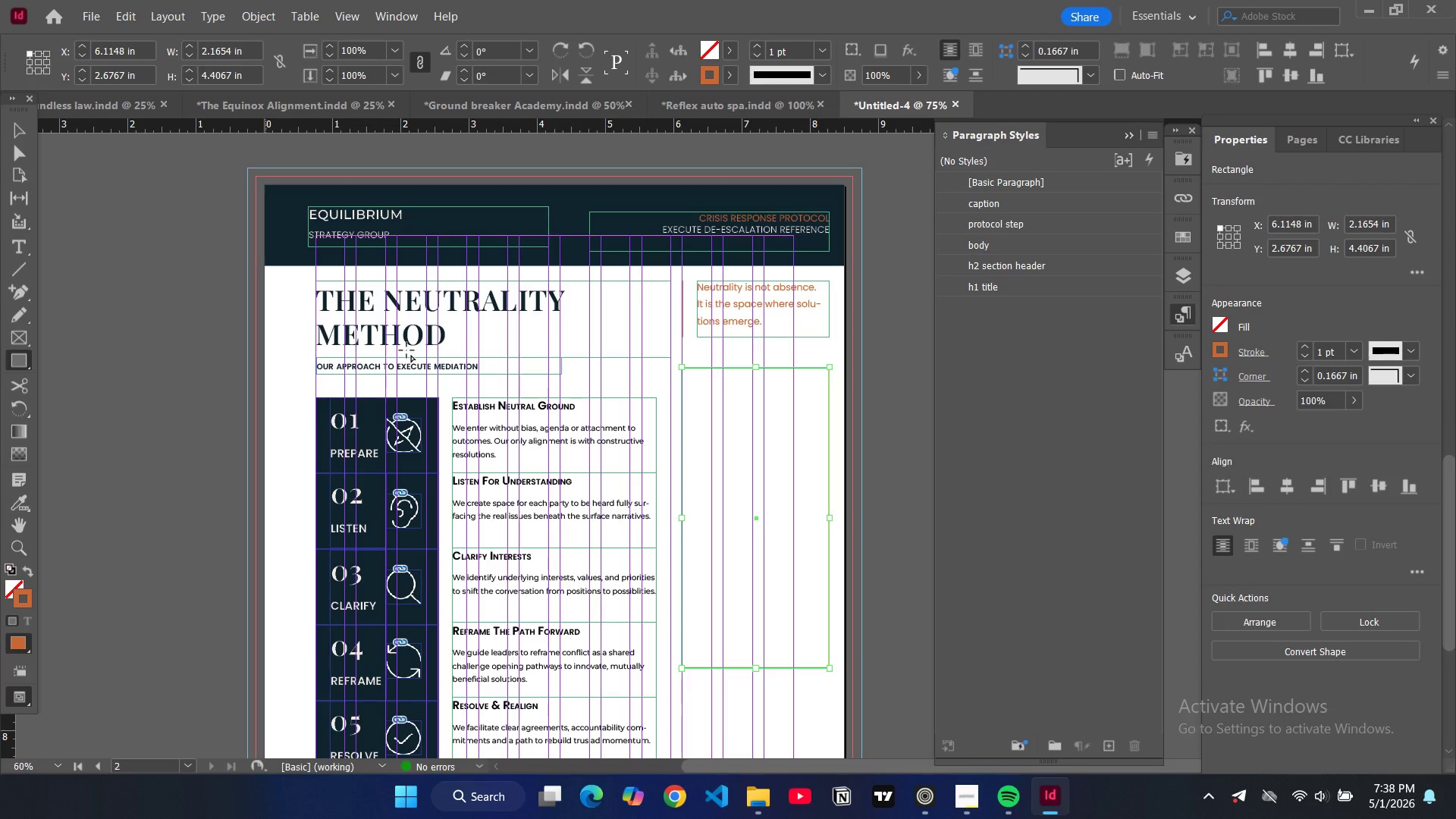 
left_click([15, 126])
 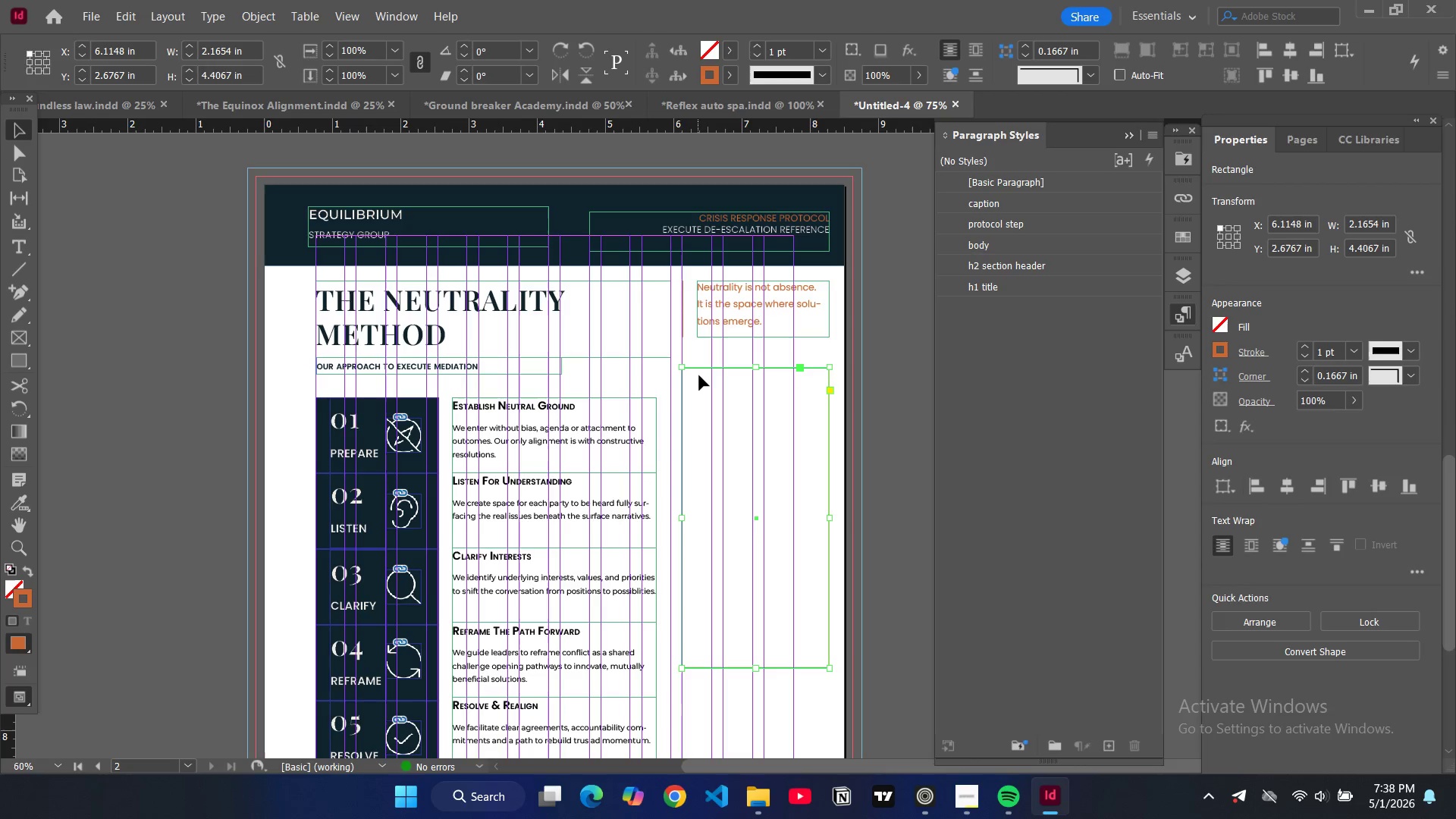 
key(Backspace)
 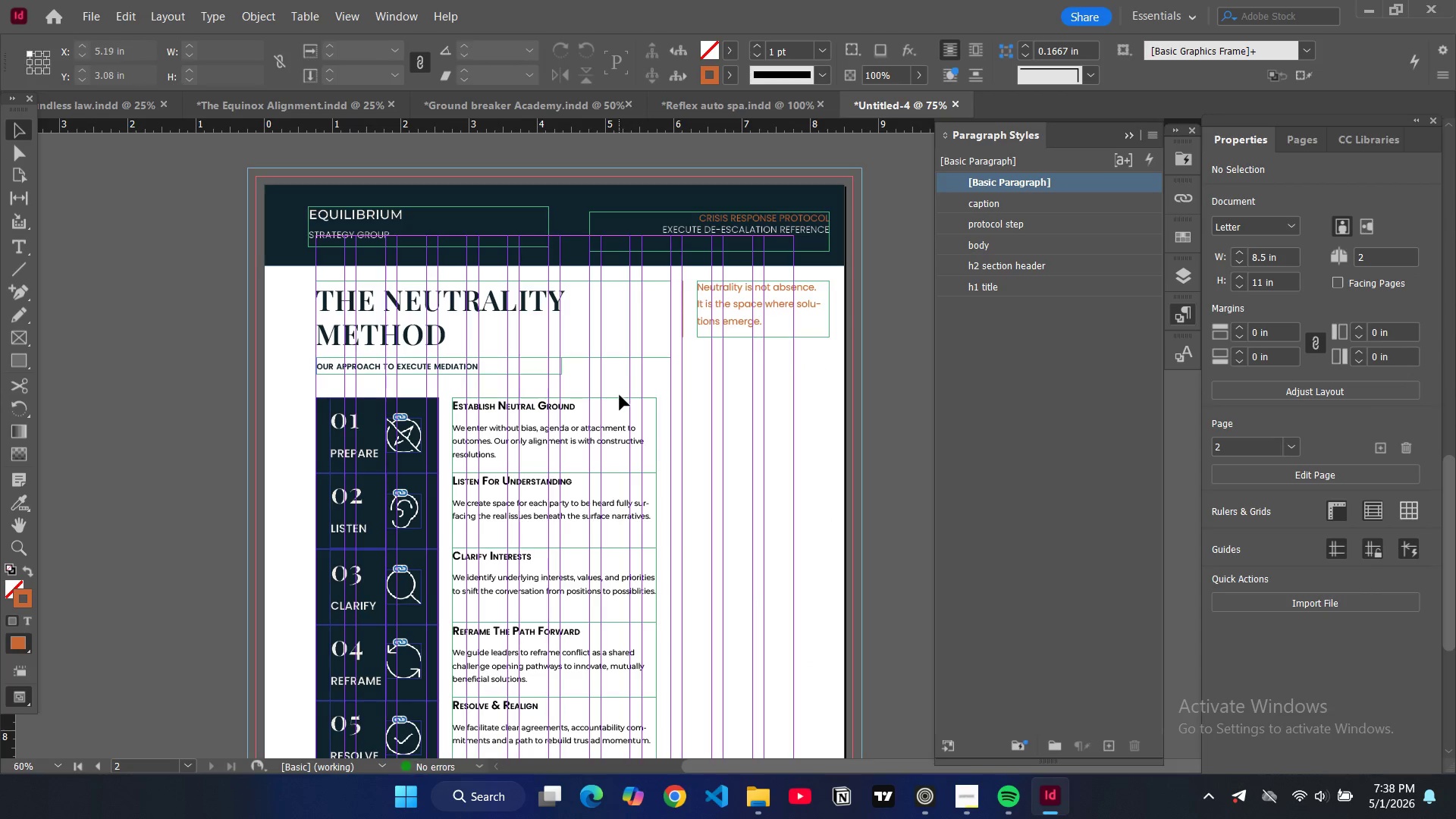 
left_click([620, 397])
 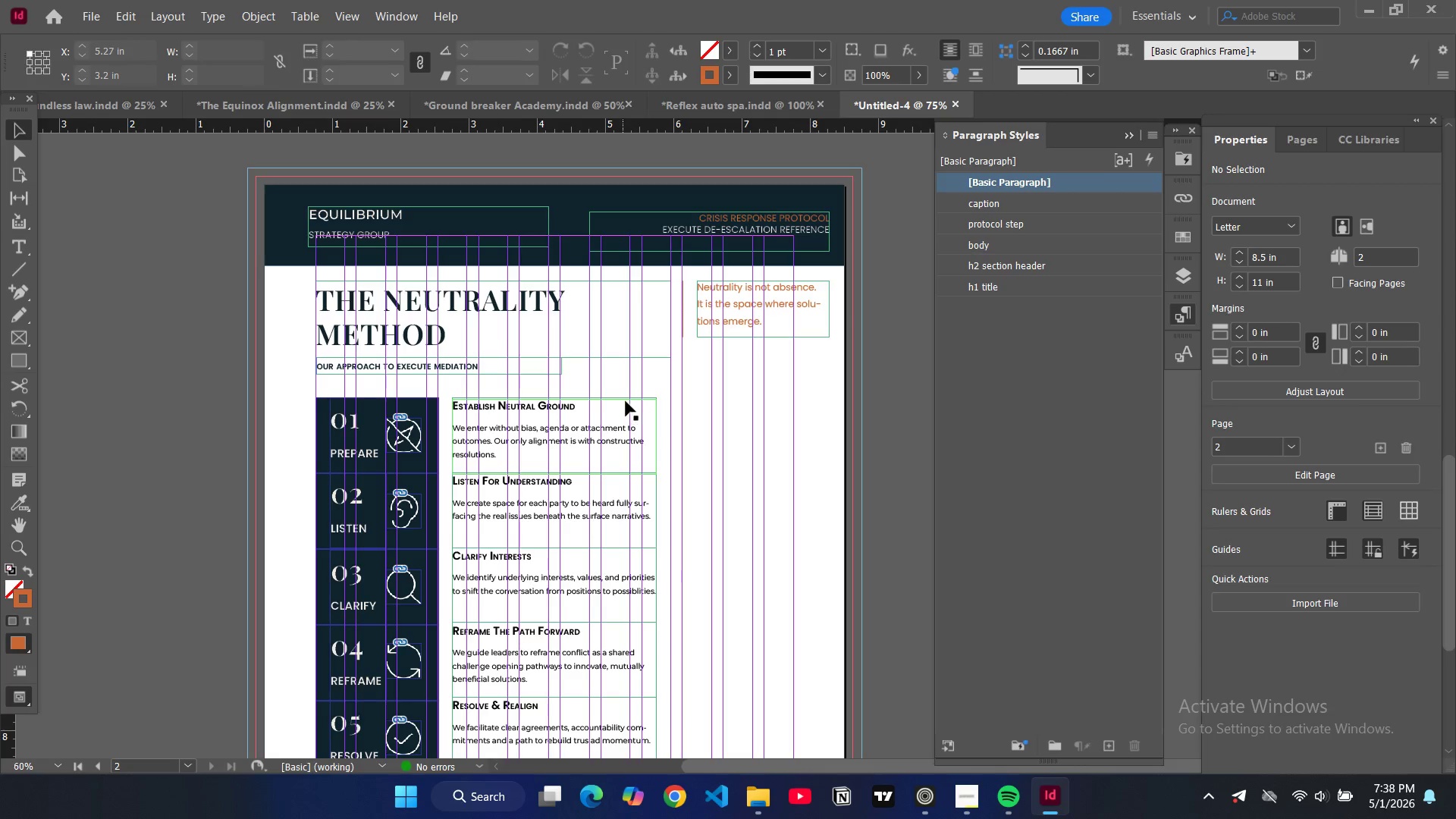 
left_click([626, 399])
 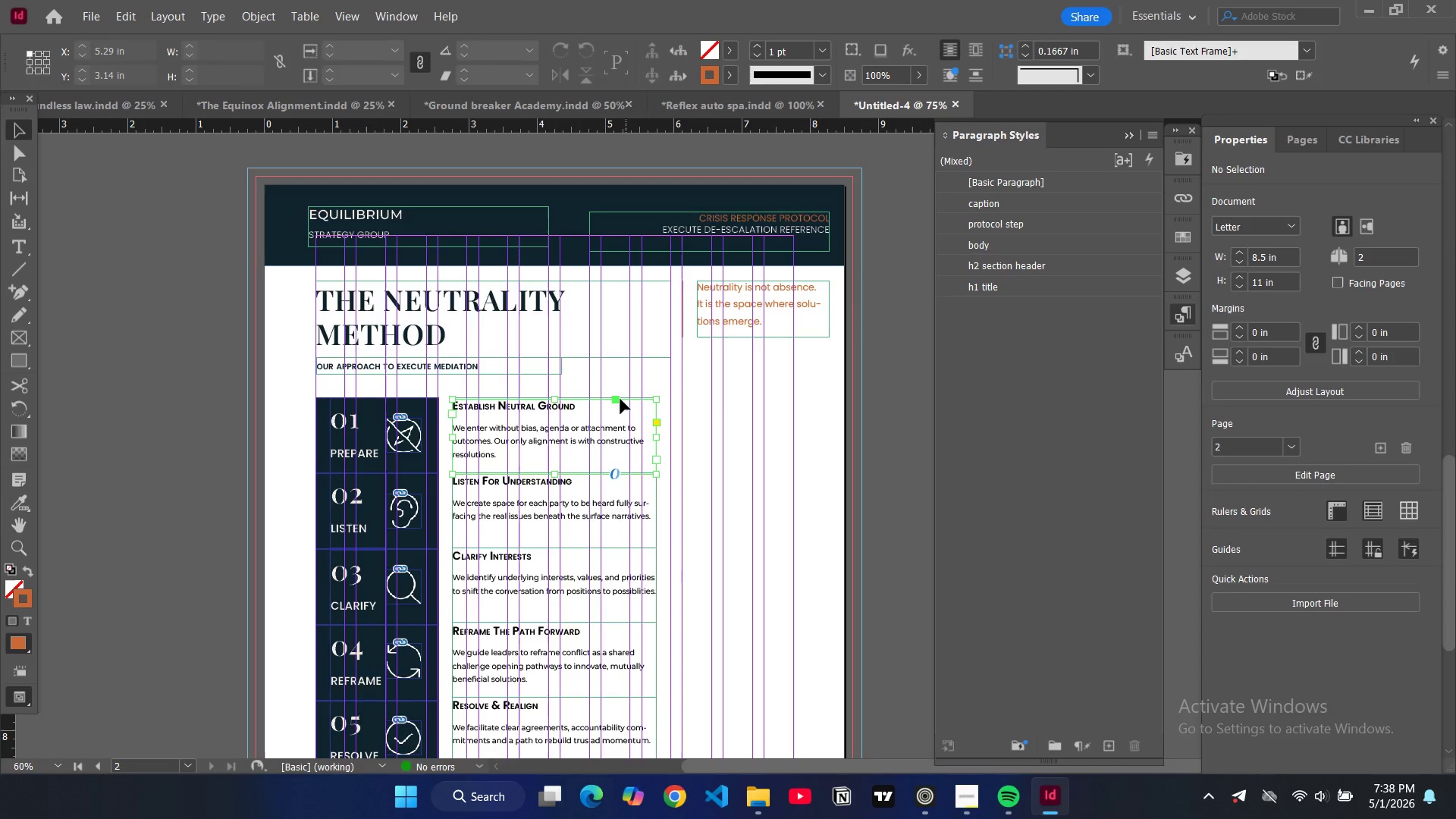 
key(Control+C)
 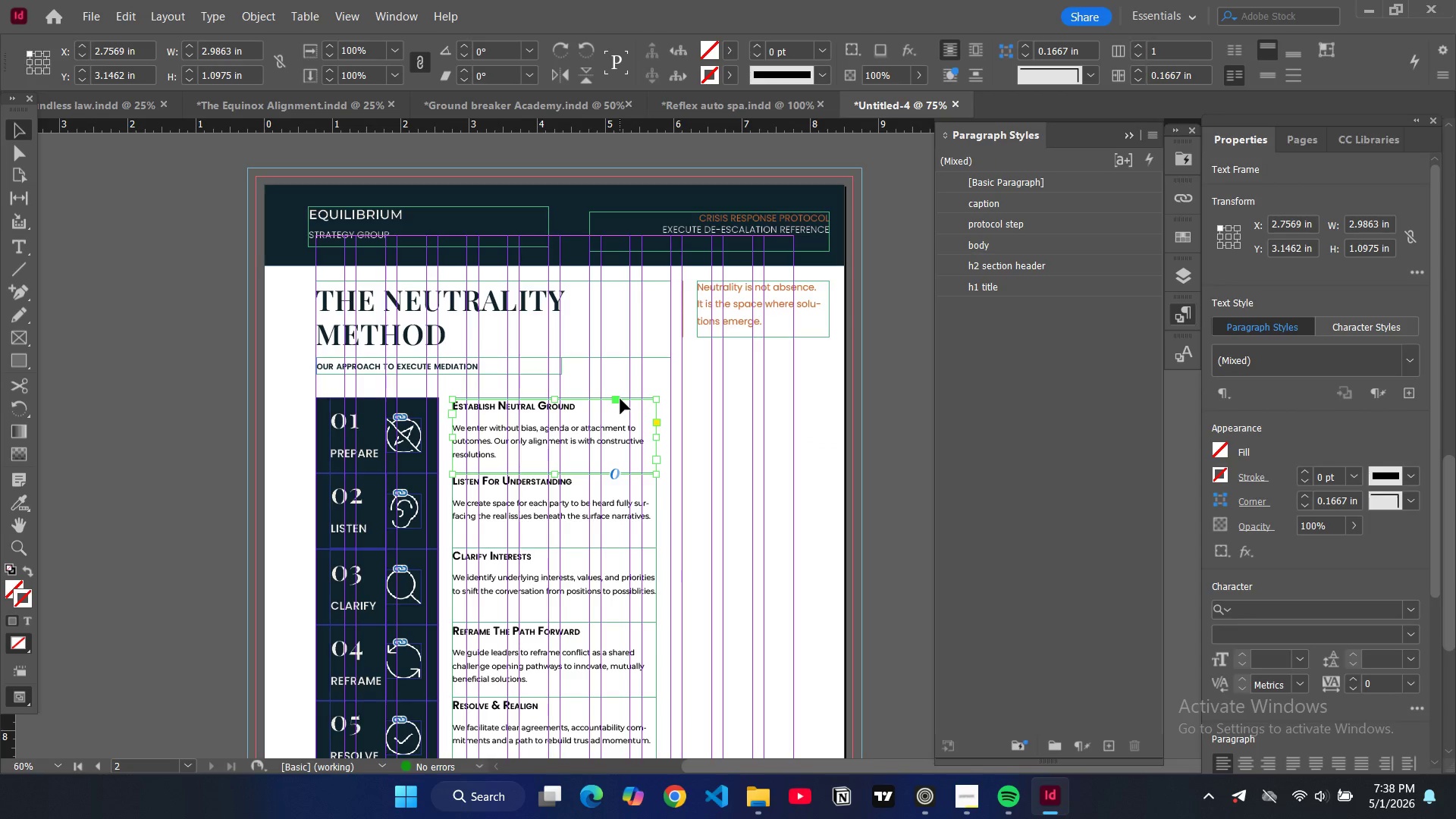 
key(Control+V)
 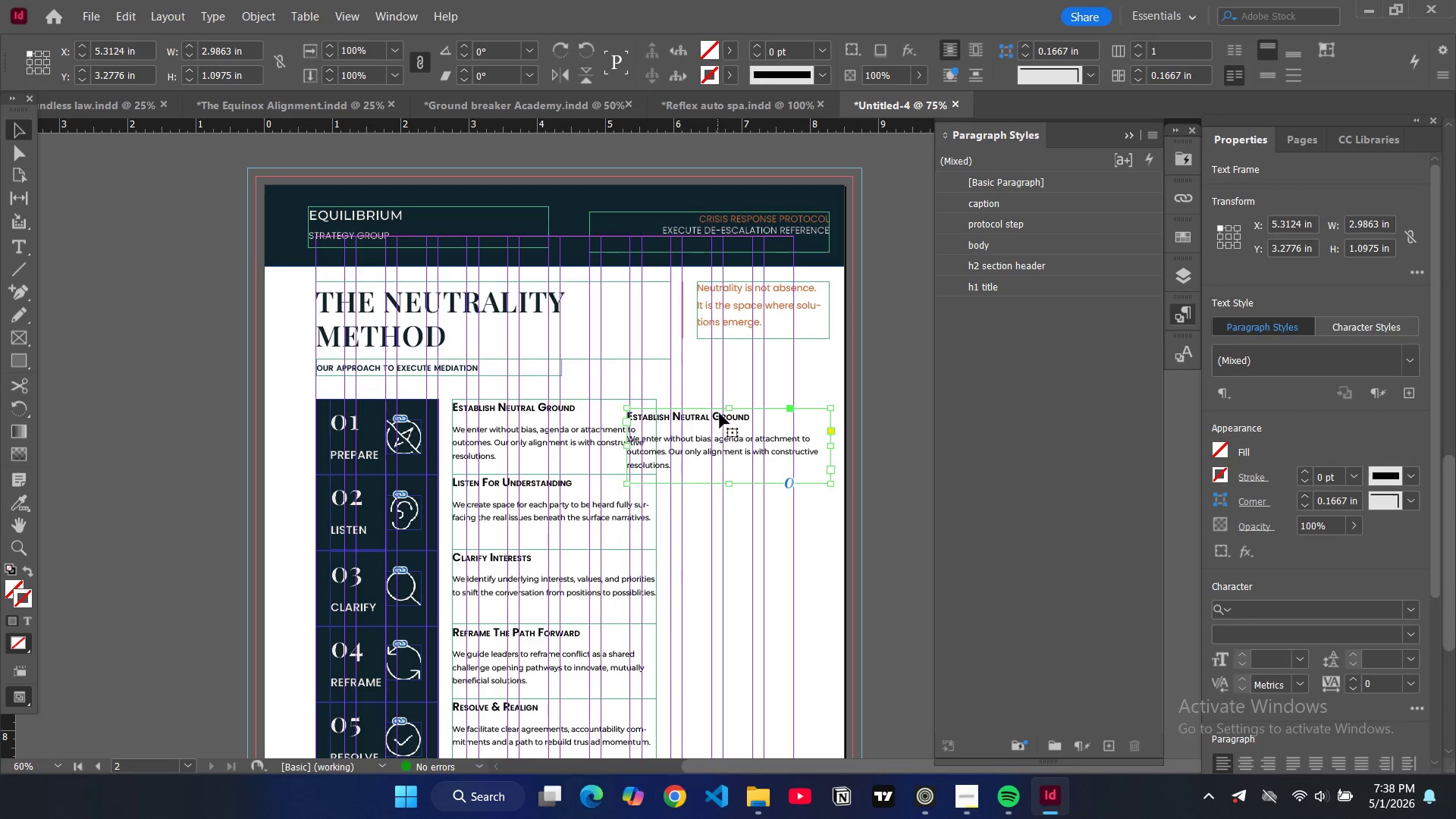 
left_click_drag(start_coordinate=[724, 426], to_coordinate=[768, 410])
 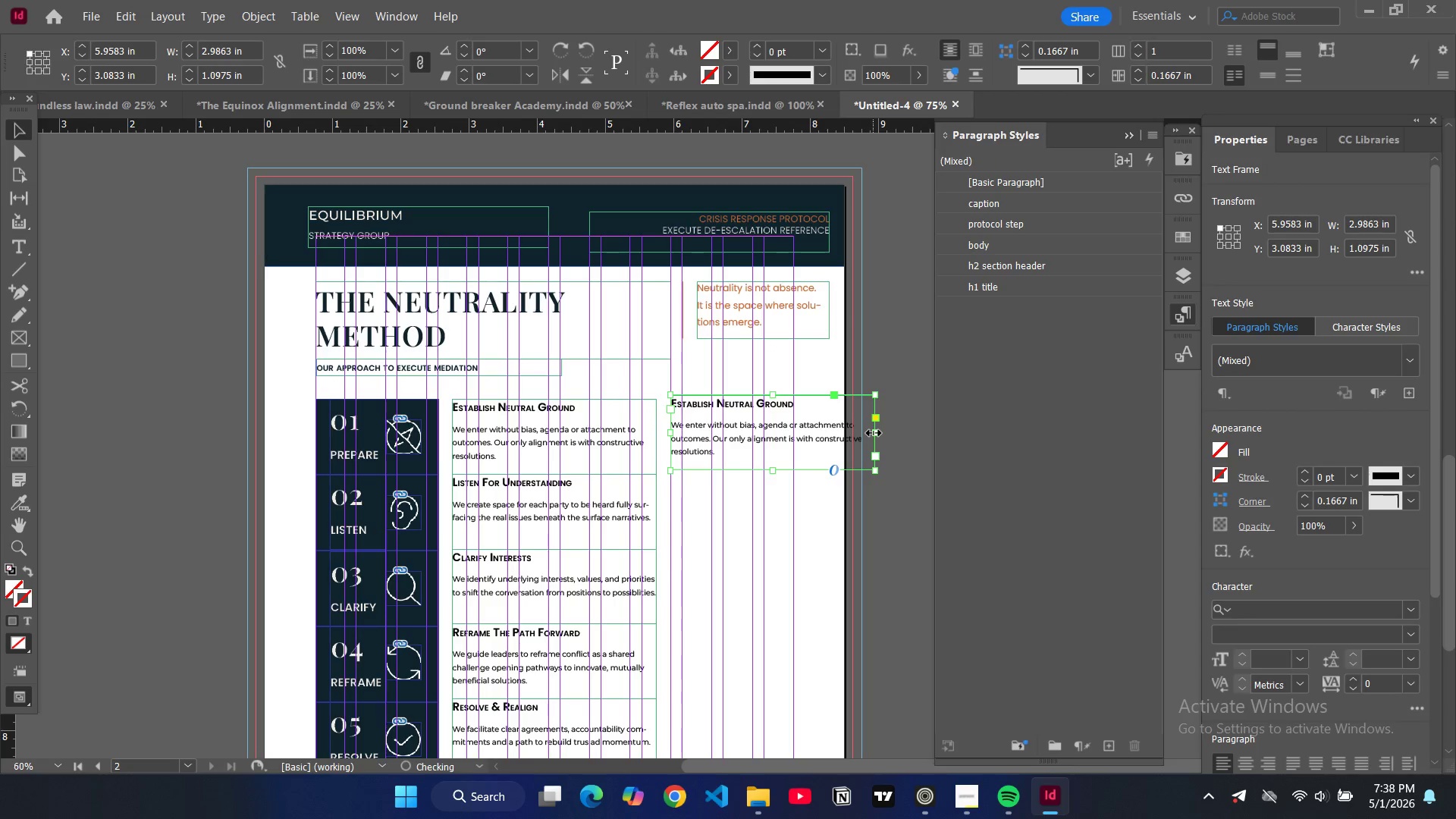 
left_click_drag(start_coordinate=[874, 433], to_coordinate=[795, 422])
 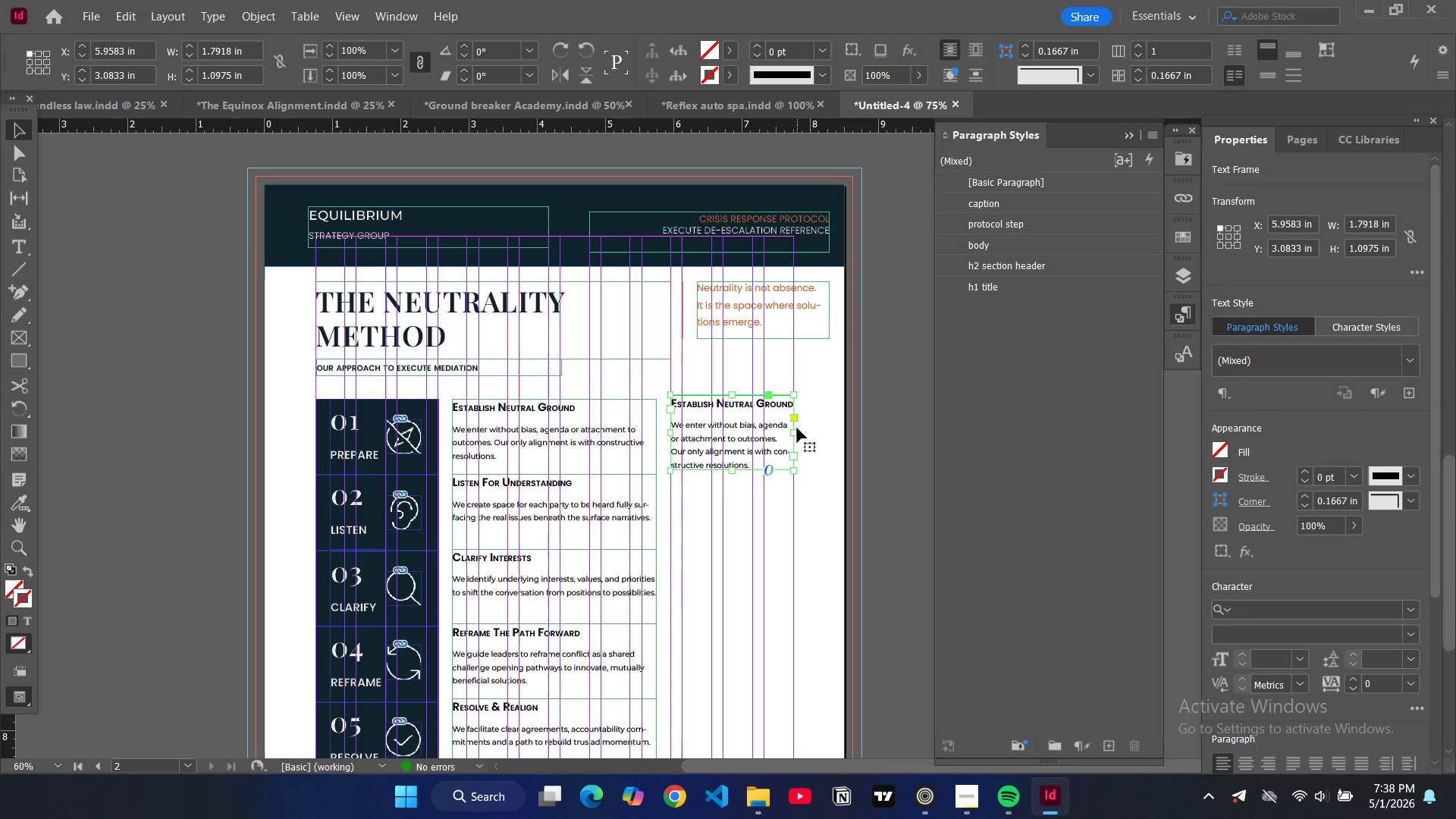 
left_click_drag(start_coordinate=[795, 431], to_coordinate=[829, 431])
 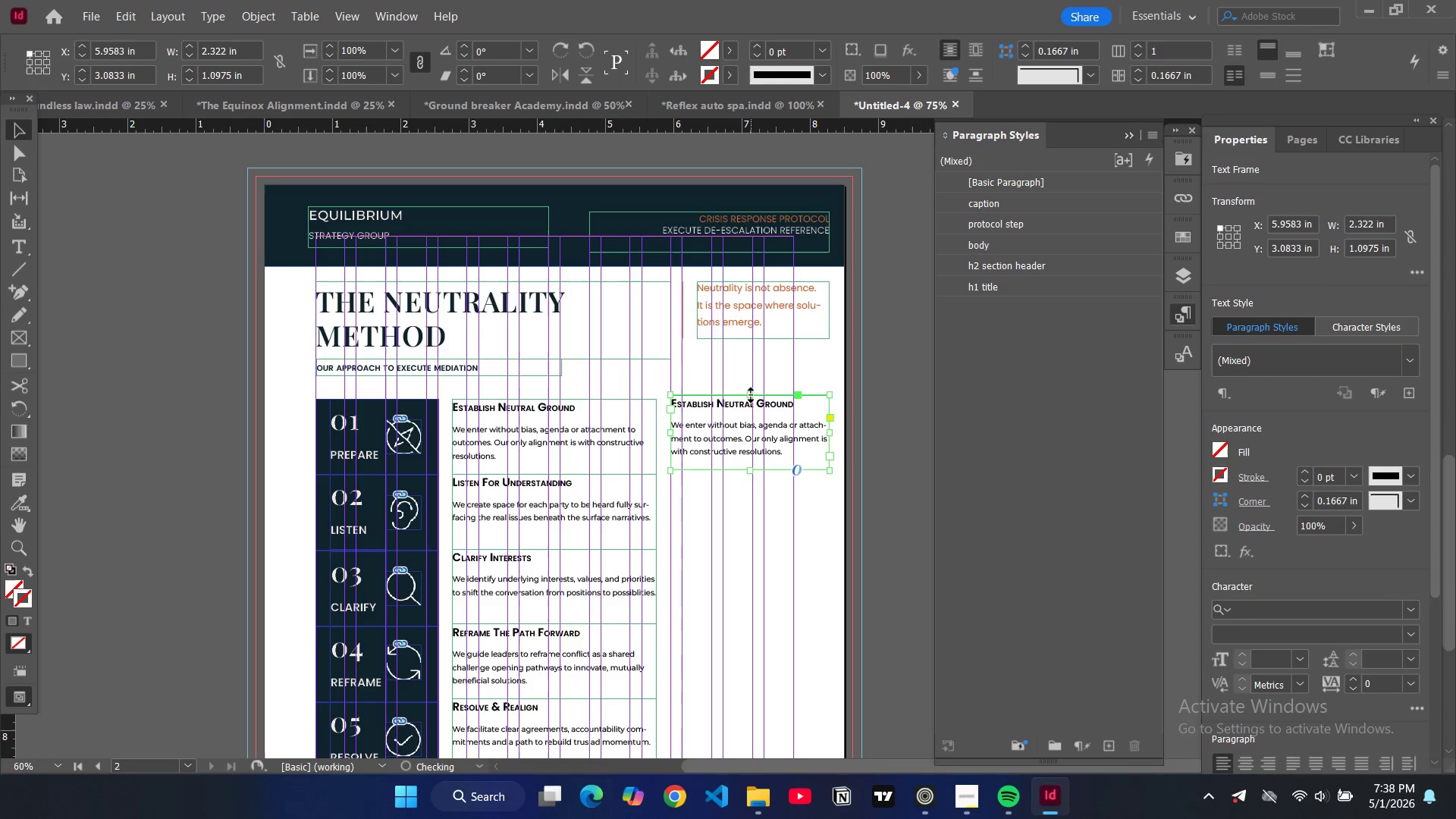 
left_click_drag(start_coordinate=[751, 394], to_coordinate=[755, 375])
 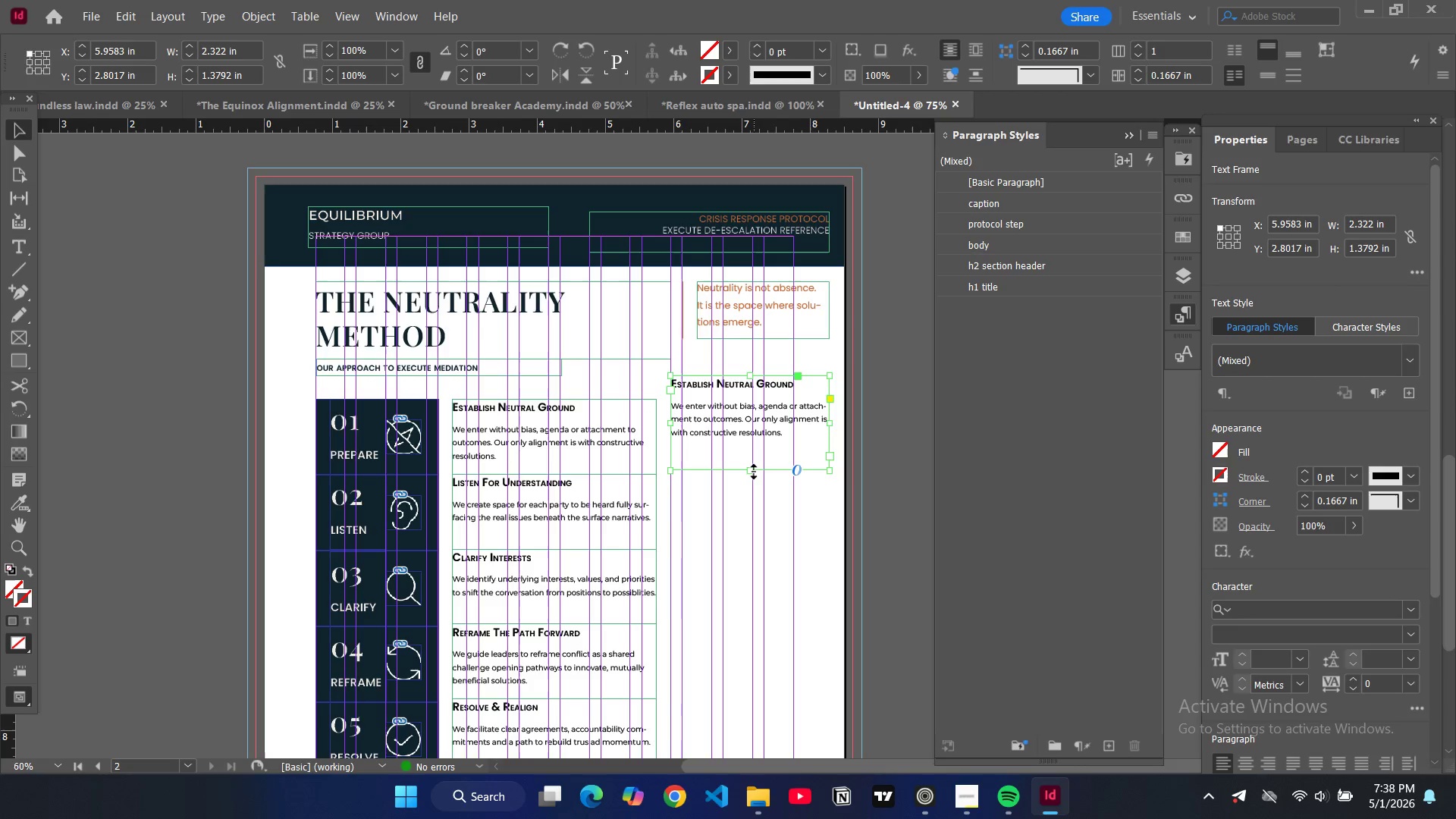 
left_click_drag(start_coordinate=[754, 471], to_coordinate=[769, 665])
 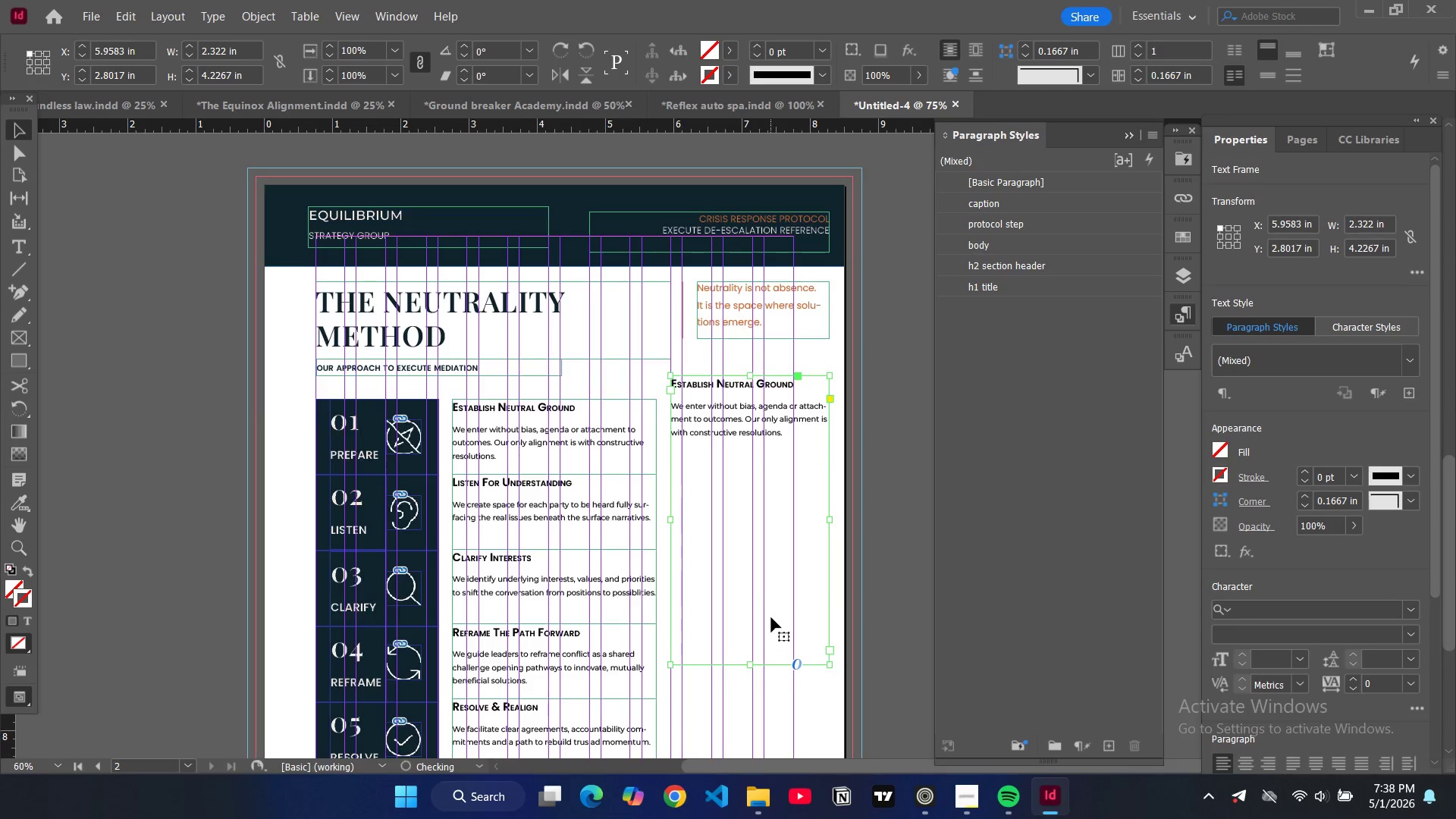 
scroll: coordinate [771, 617], scroll_direction: down, amount: 3.0
 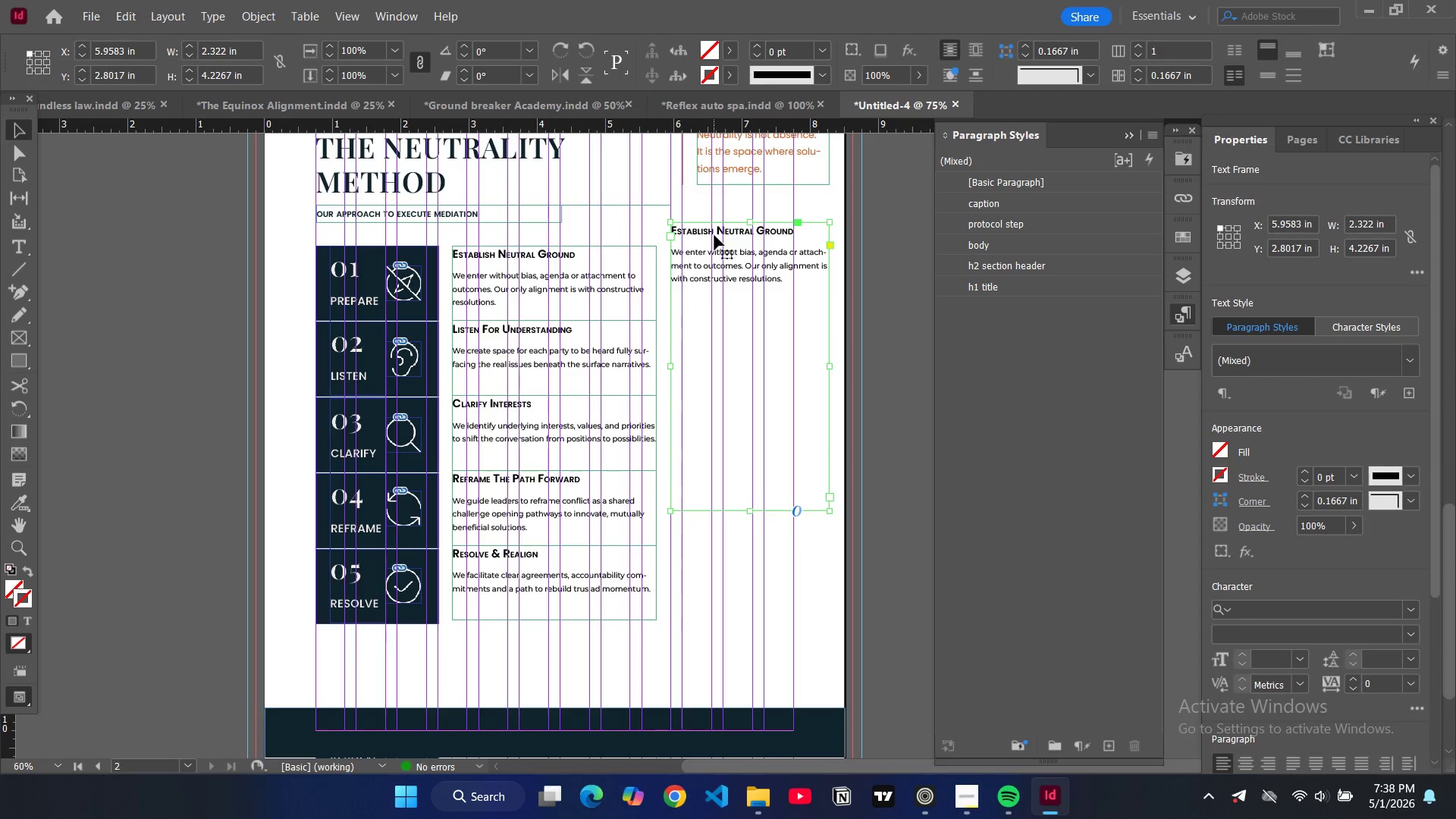 
double_click([773, 227])
 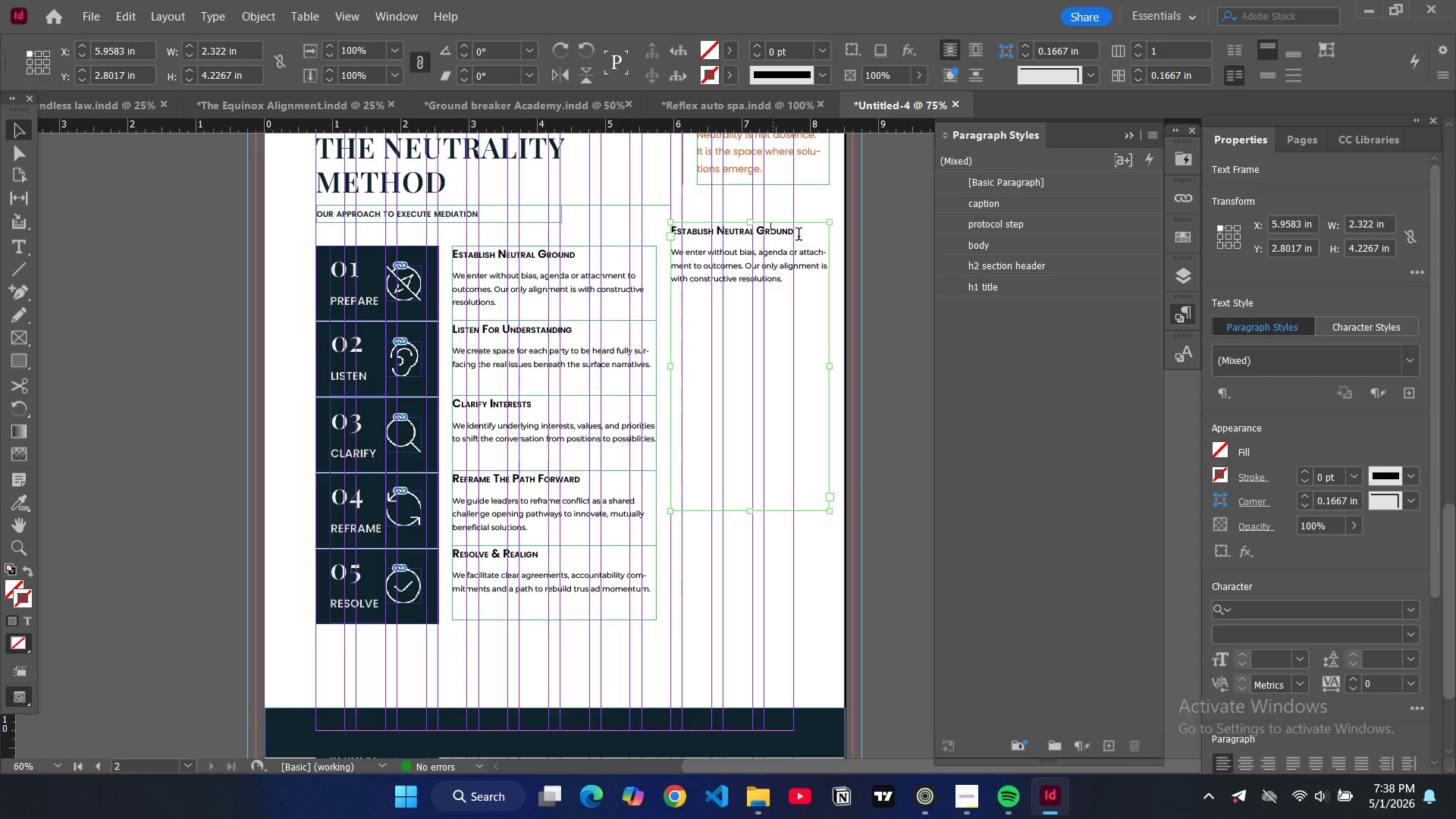 
left_click_drag(start_coordinate=[799, 236], to_coordinate=[671, 232])
 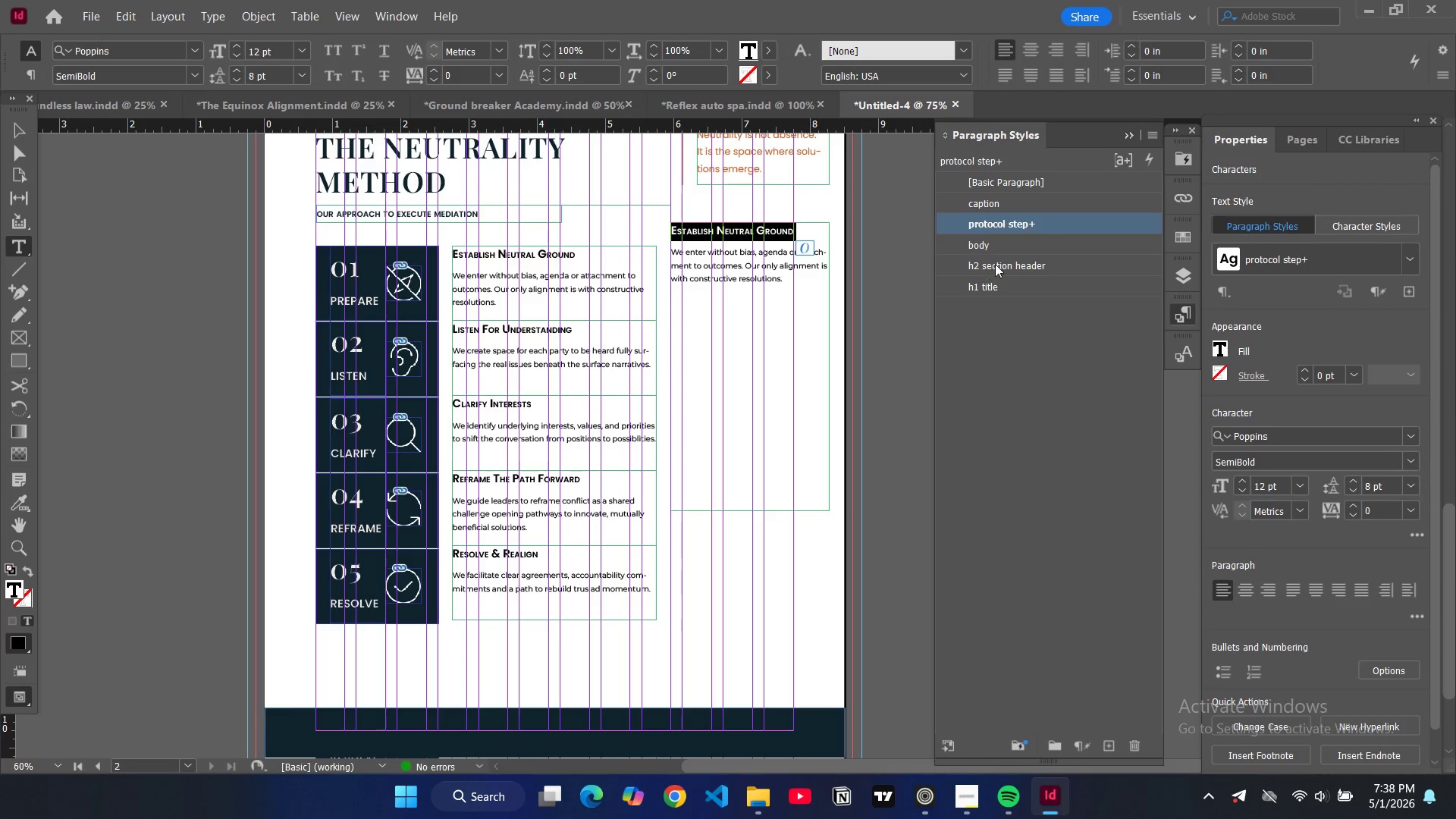 
left_click([995, 262])
 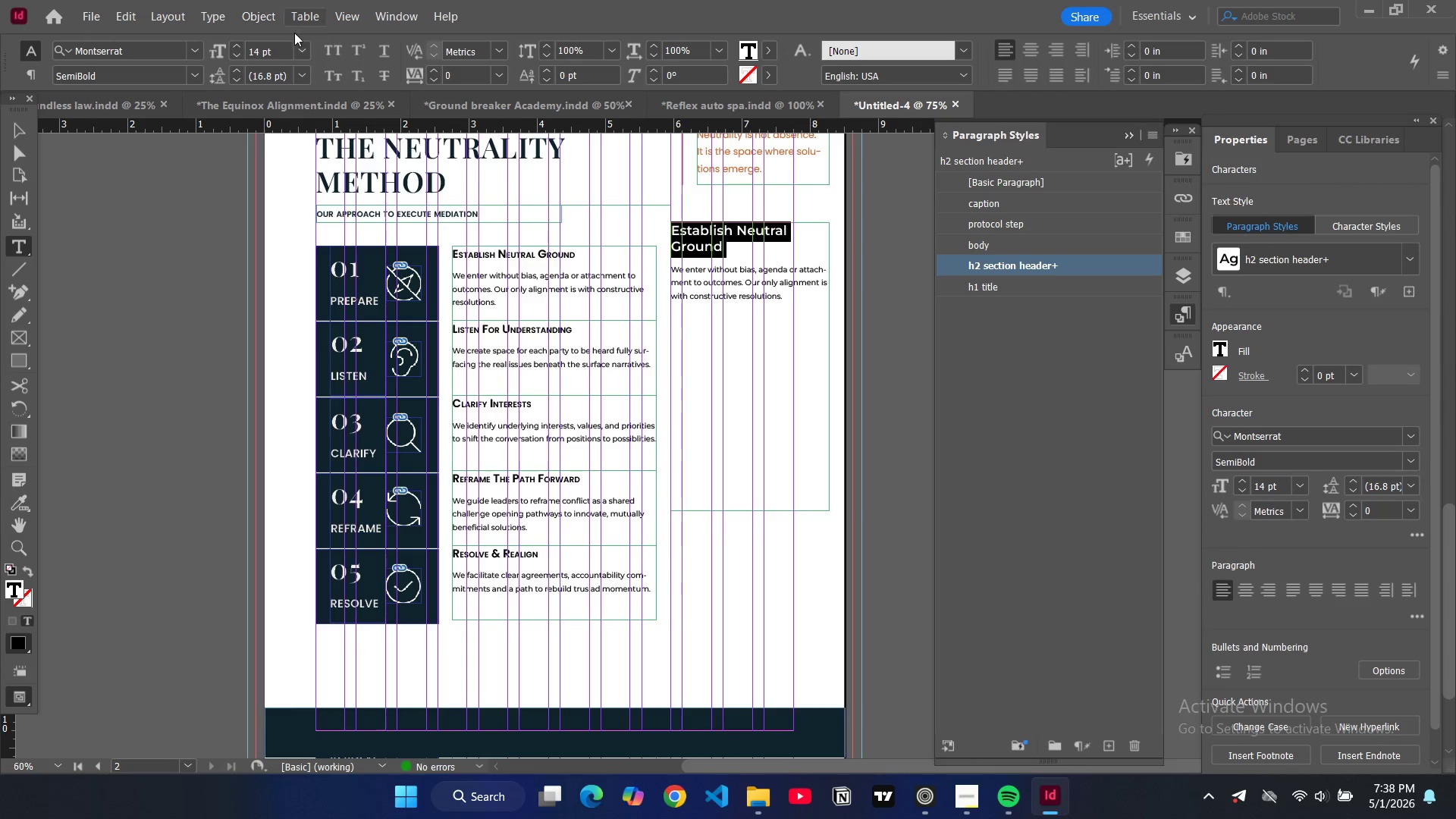 
left_click([326, 50])
 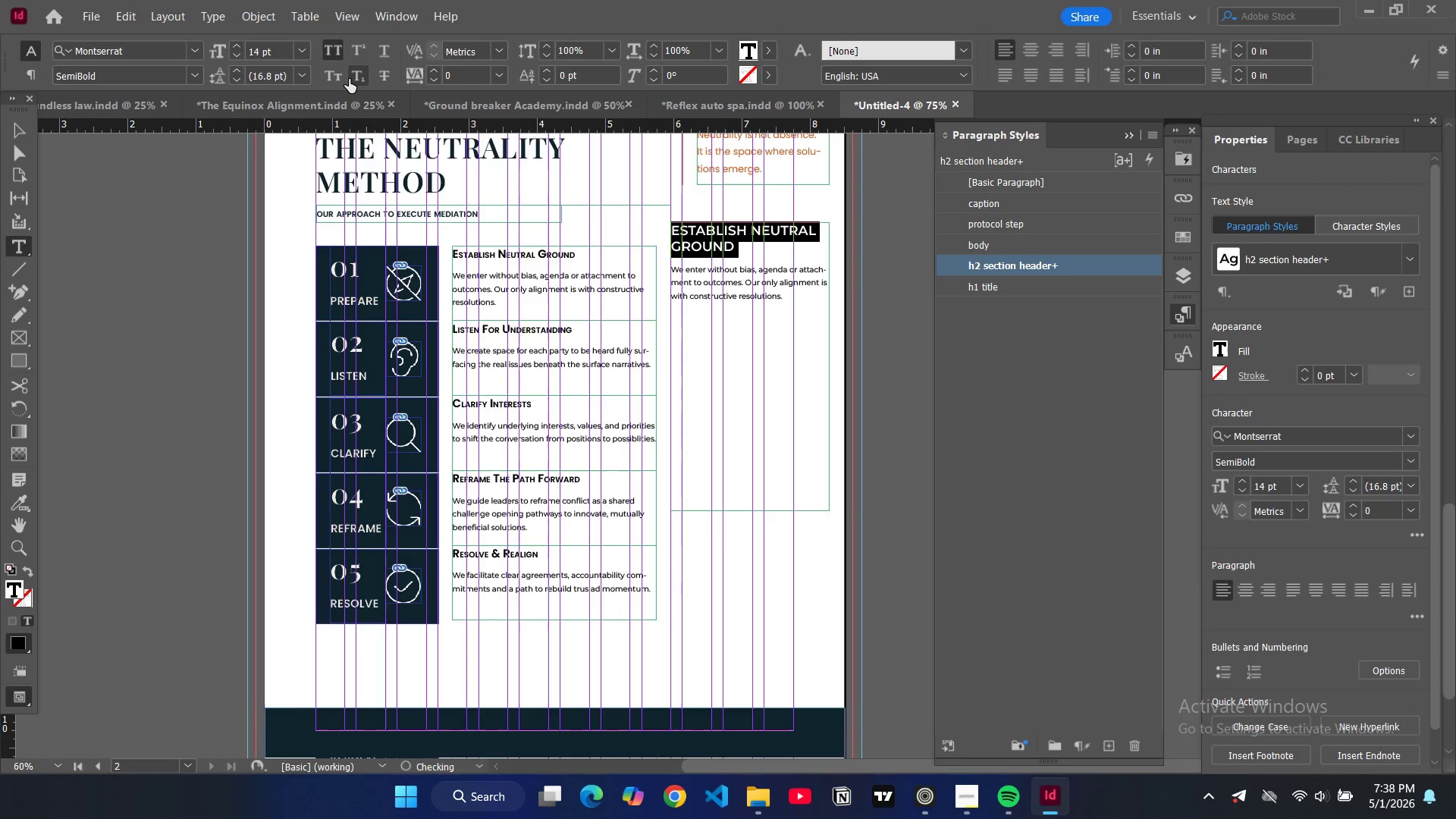 
type(principles of neutrality)
 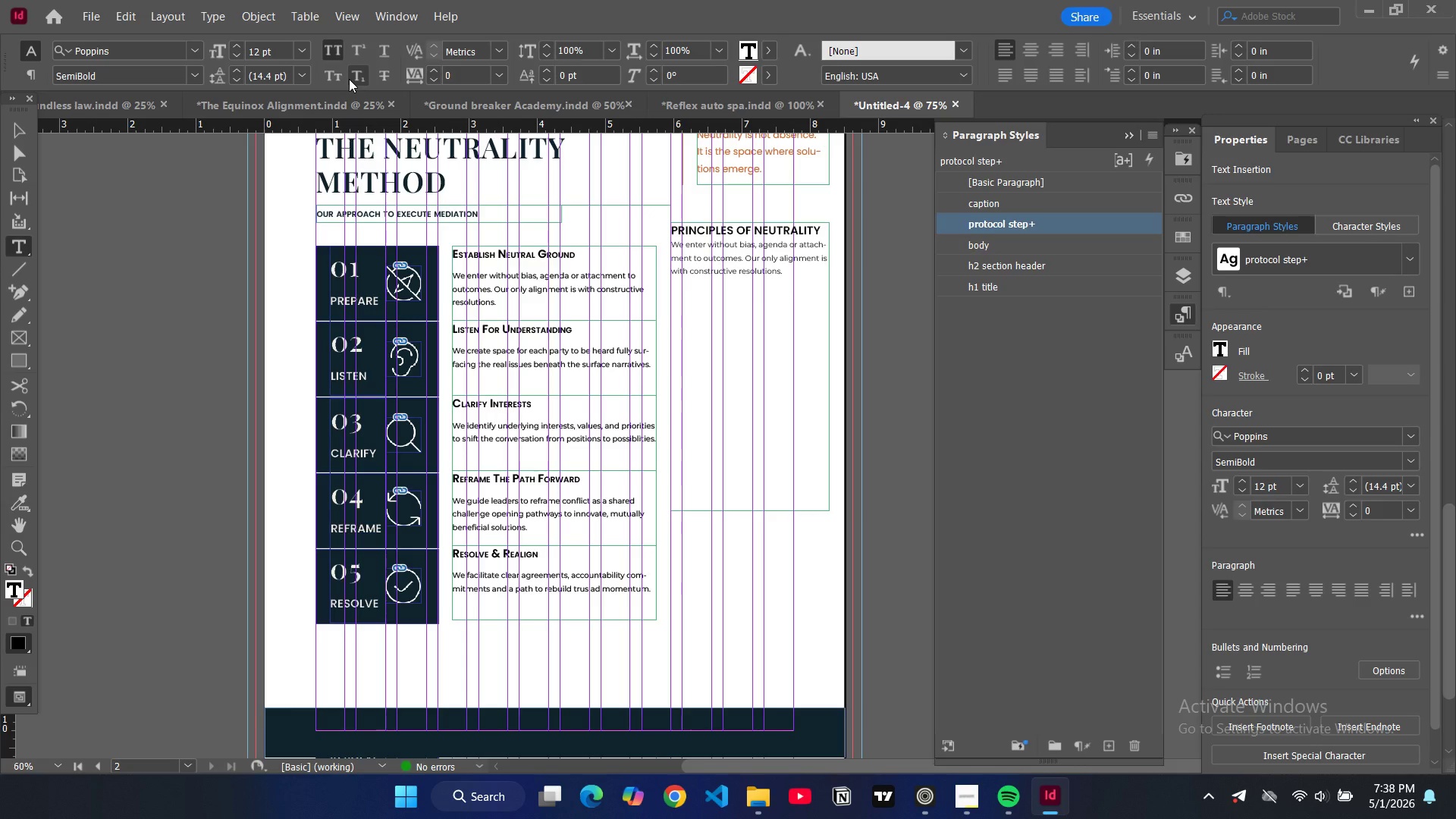 
key(Enter)
 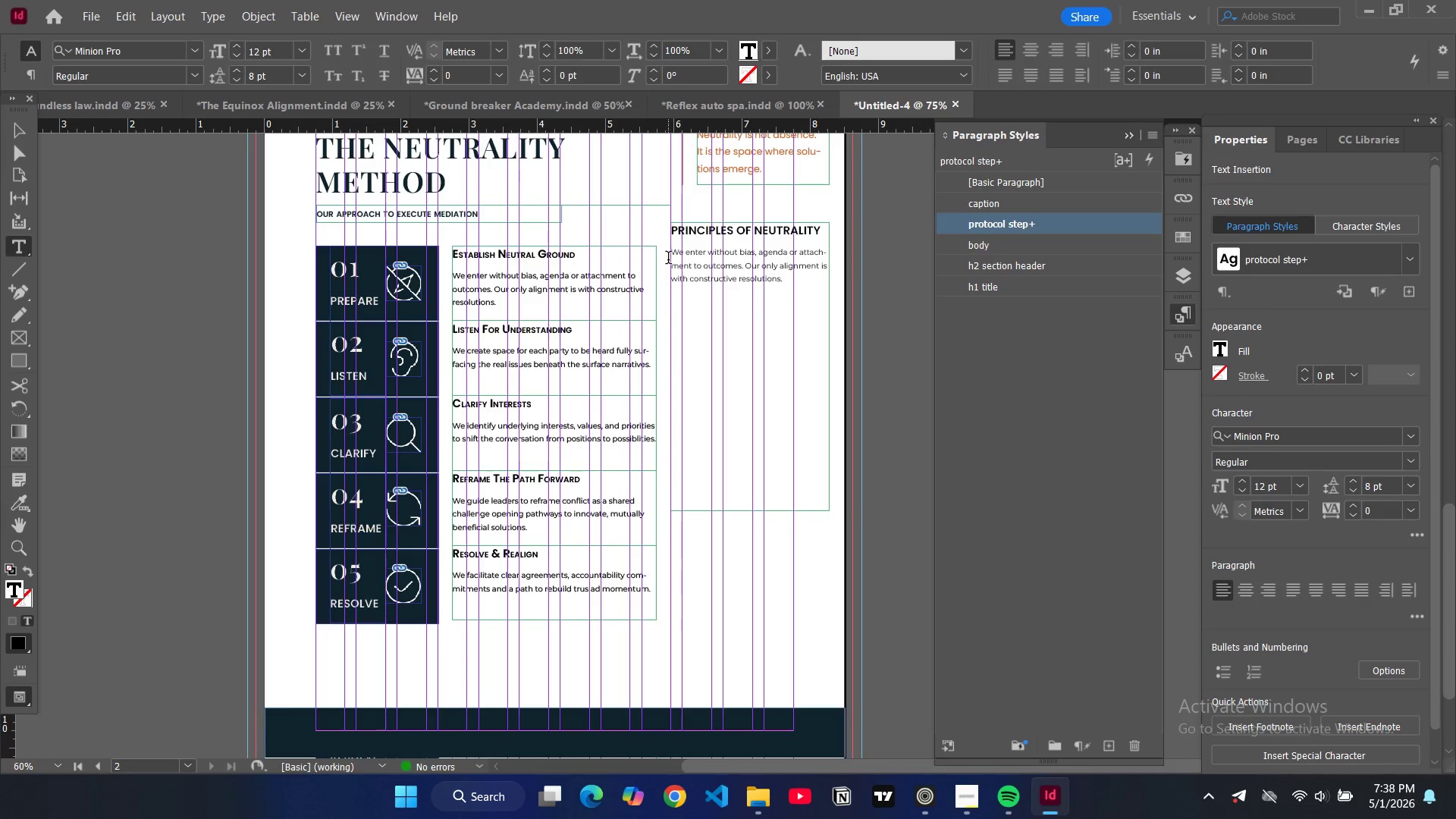 
left_click([673, 256])
 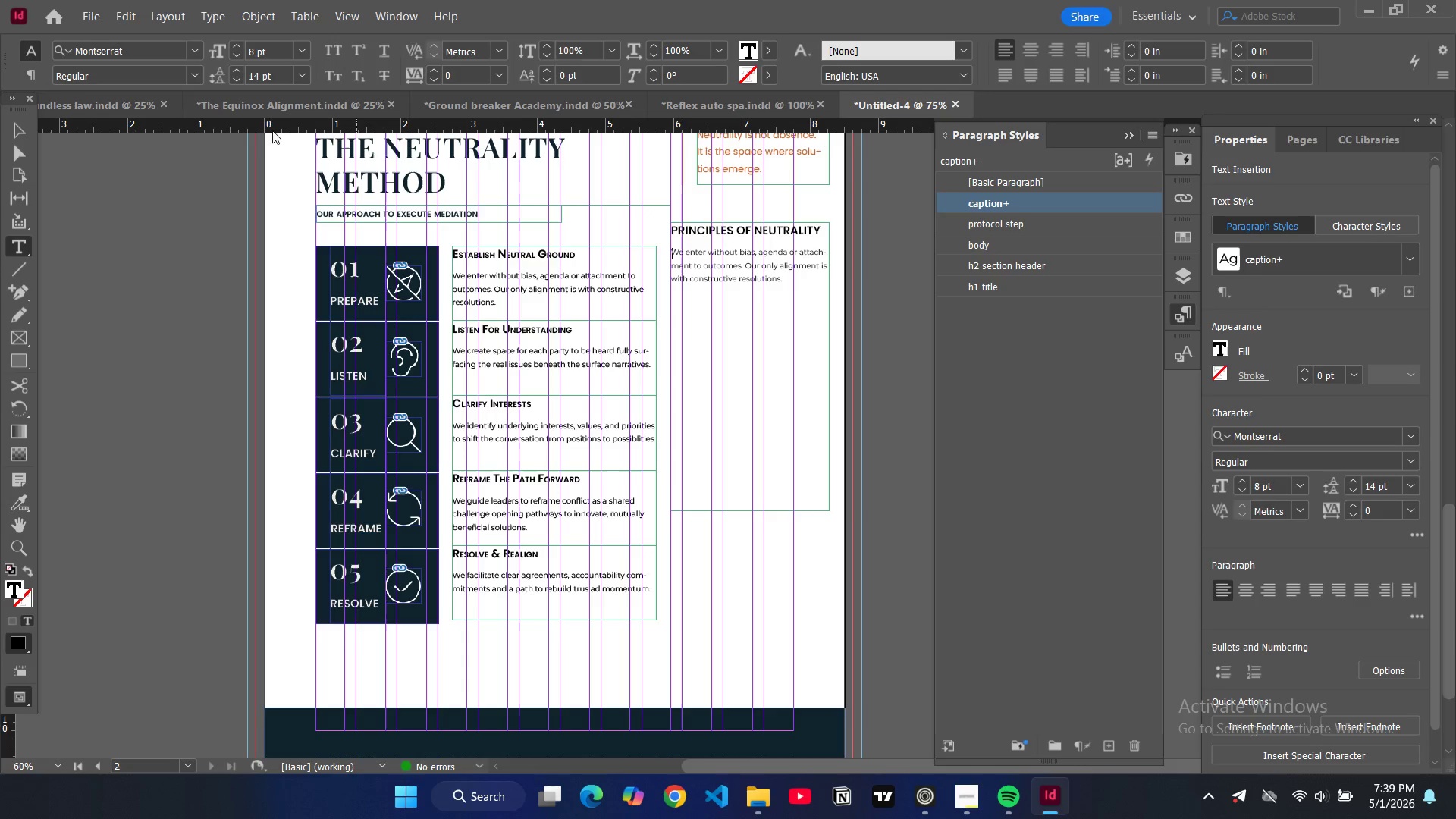 
left_click([11, 131])
 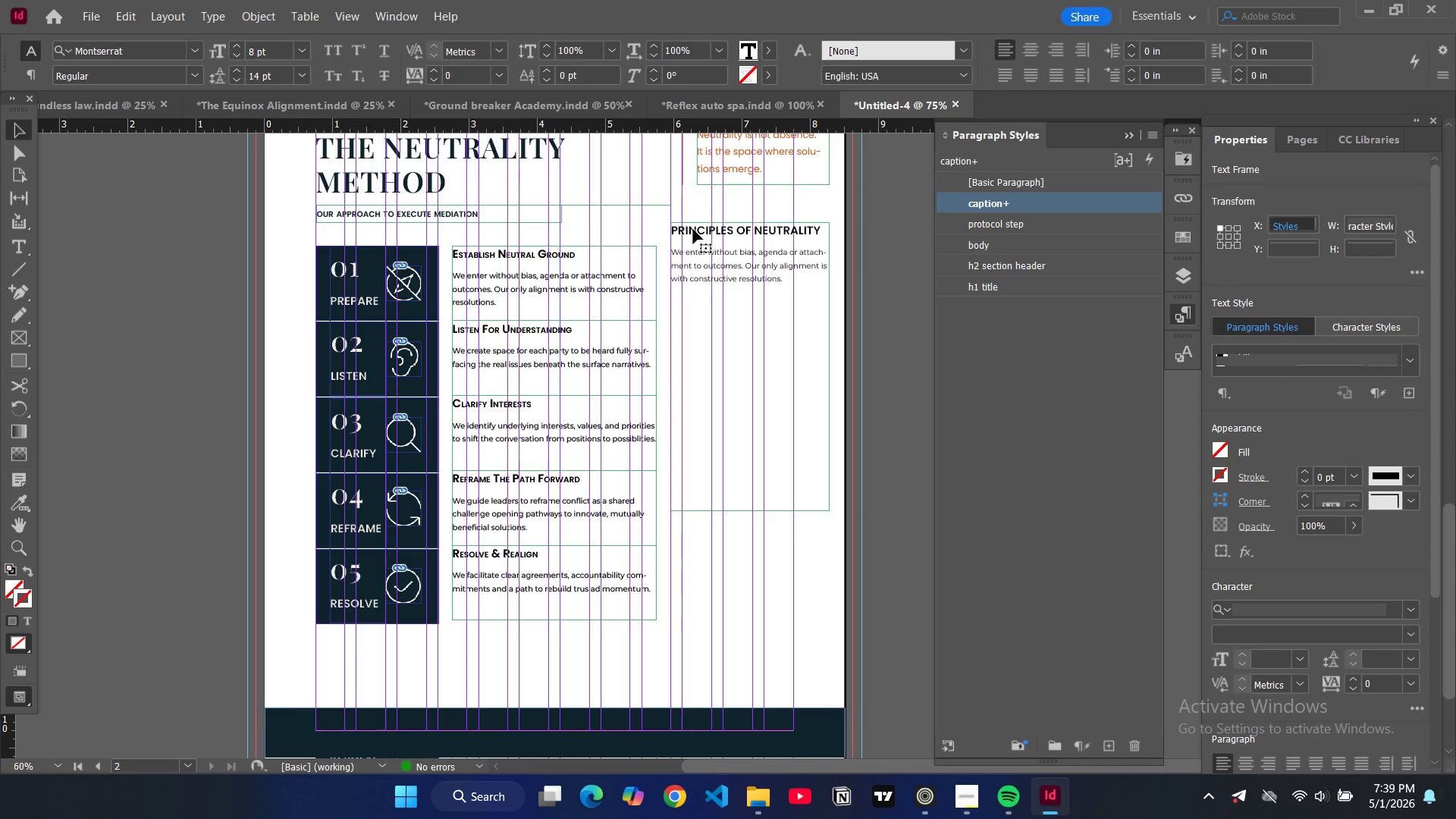 
double_click([689, 227])
 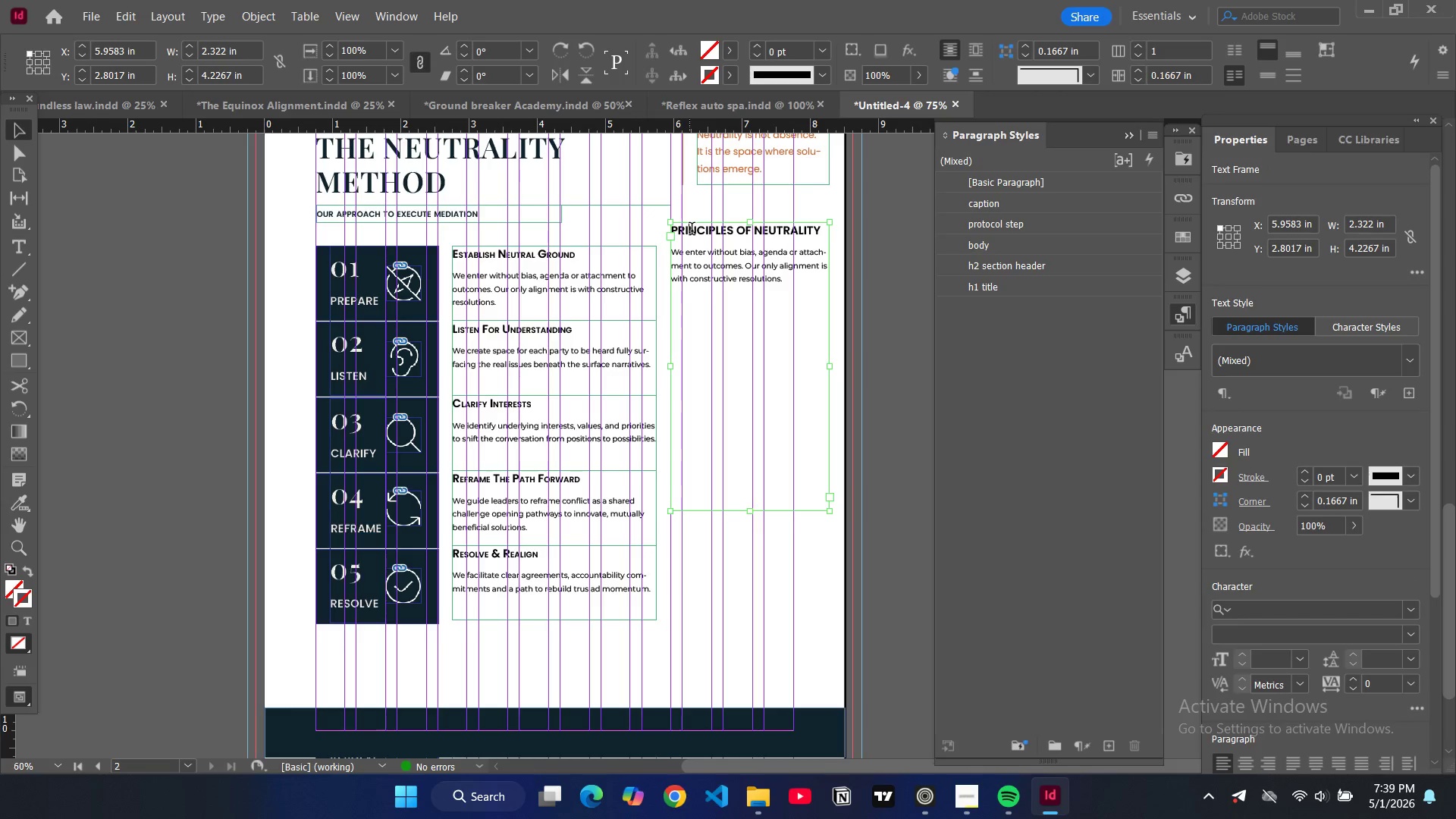 
double_click([692, 231])
 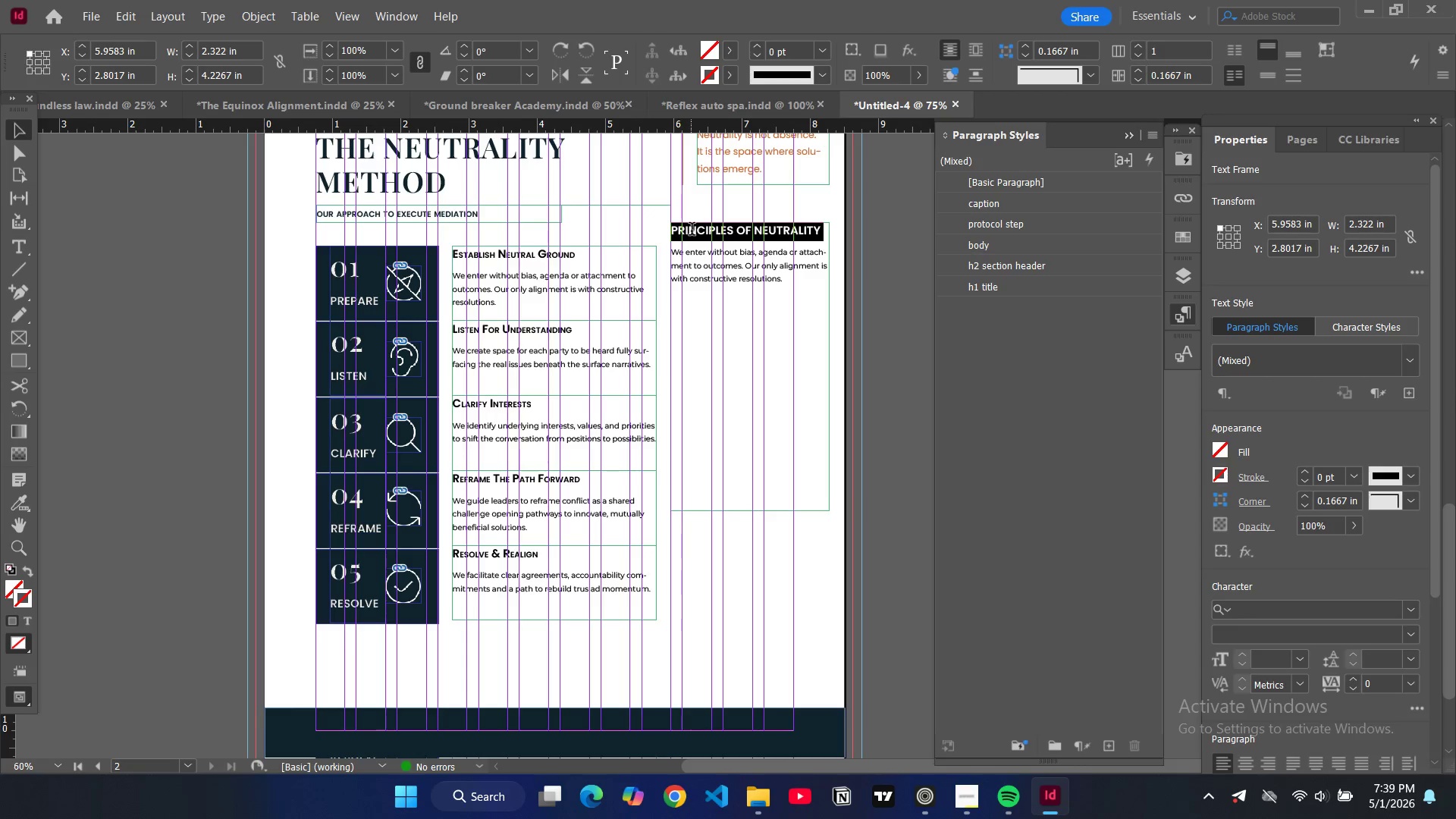 
key(Control+Shift+C)
 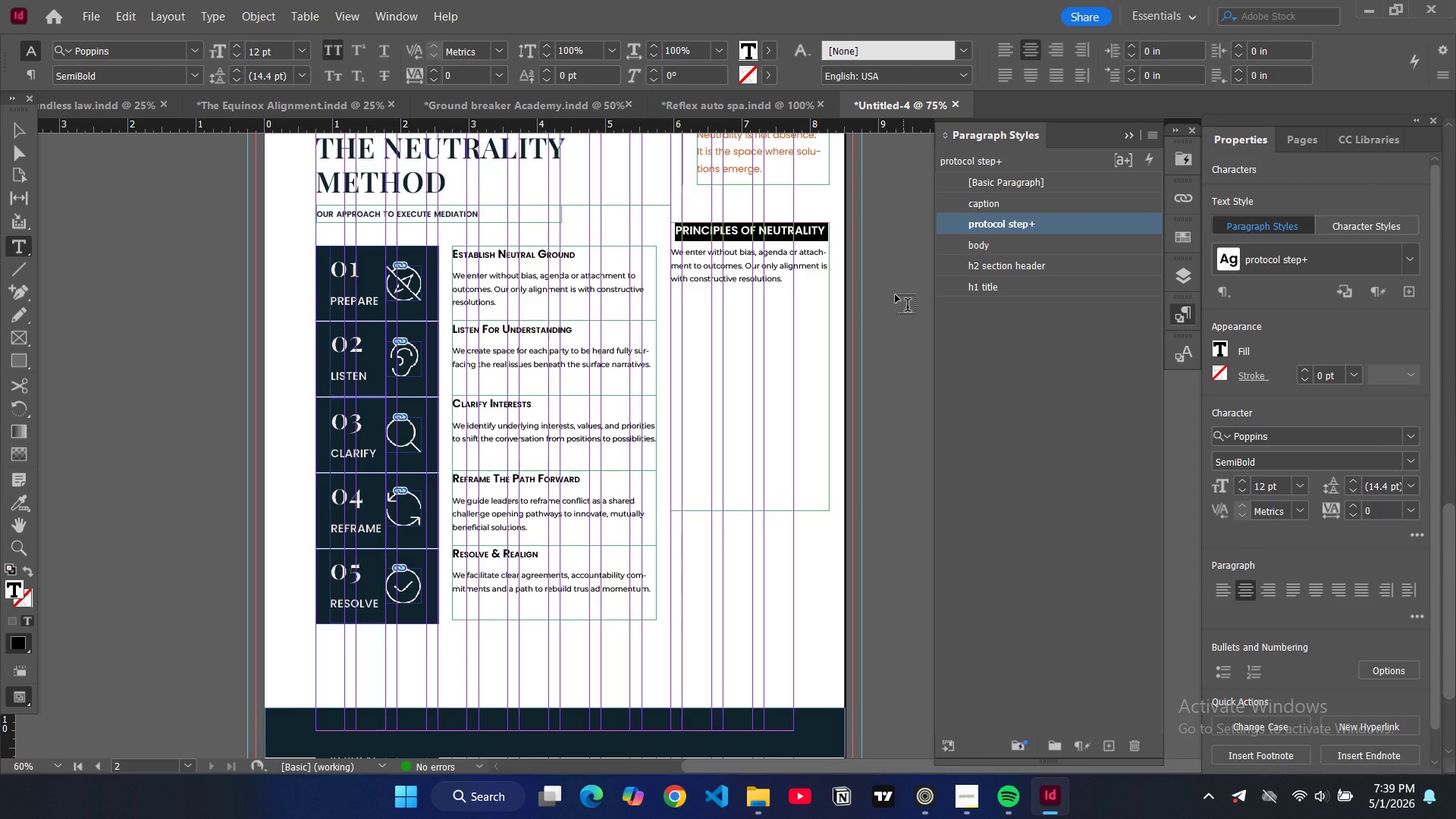 
wait(7.5)
 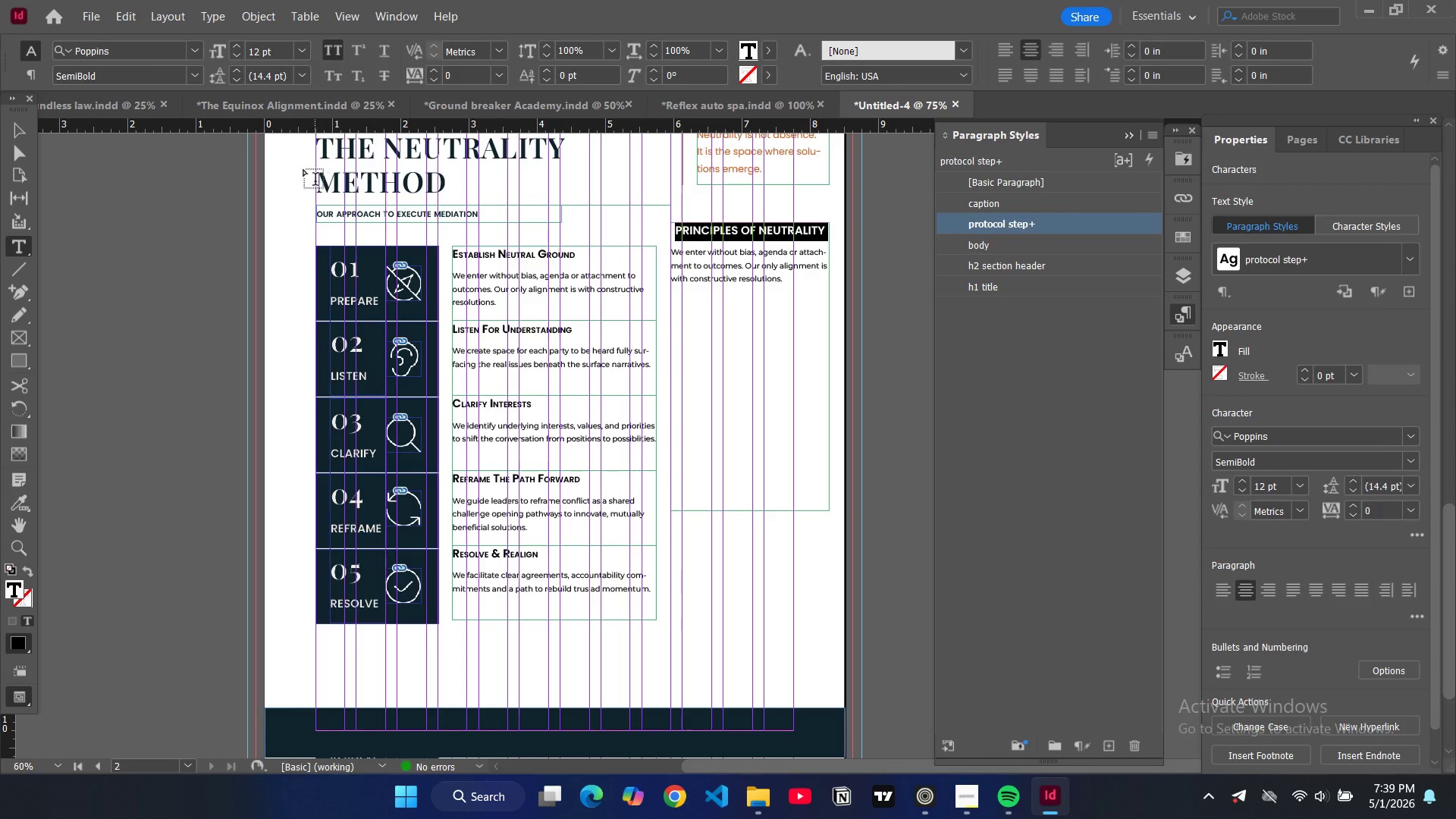 
left_click([17, 136])
 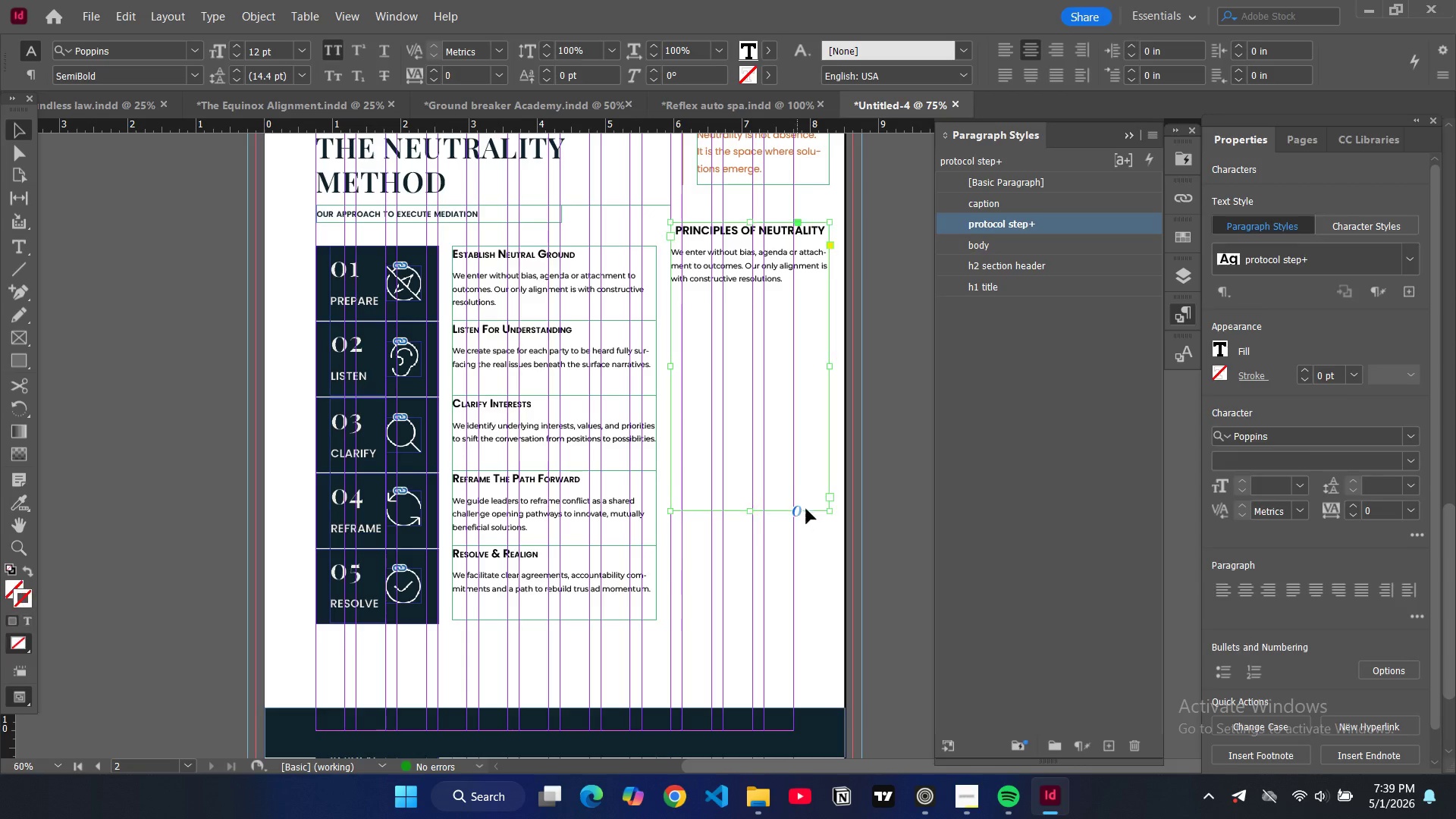 
left_click([808, 510])
 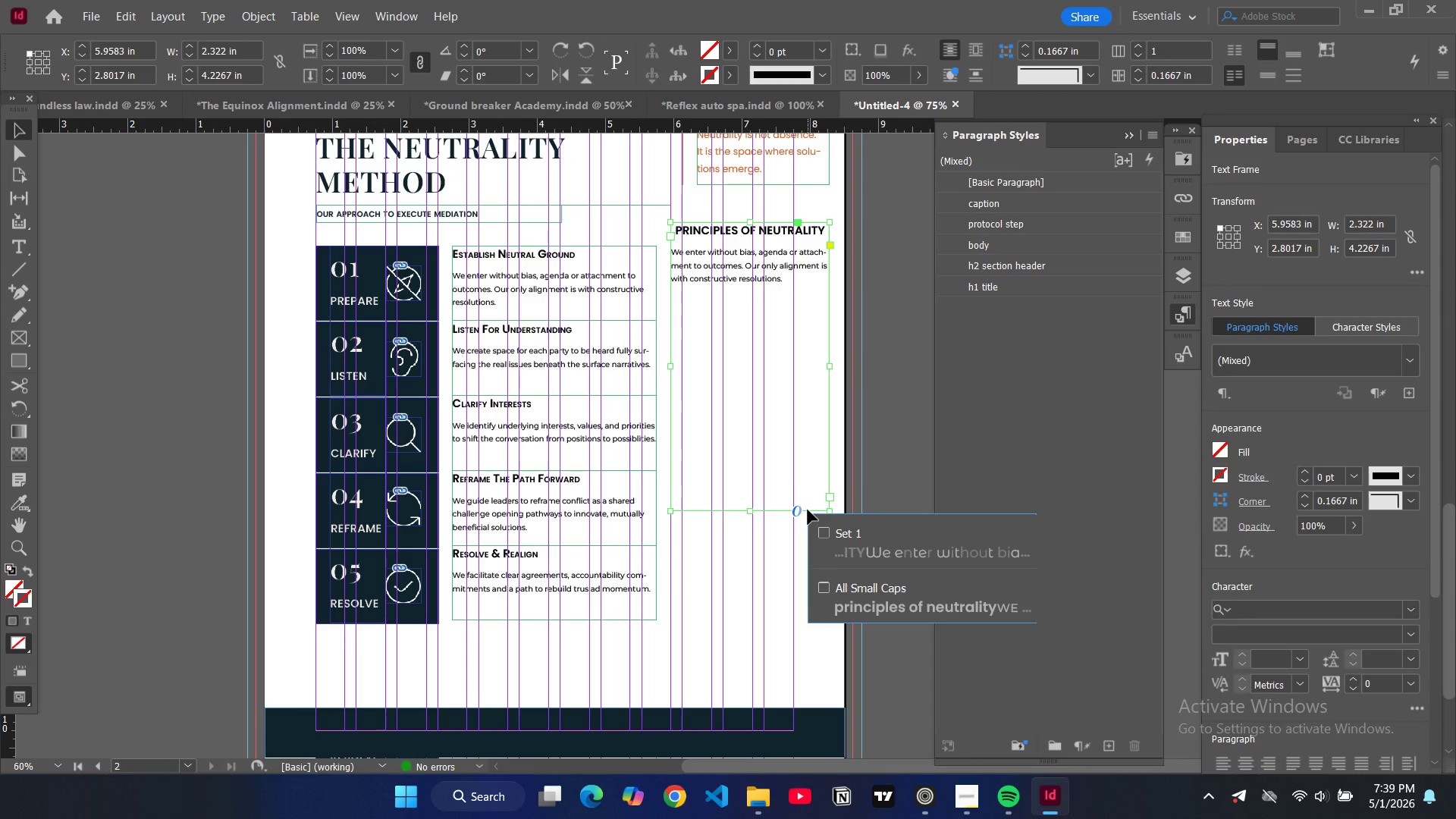 
key(Control+X)
 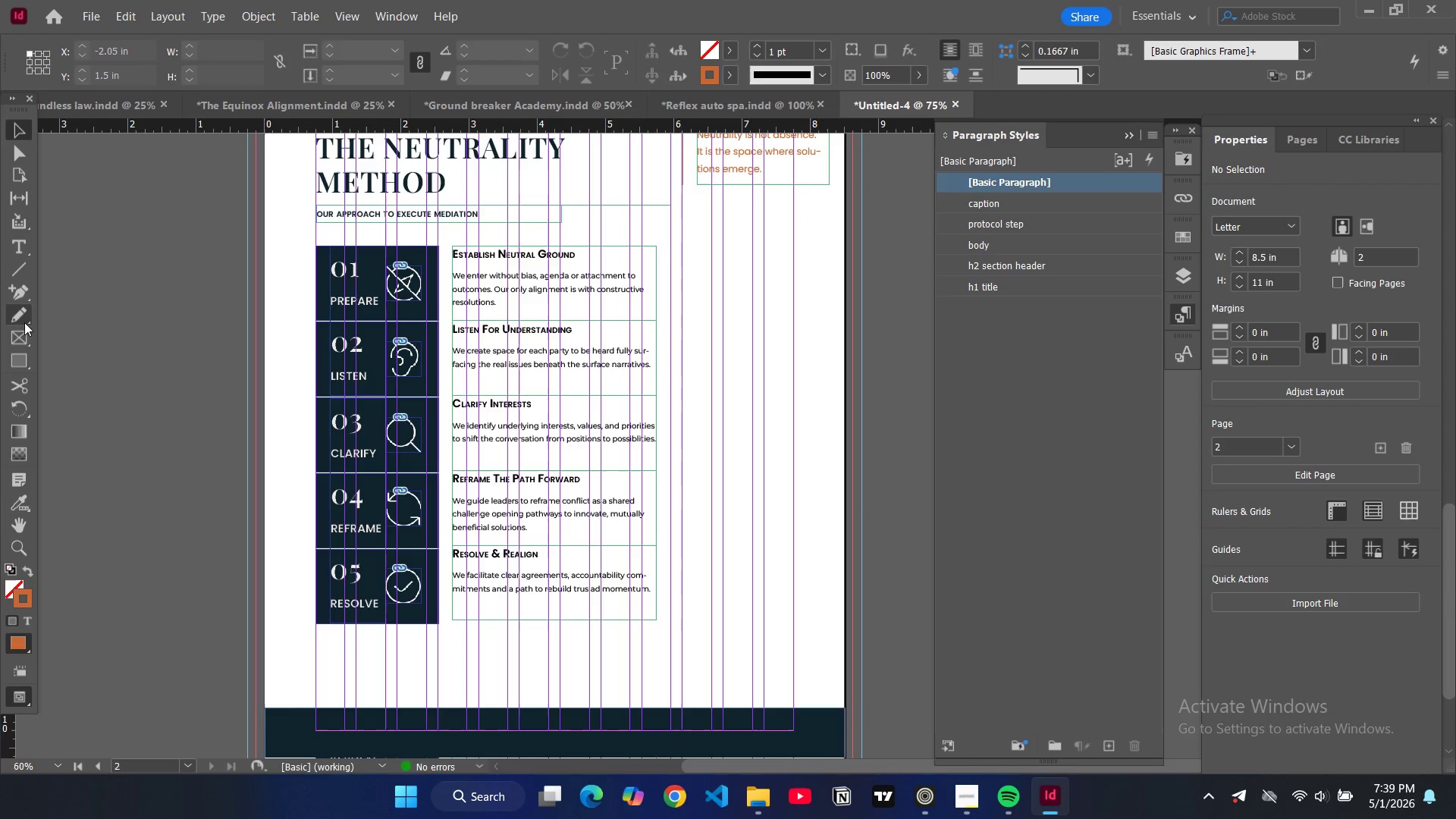 
left_click([21, 356])
 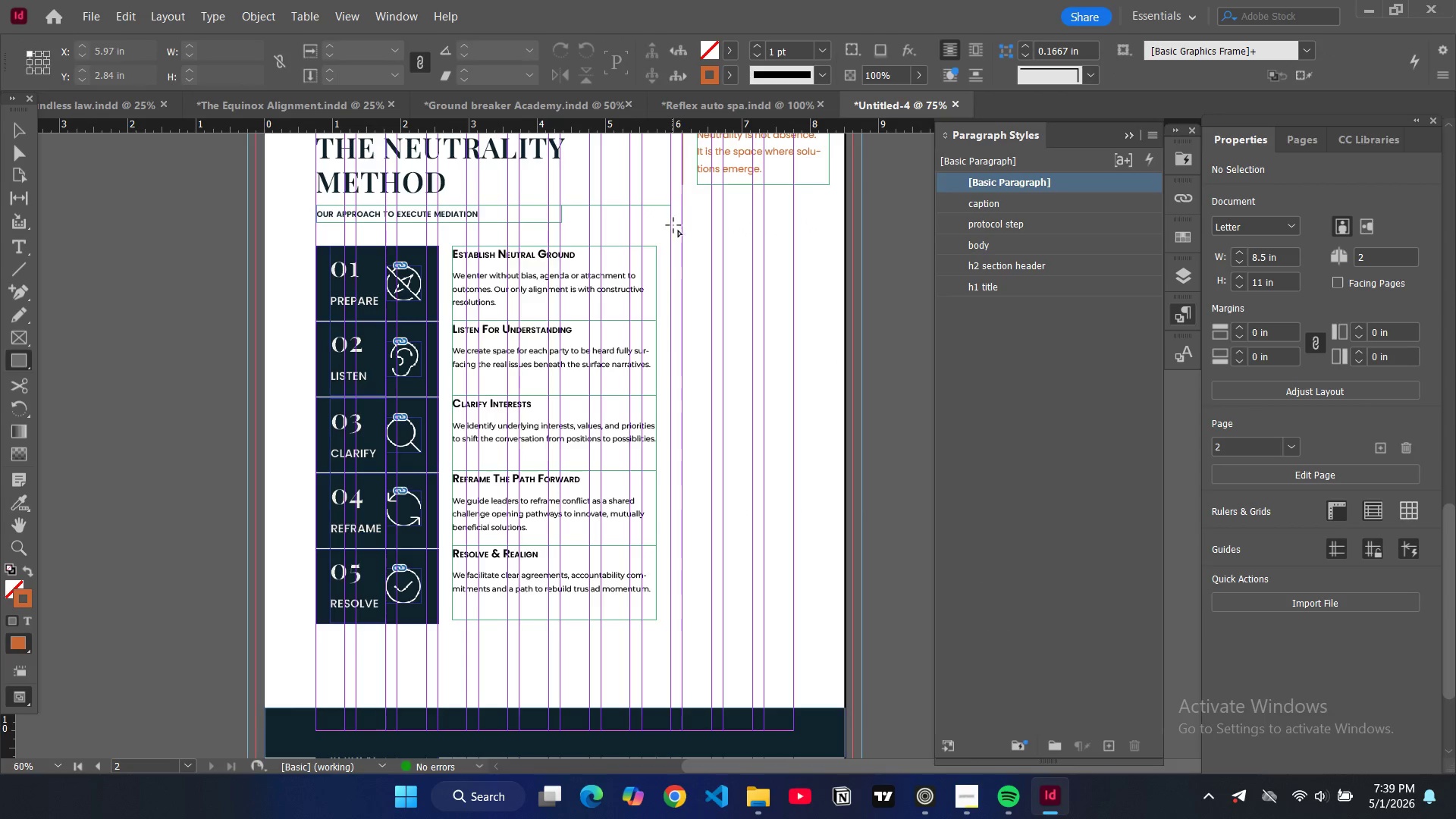 
left_click_drag(start_coordinate=[670, 224], to_coordinate=[823, 514])
 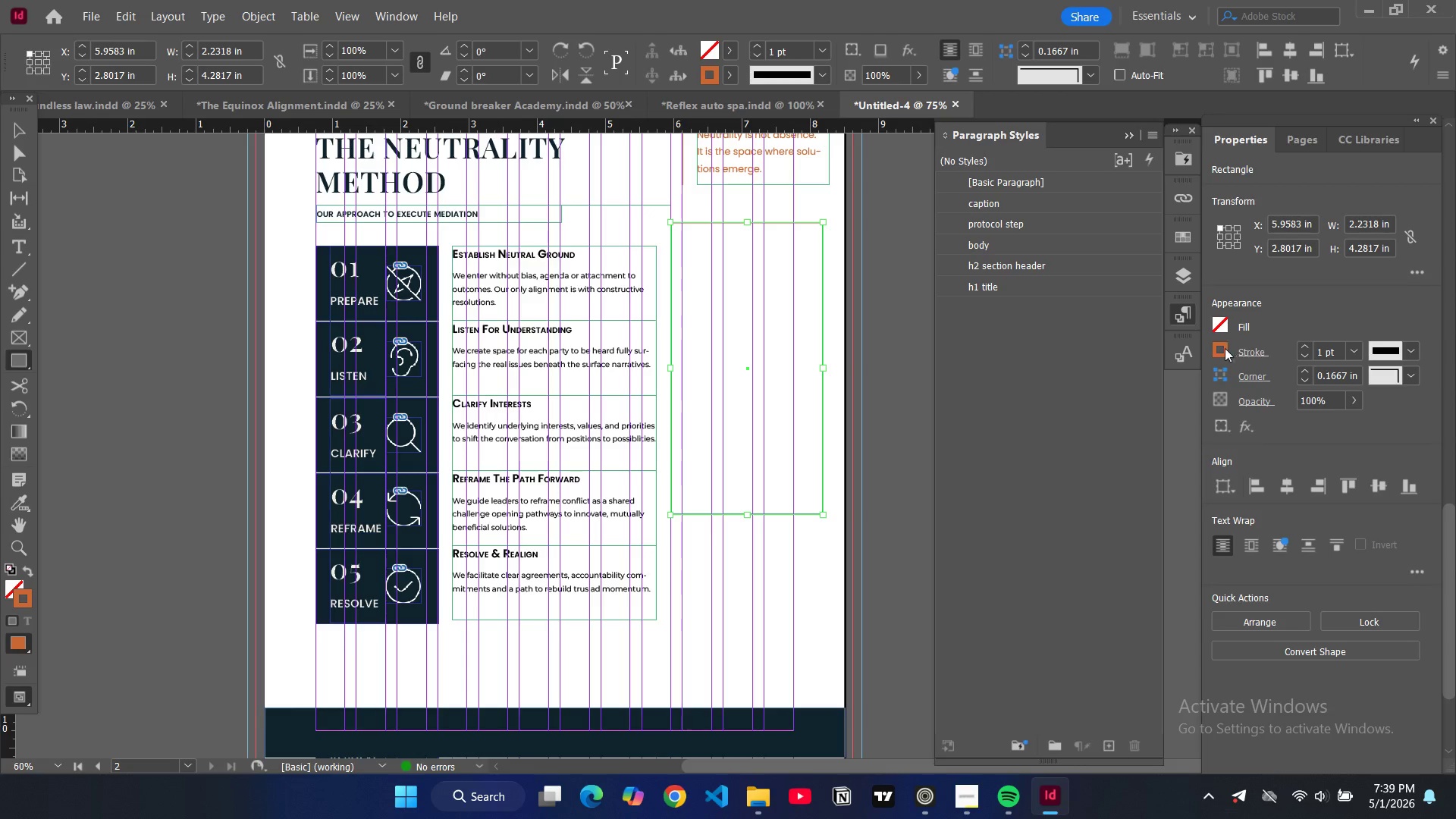 
left_click([1225, 350])
 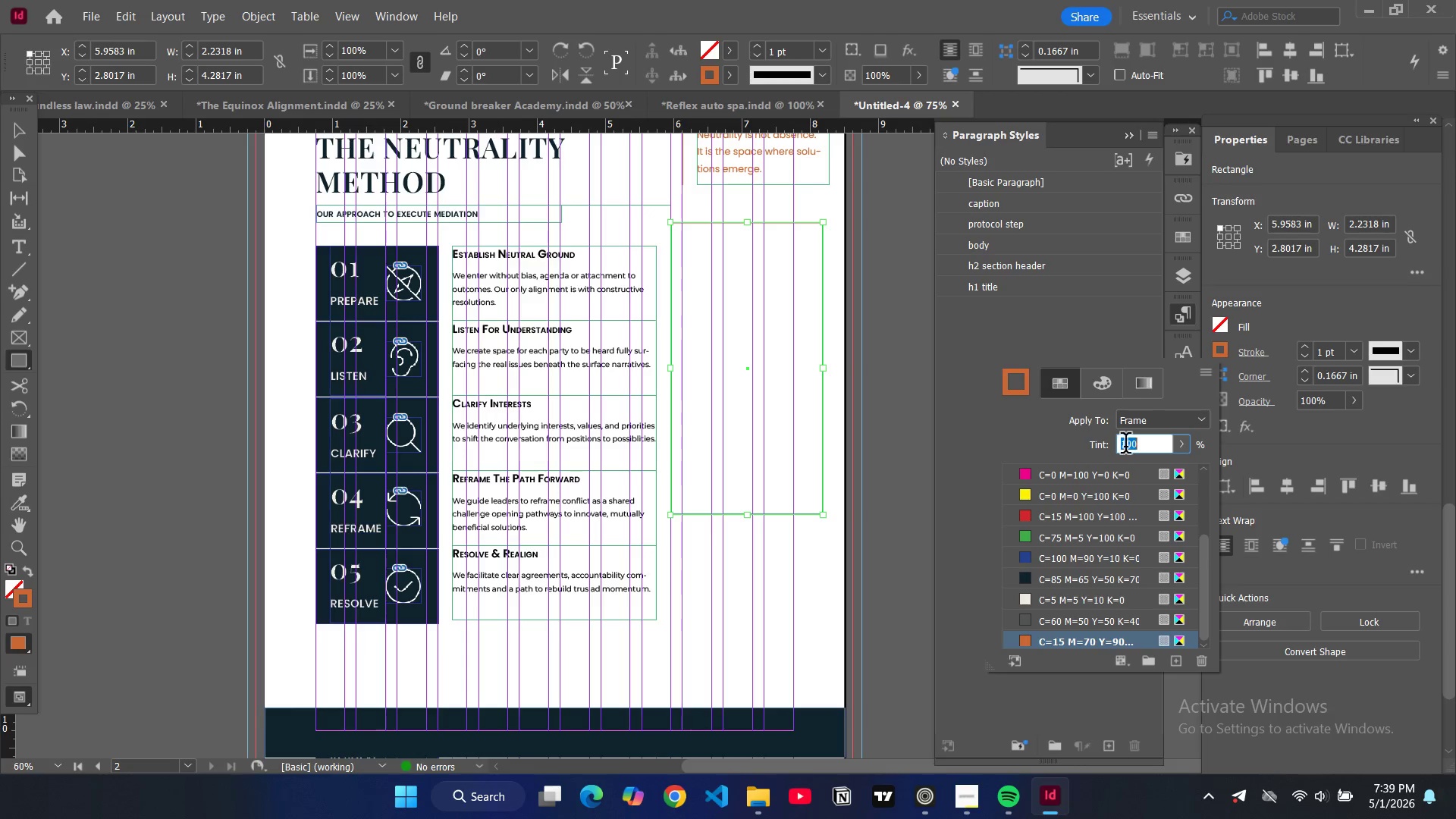 
scroll: coordinate [1018, 594], scroll_direction: down, amount: 2.0
 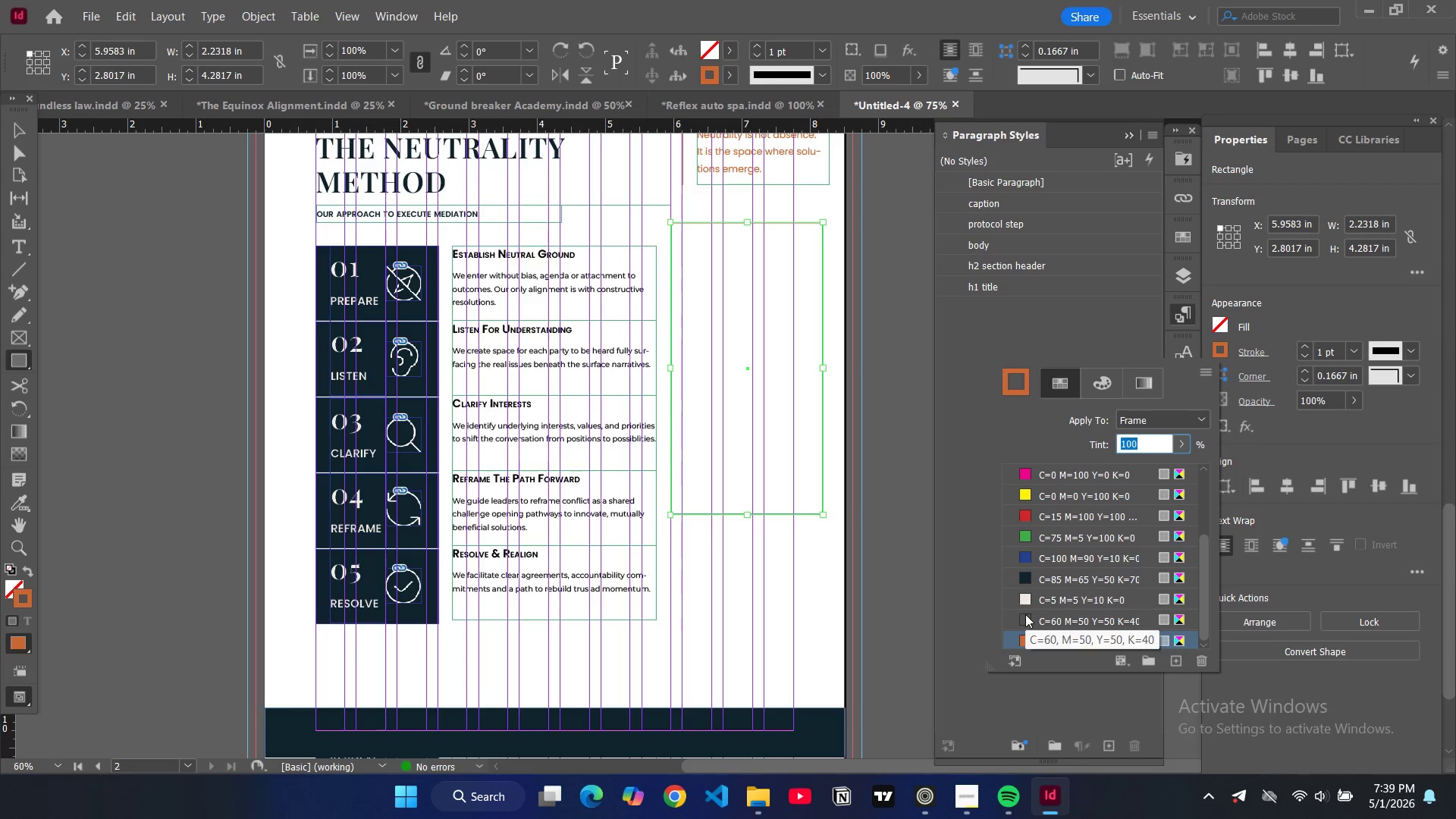 
left_click([1025, 614])
 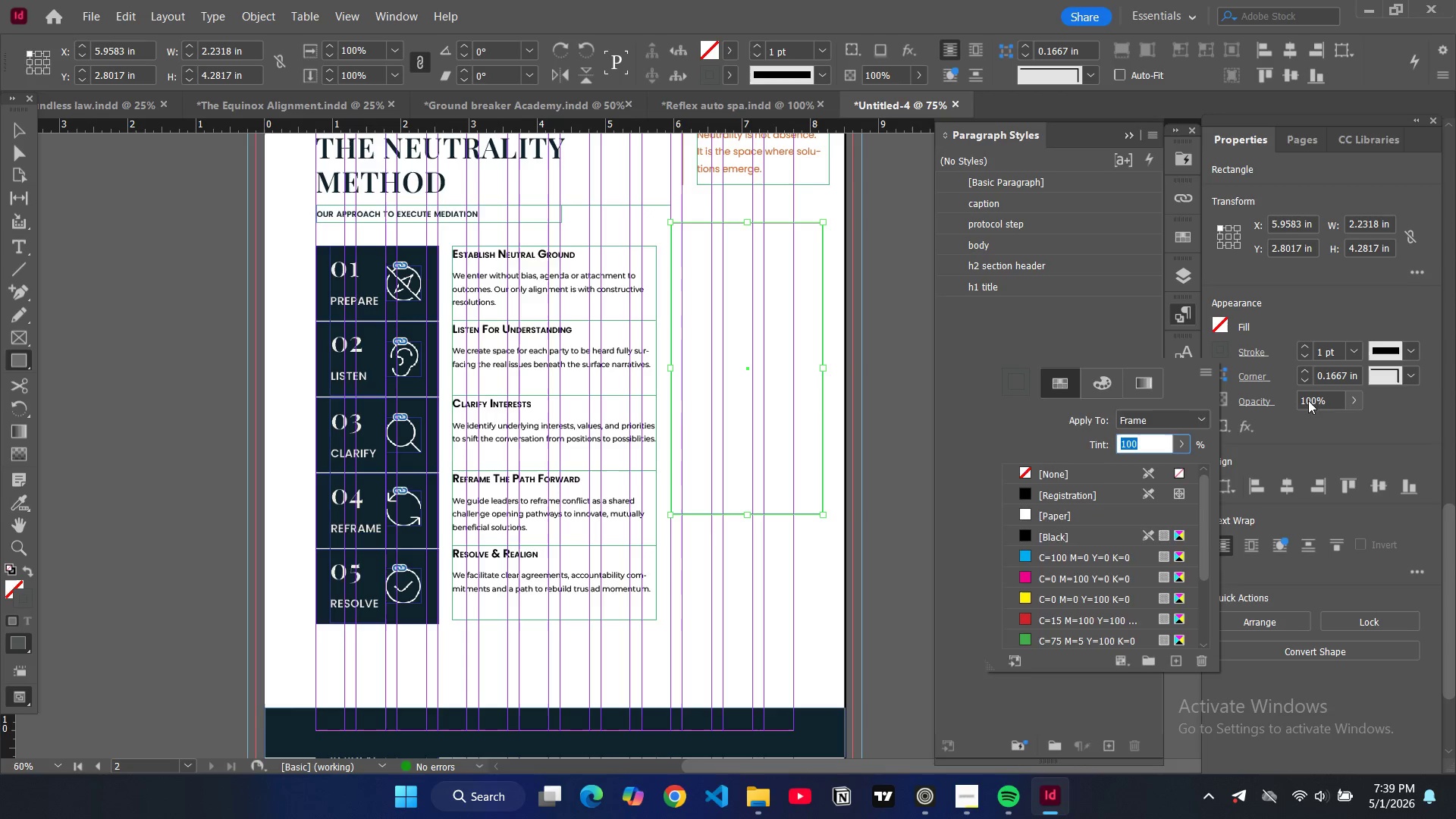 
double_click([1314, 395])
 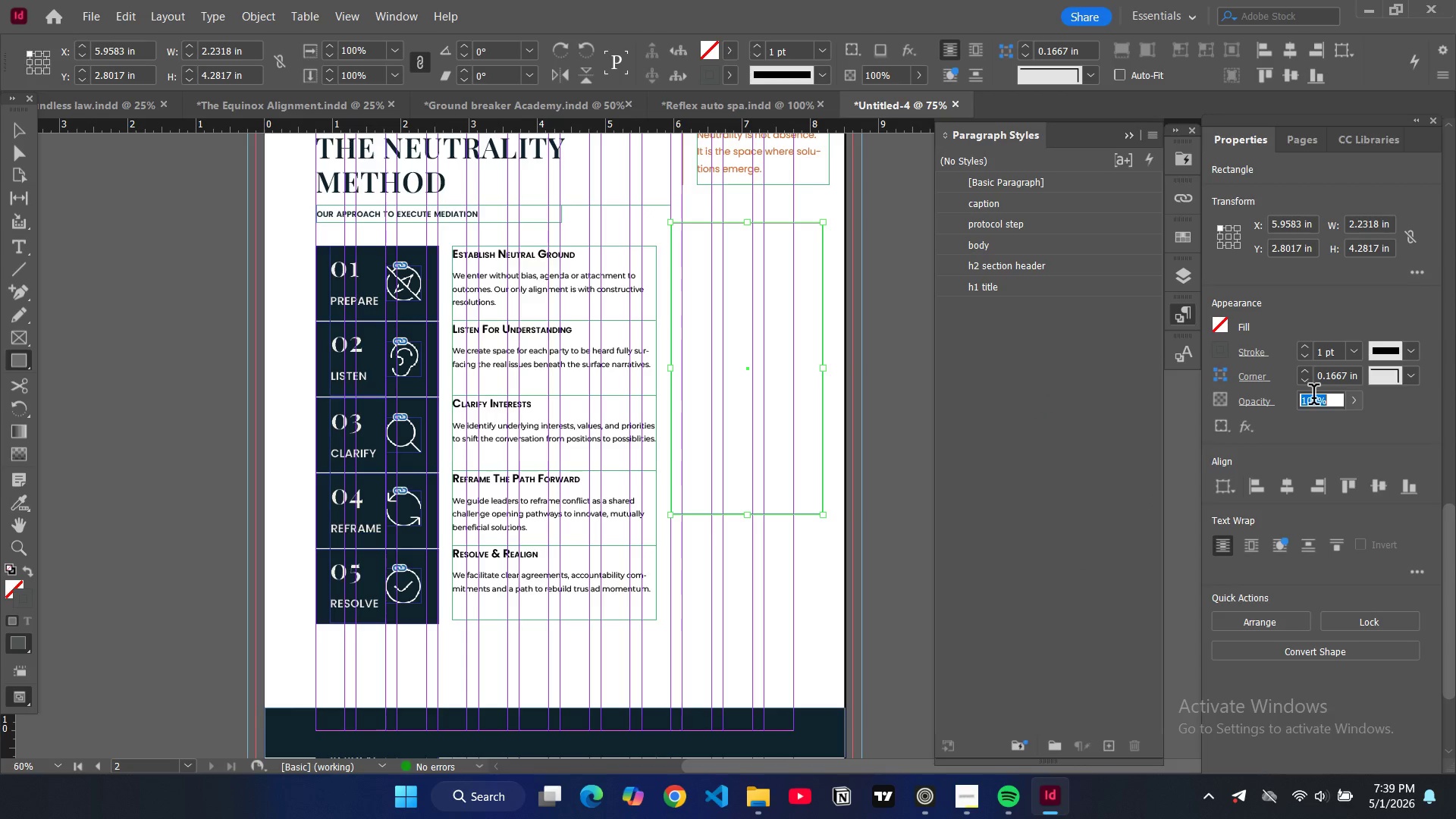 
triple_click([1313, 397])
 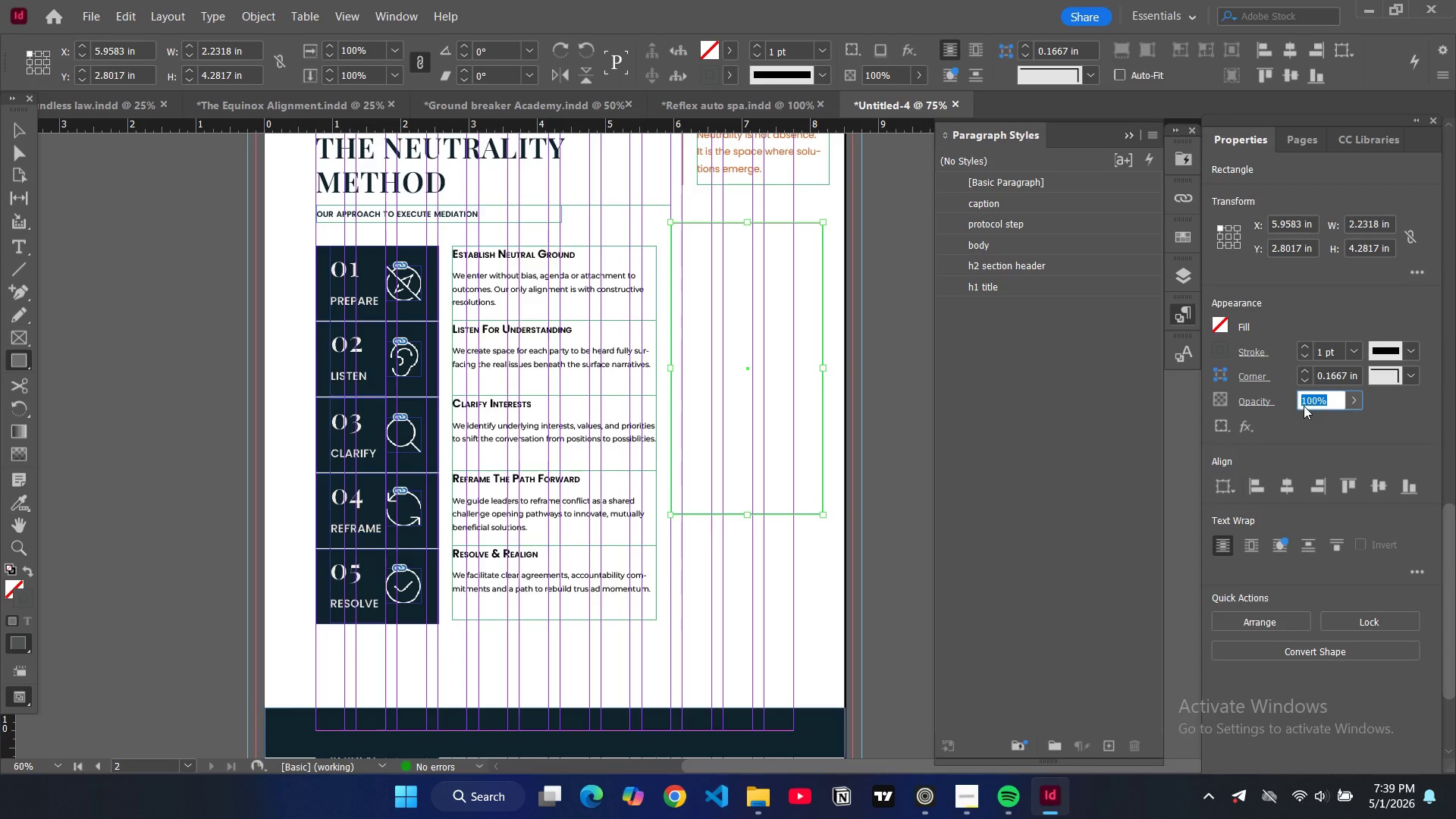 
type(30)
 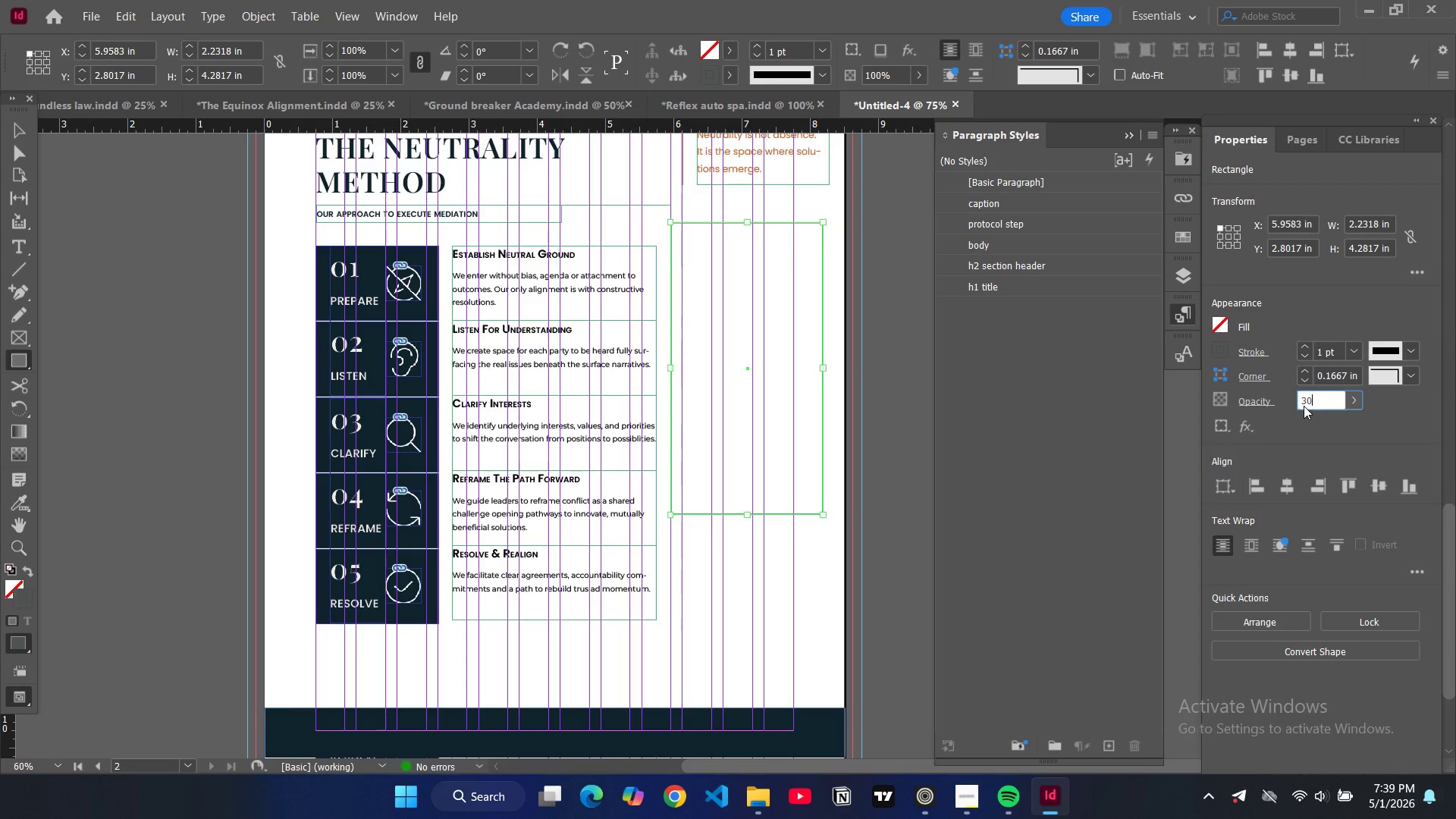 
key(Enter)
 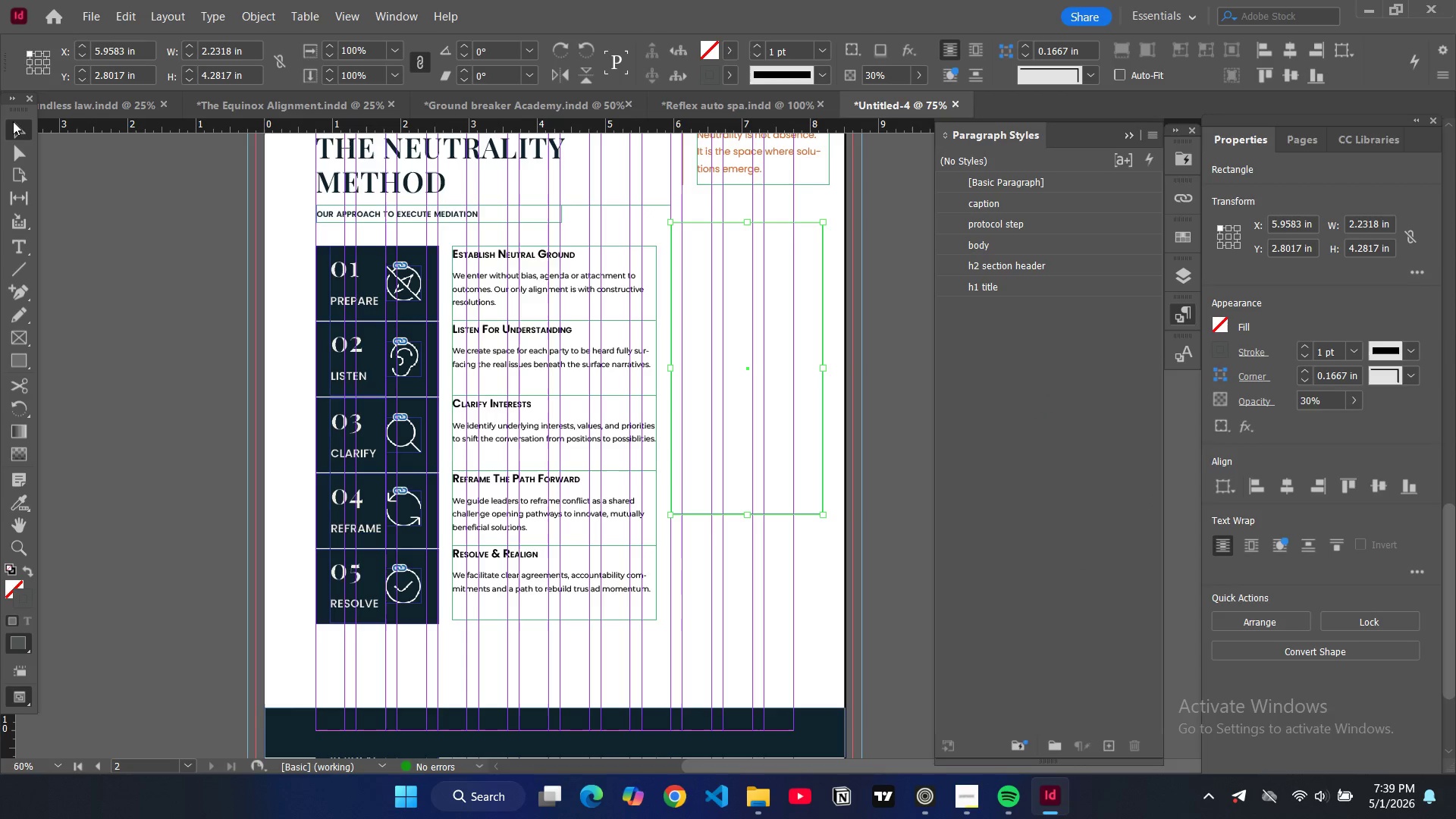 
double_click([111, 221])
 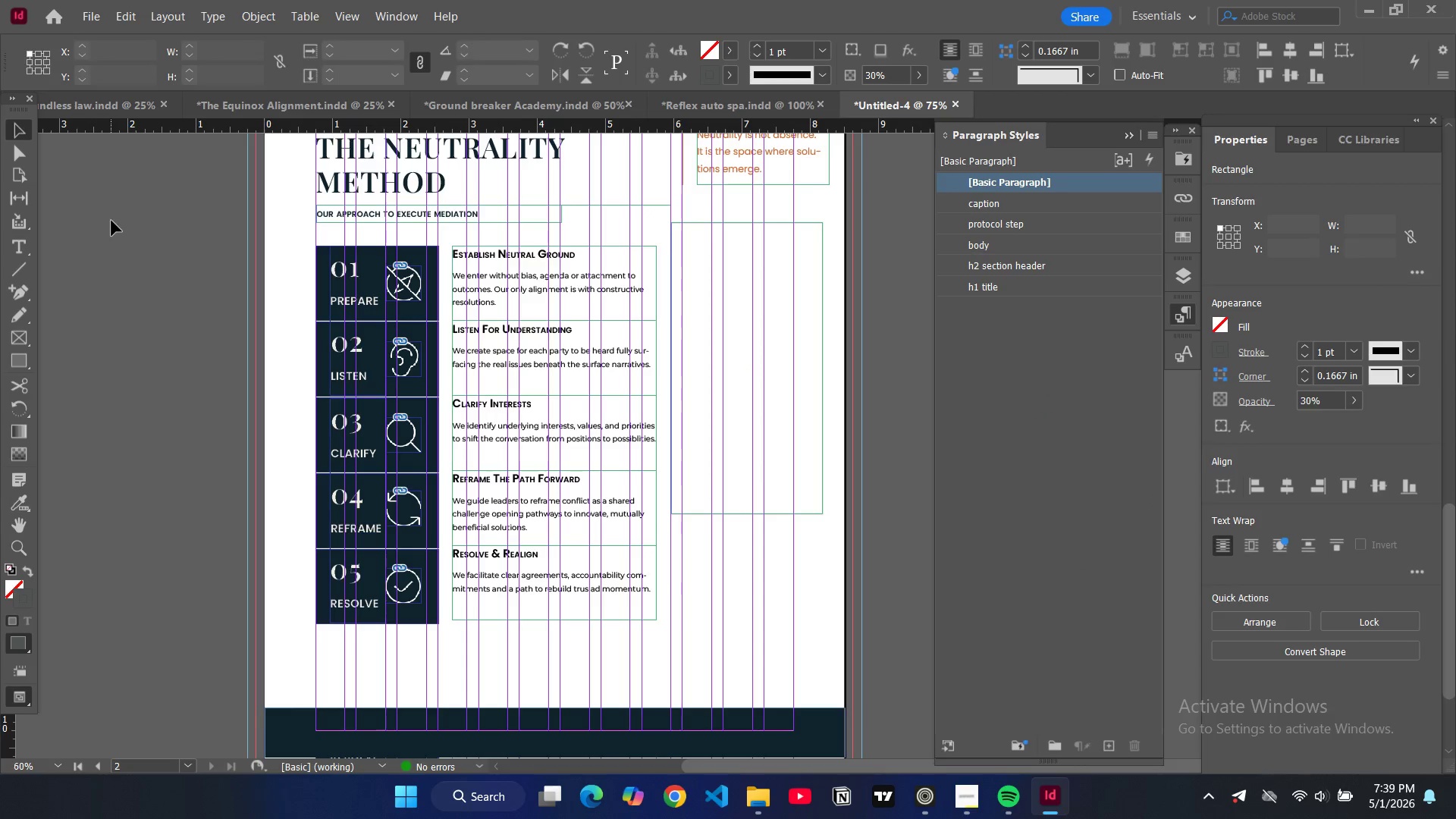 
type(ww)
 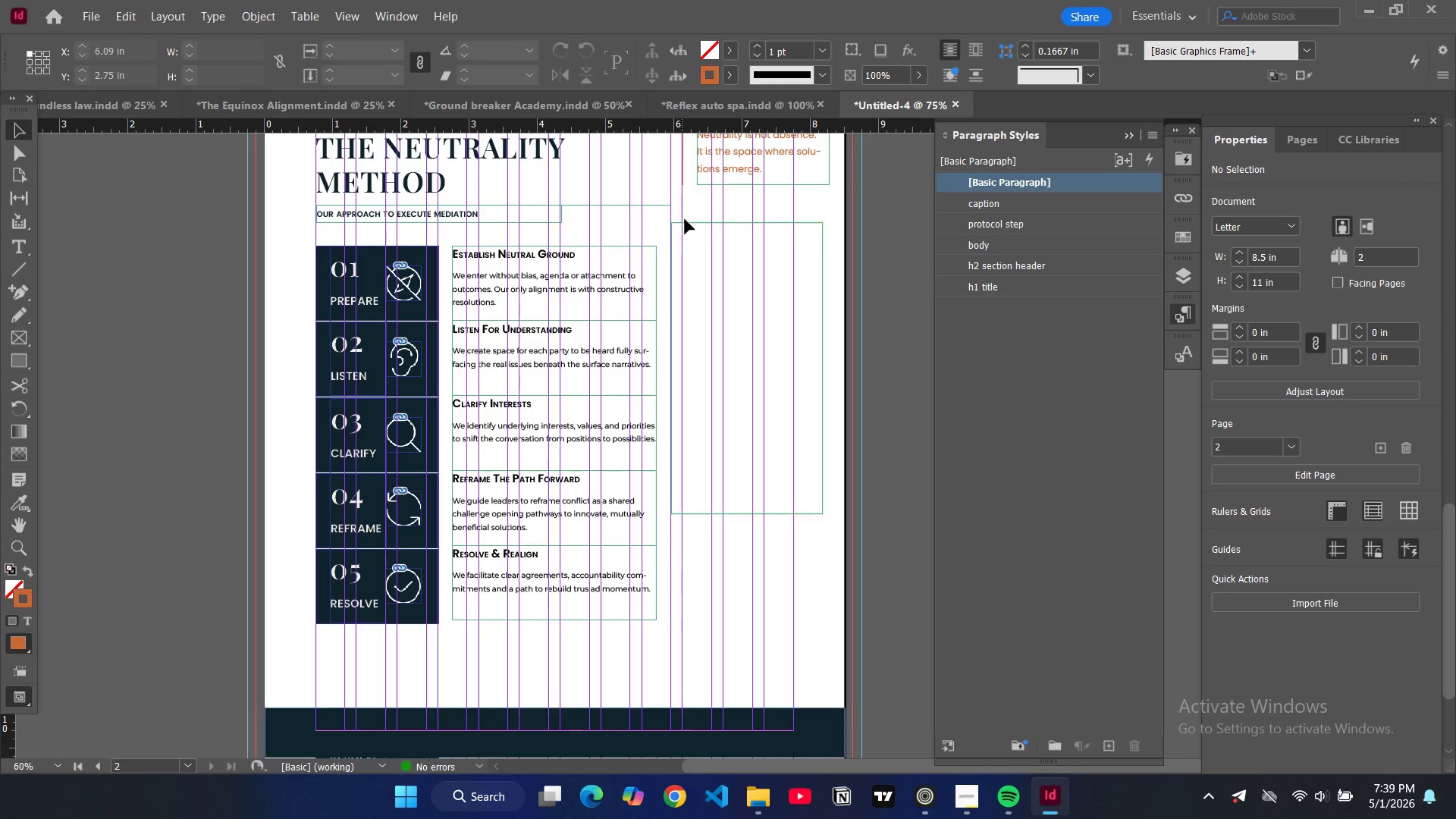 
left_click([689, 225])
 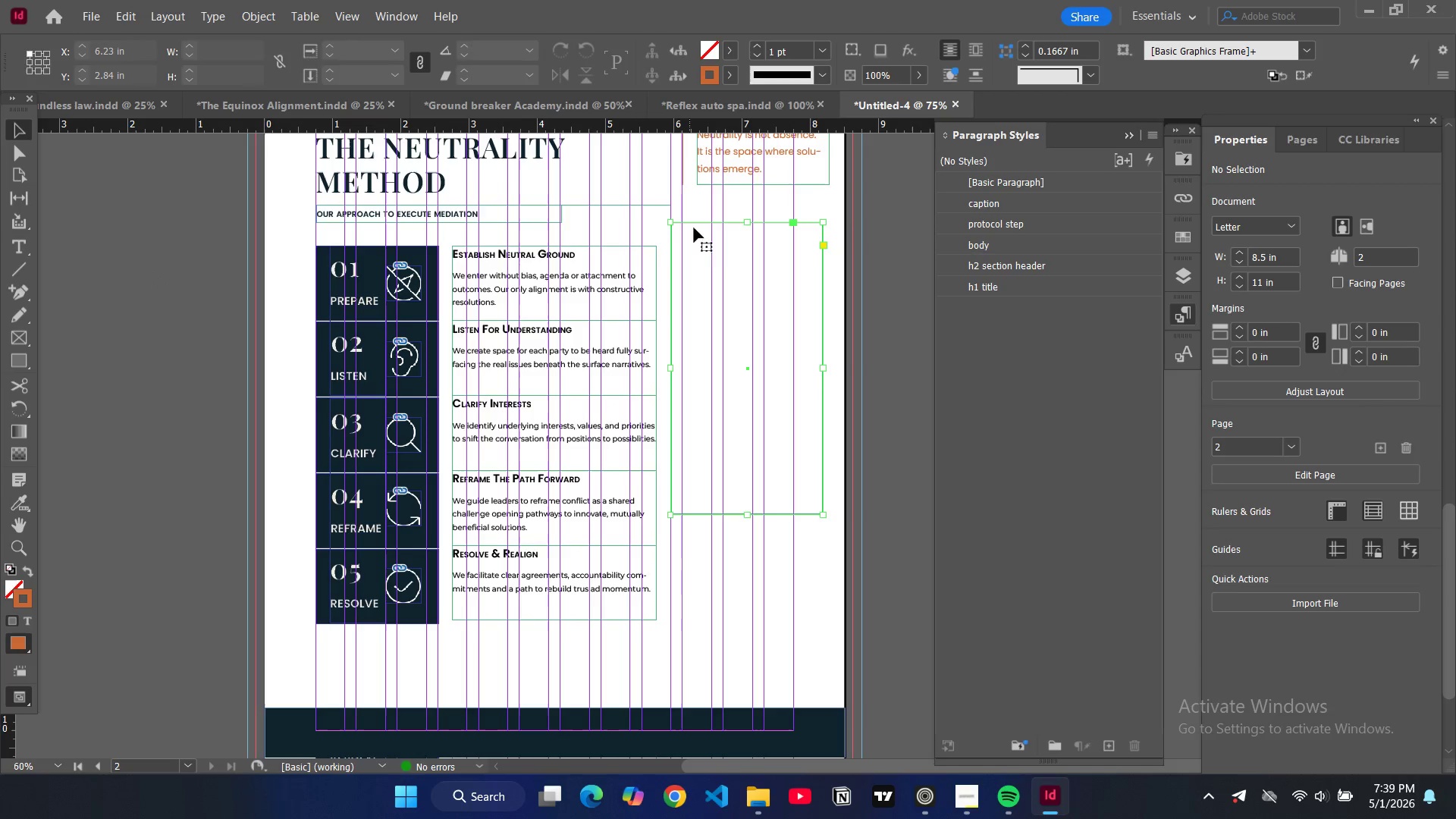 
key(Control+V)
 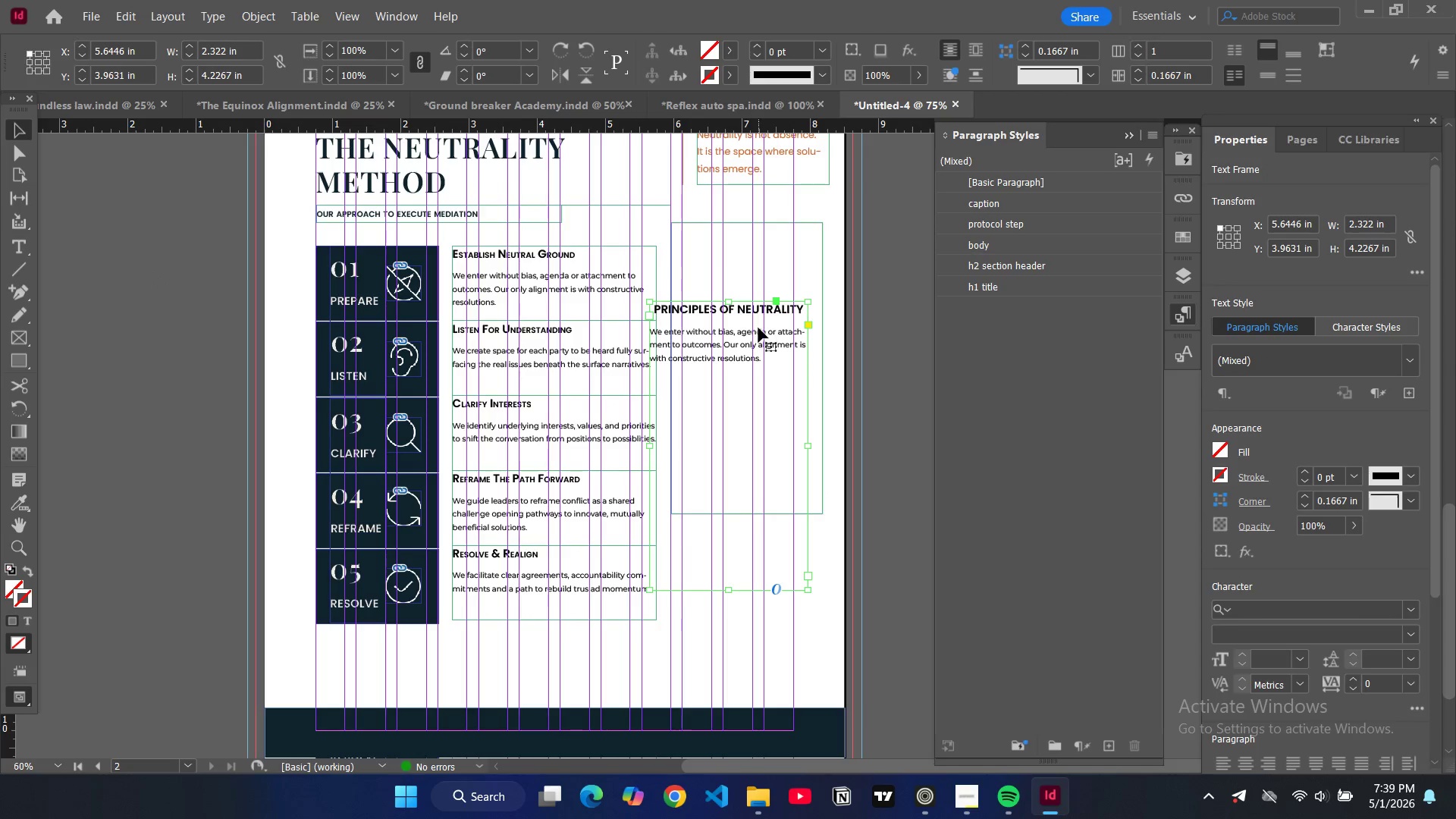 
left_click_drag(start_coordinate=[749, 375], to_coordinate=[772, 306])
 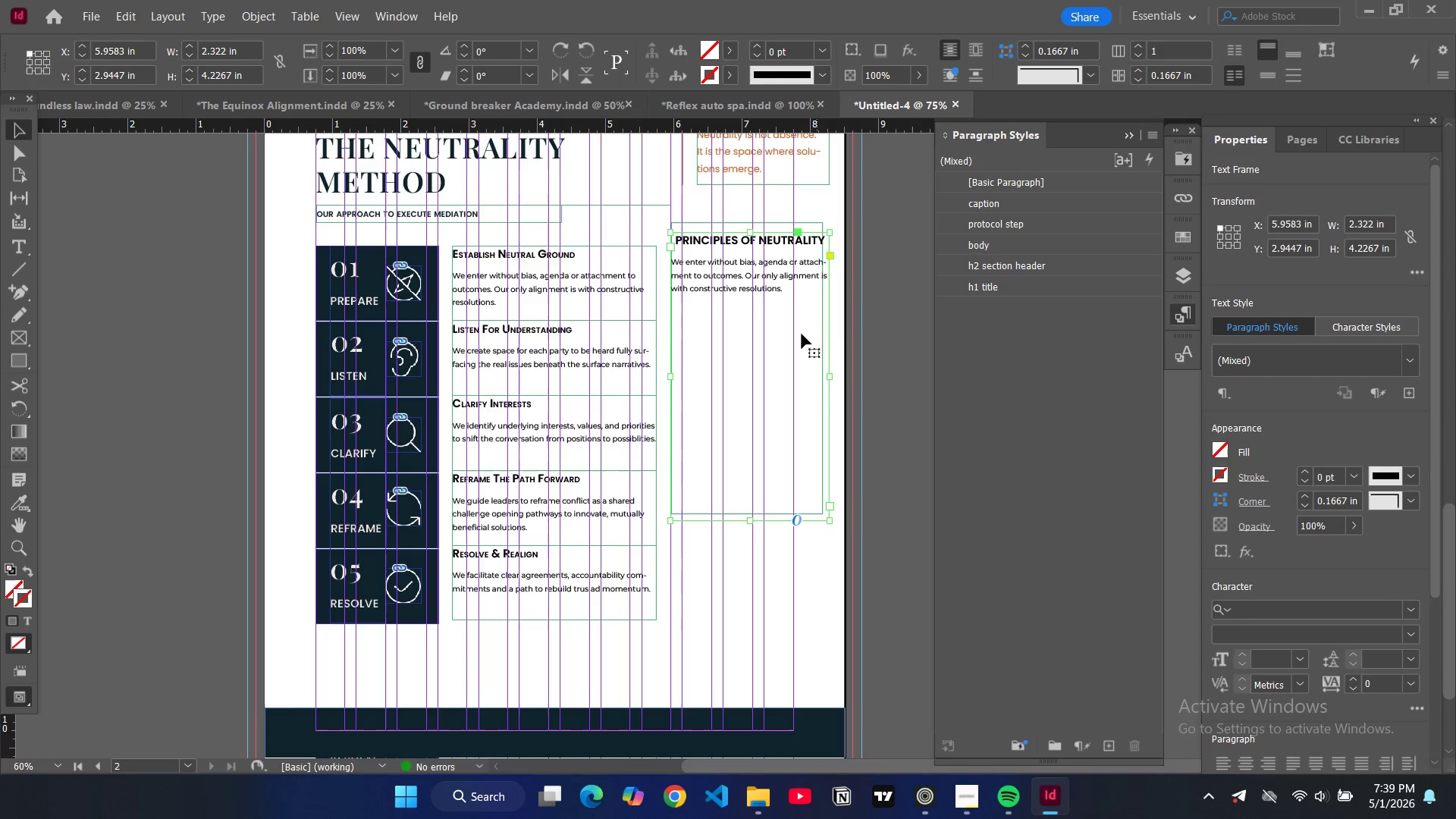 
left_click([810, 220])
 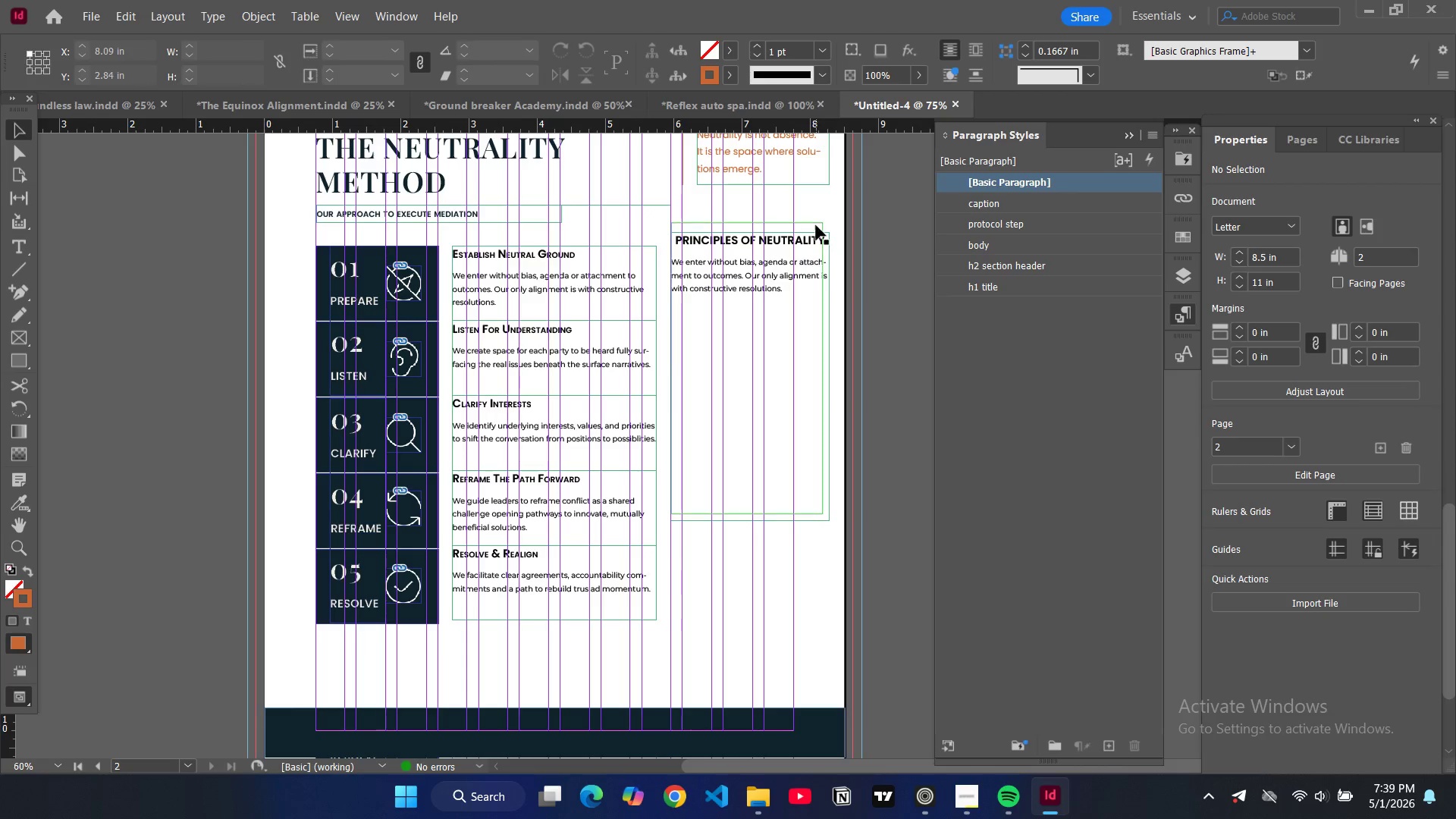 
left_click([816, 225])
 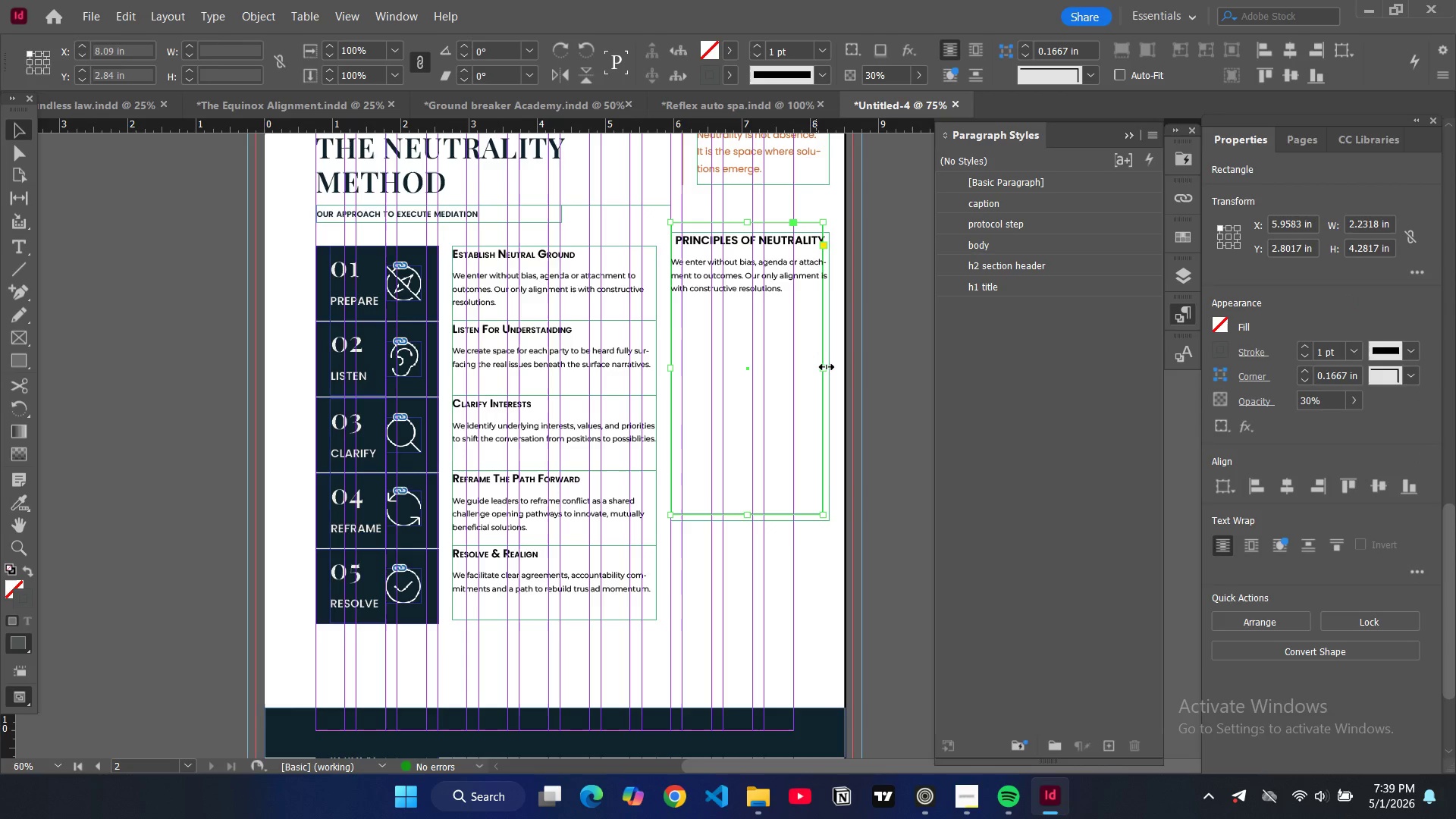 
left_click_drag(start_coordinate=[827, 367], to_coordinate=[831, 369])
 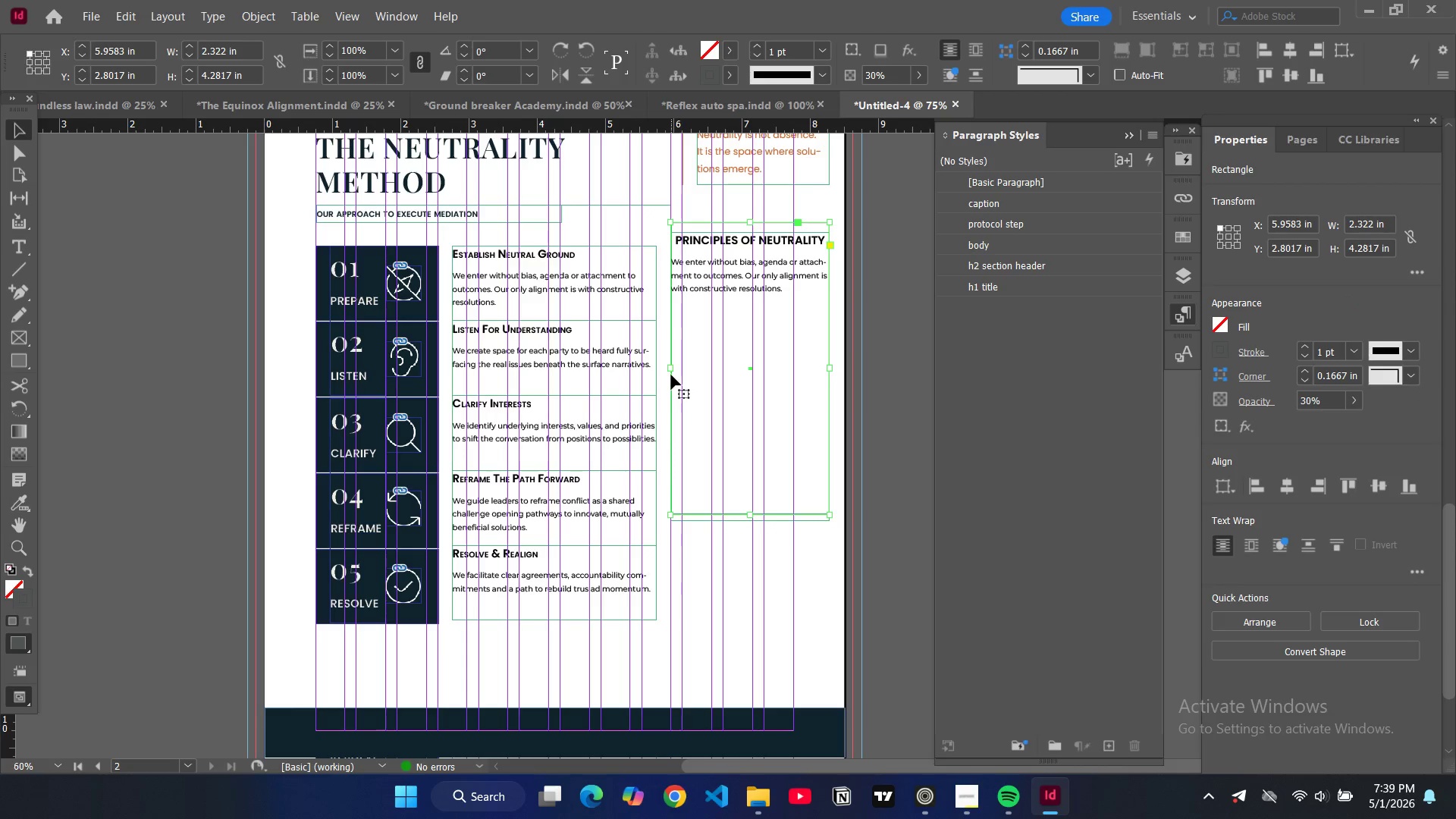 
left_click_drag(start_coordinate=[672, 369], to_coordinate=[660, 368])
 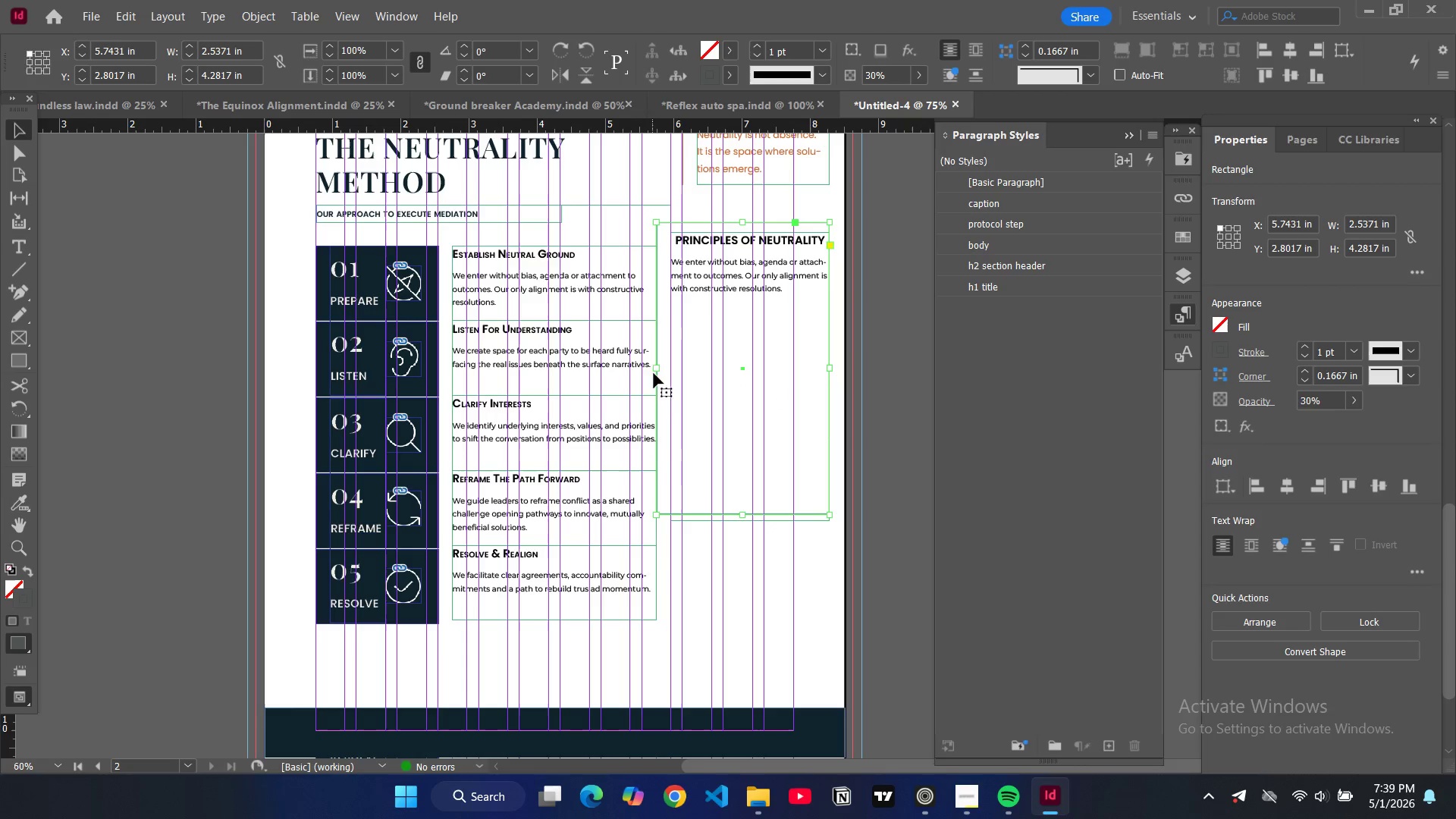 
left_click_drag(start_coordinate=[656, 369], to_coordinate=[664, 371])
 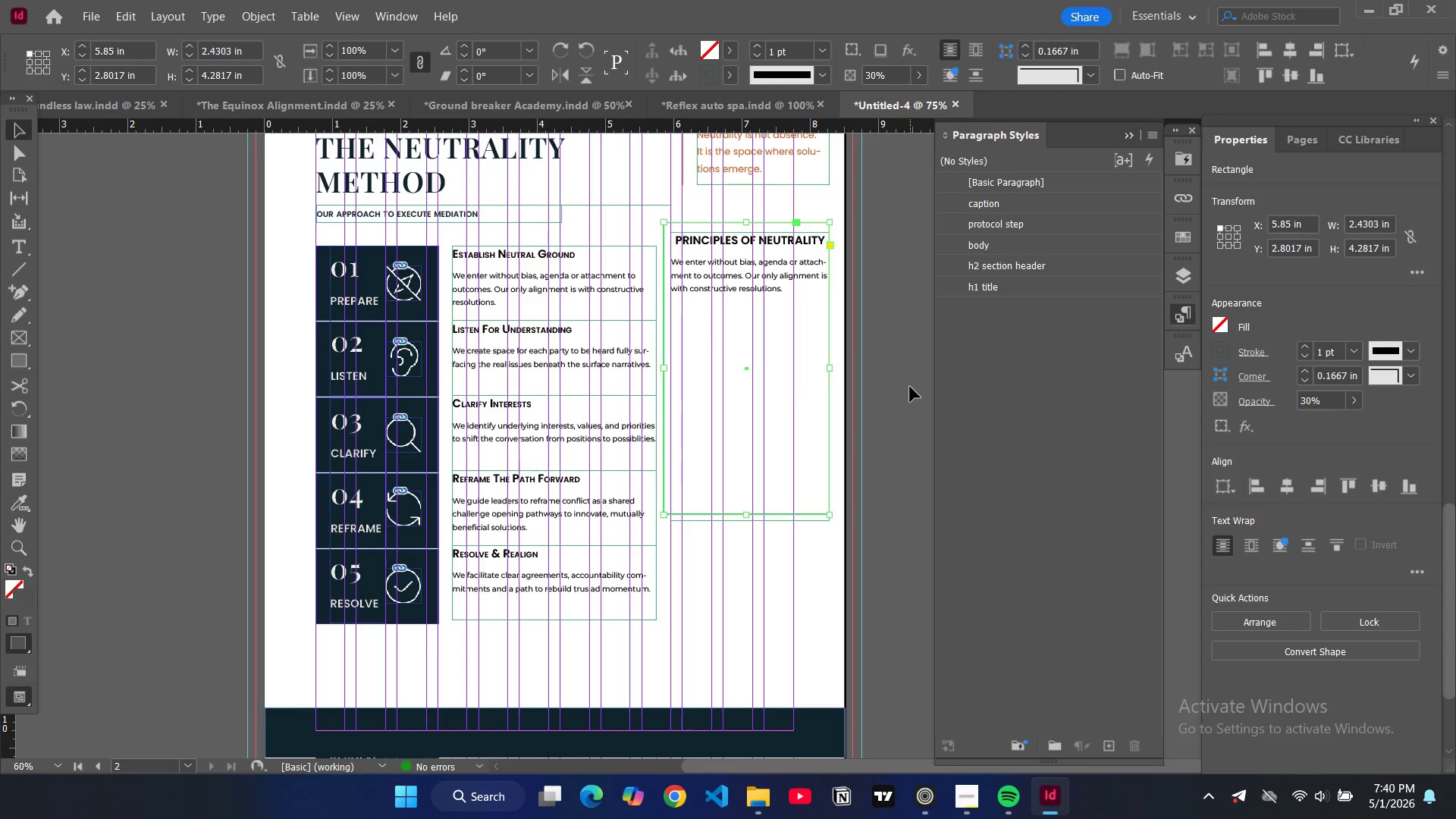 
left_click([899, 385])
 